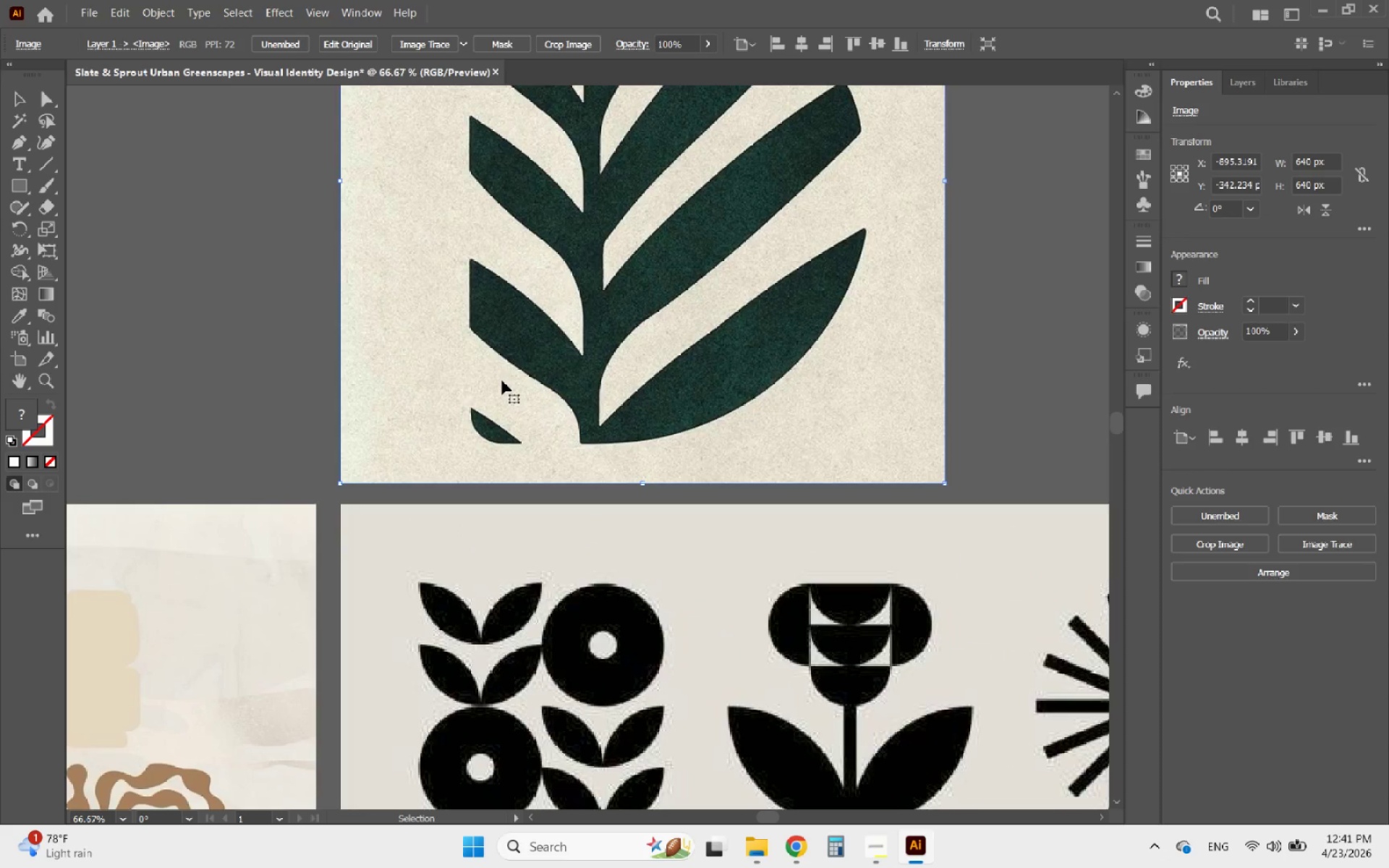 
left_click_drag(start_coordinate=[502, 380], to_coordinate=[501, 391])
 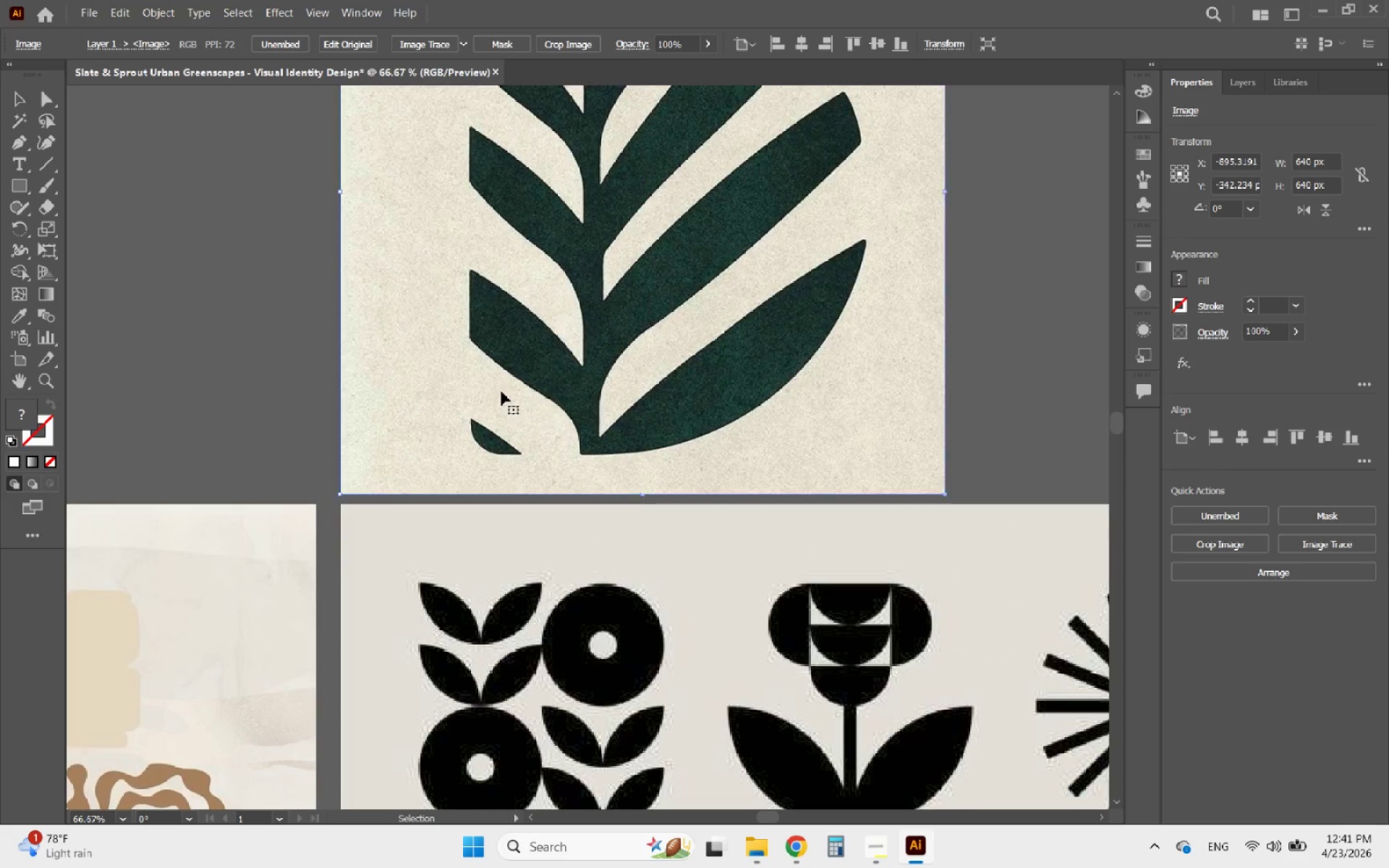 
hold_key(key=AltLeft, duration=0.66)
scroll: coordinate [376, 579], scroll_direction: down, amount: 4.0
 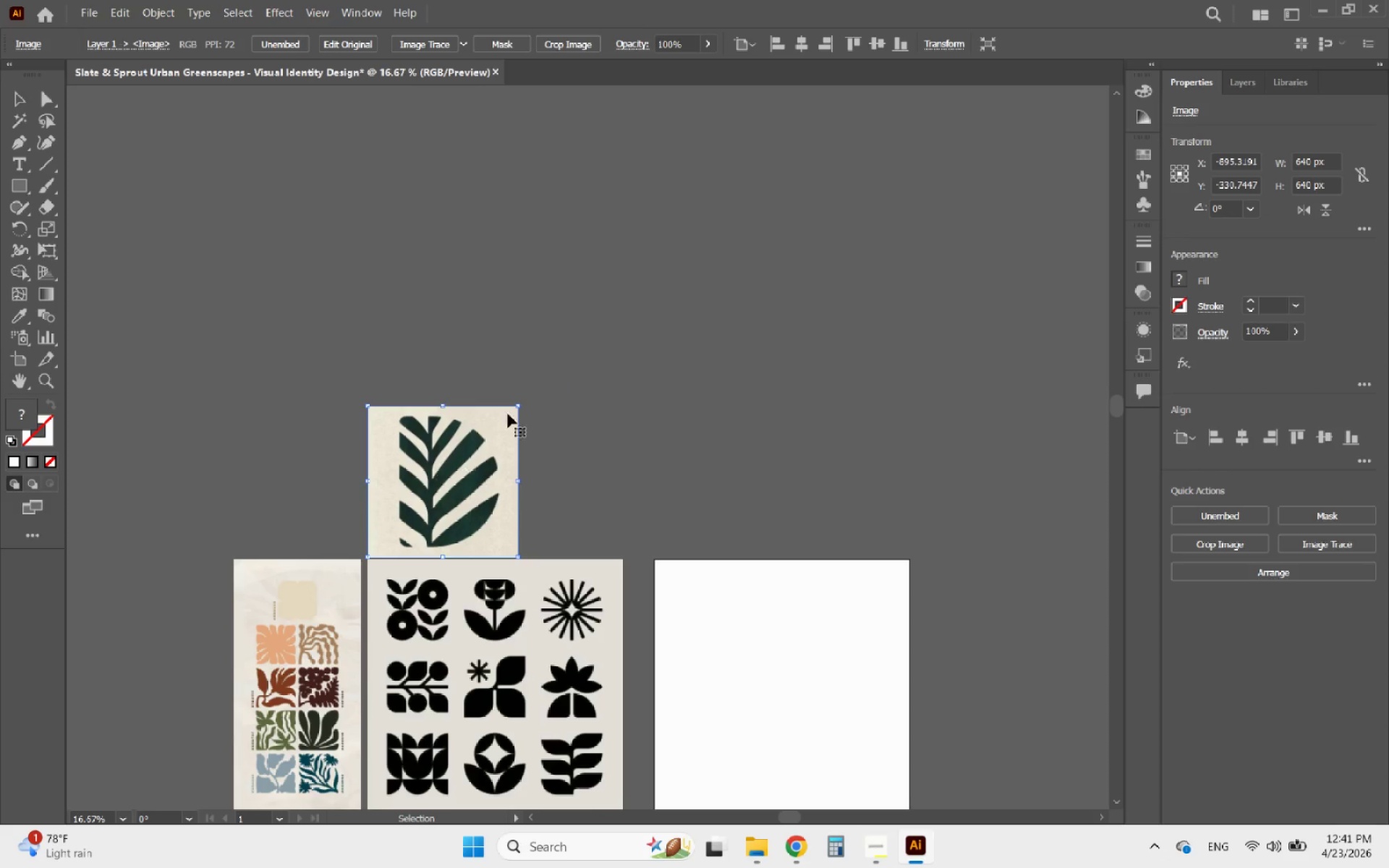 
hold_key(key=ShiftLeft, duration=3.34)
left_click_drag(start_coordinate=[514, 404], to_coordinate=[645, 302])
 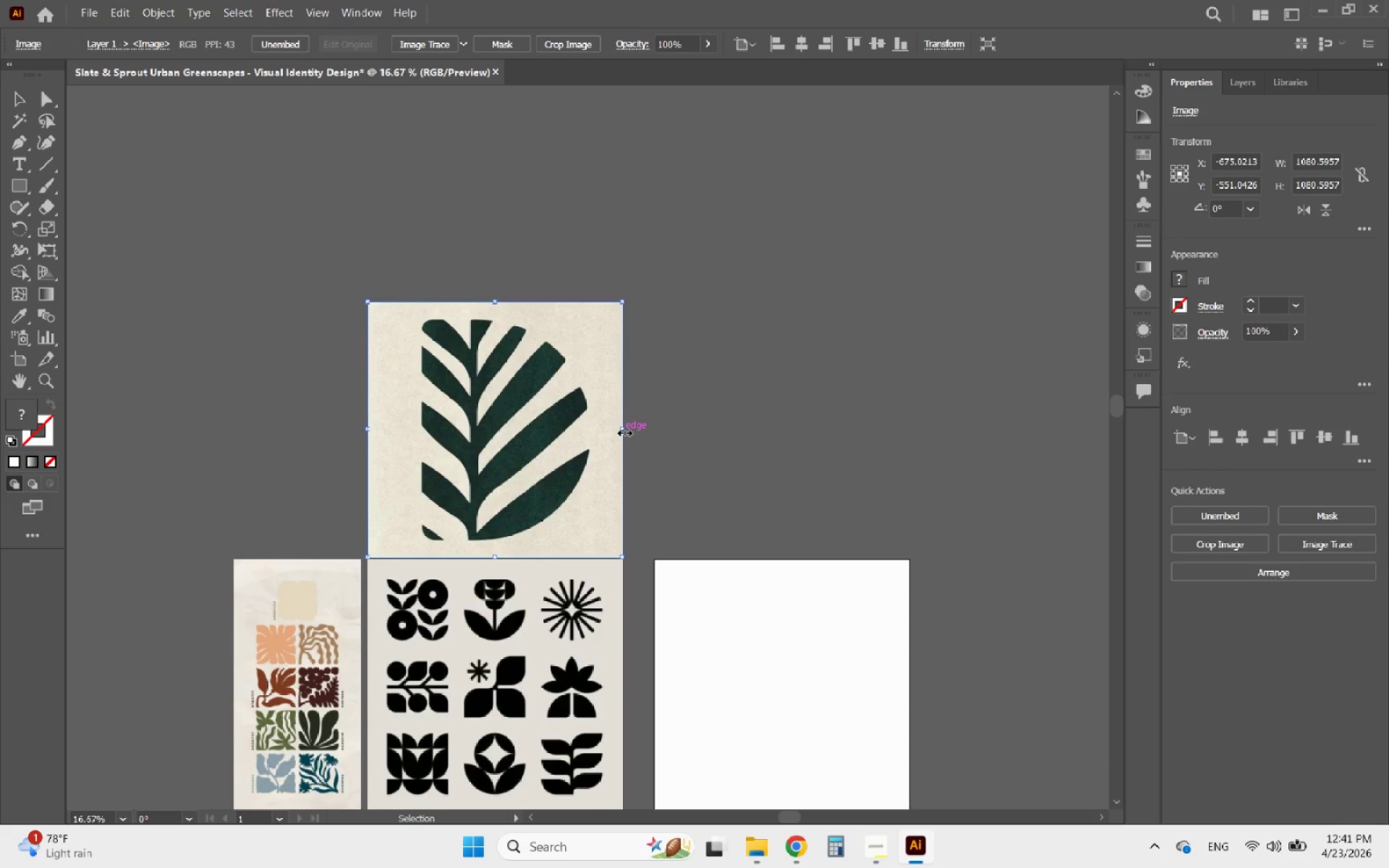 
left_click_drag(start_coordinate=[623, 431], to_coordinate=[621, 425])
 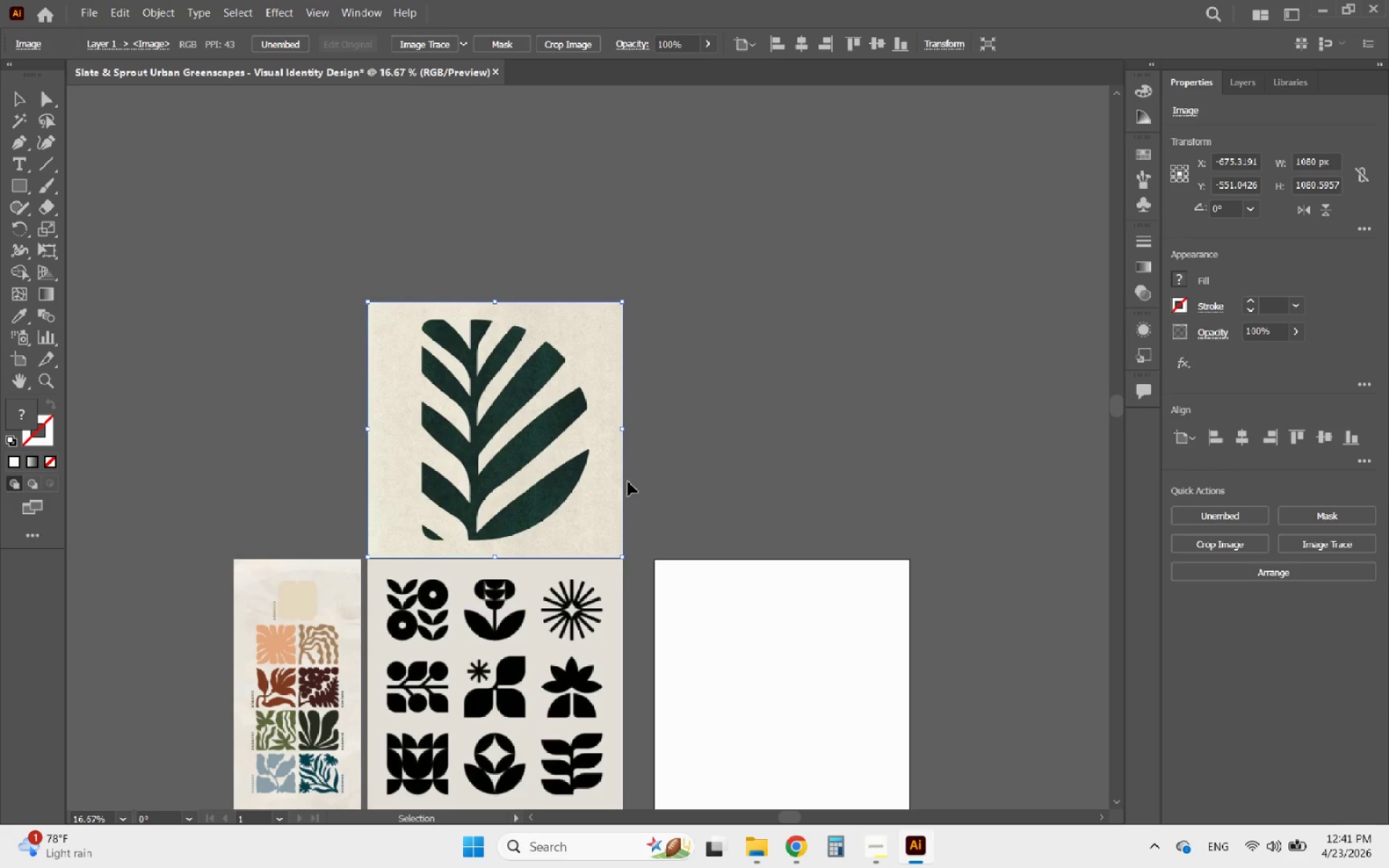 
hold_key(key=AltLeft, duration=1.41)
 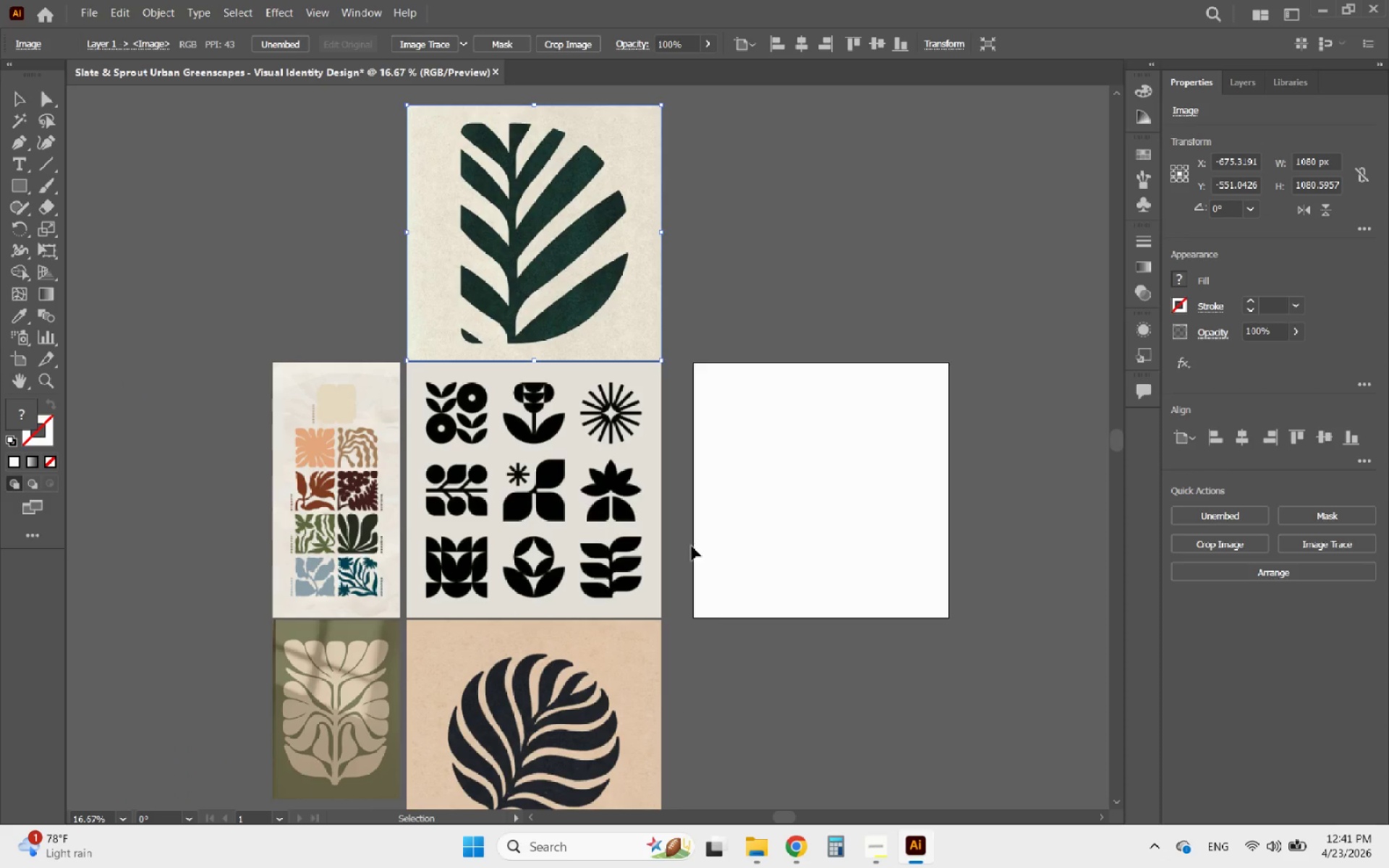 
scroll: coordinate [626, 454], scroll_direction: down, amount: 4.0
 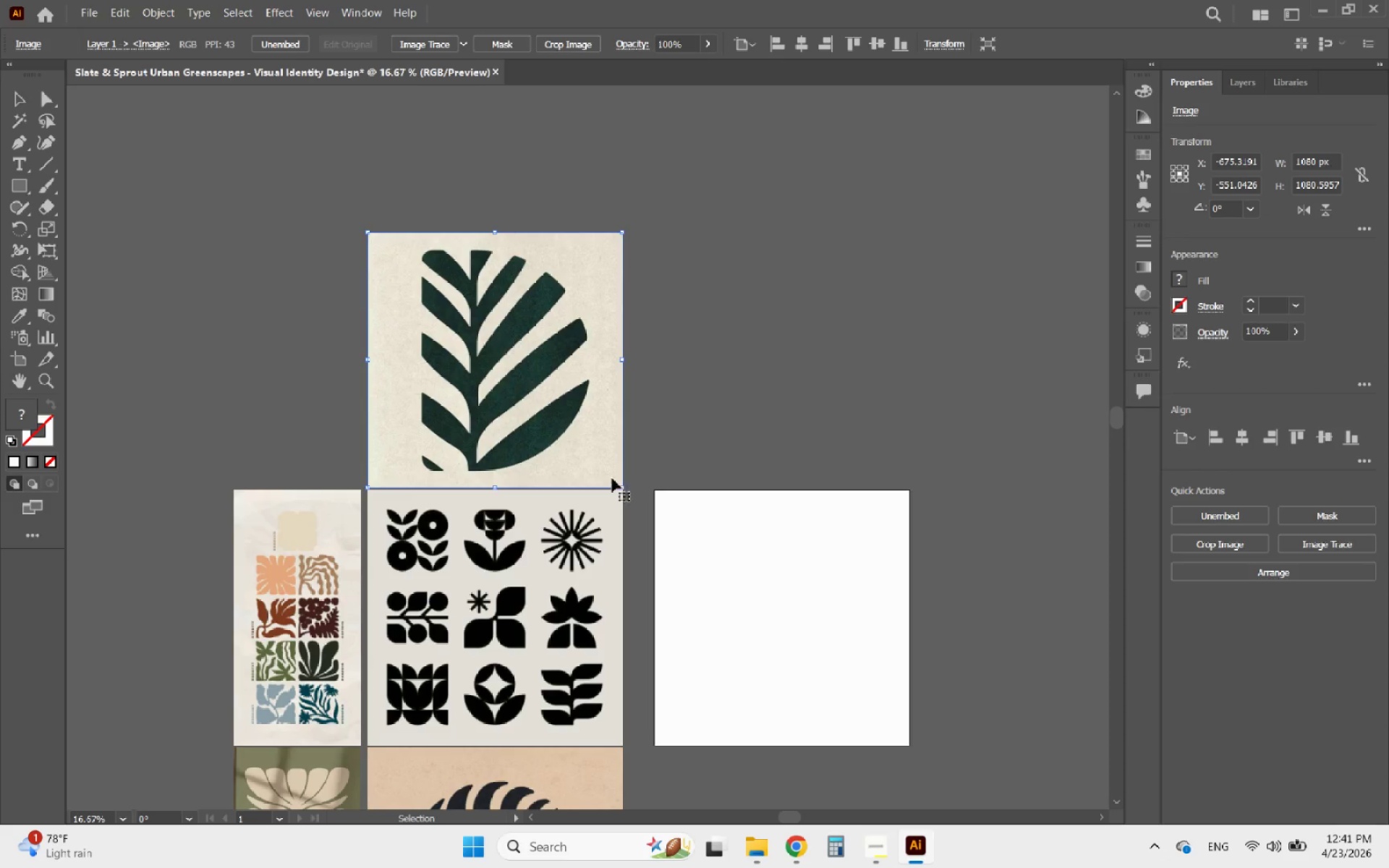 
scroll: coordinate [484, 689], scroll_direction: up, amount: 2.0
 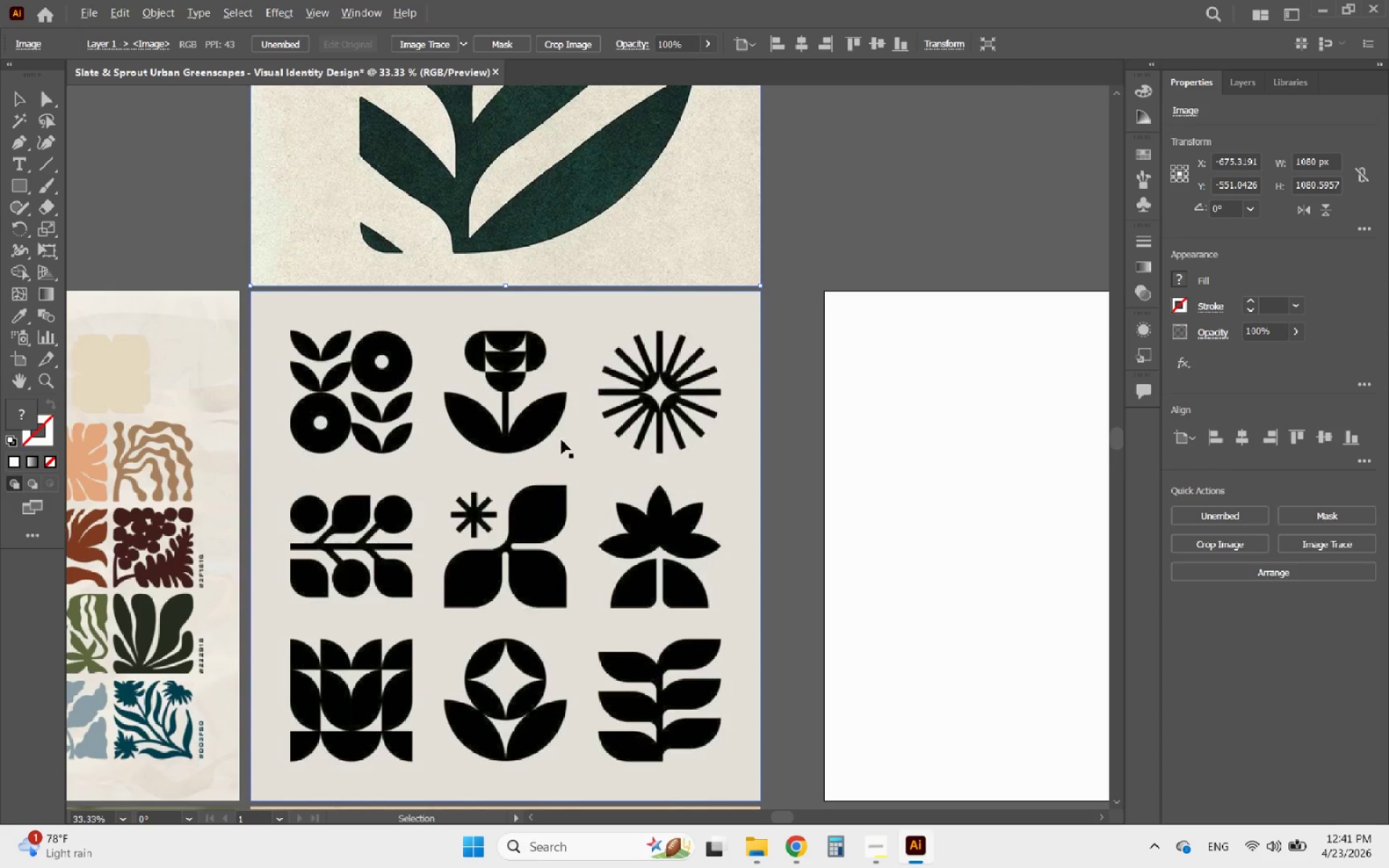 
scroll: coordinate [563, 434], scroll_direction: down, amount: 2.0
 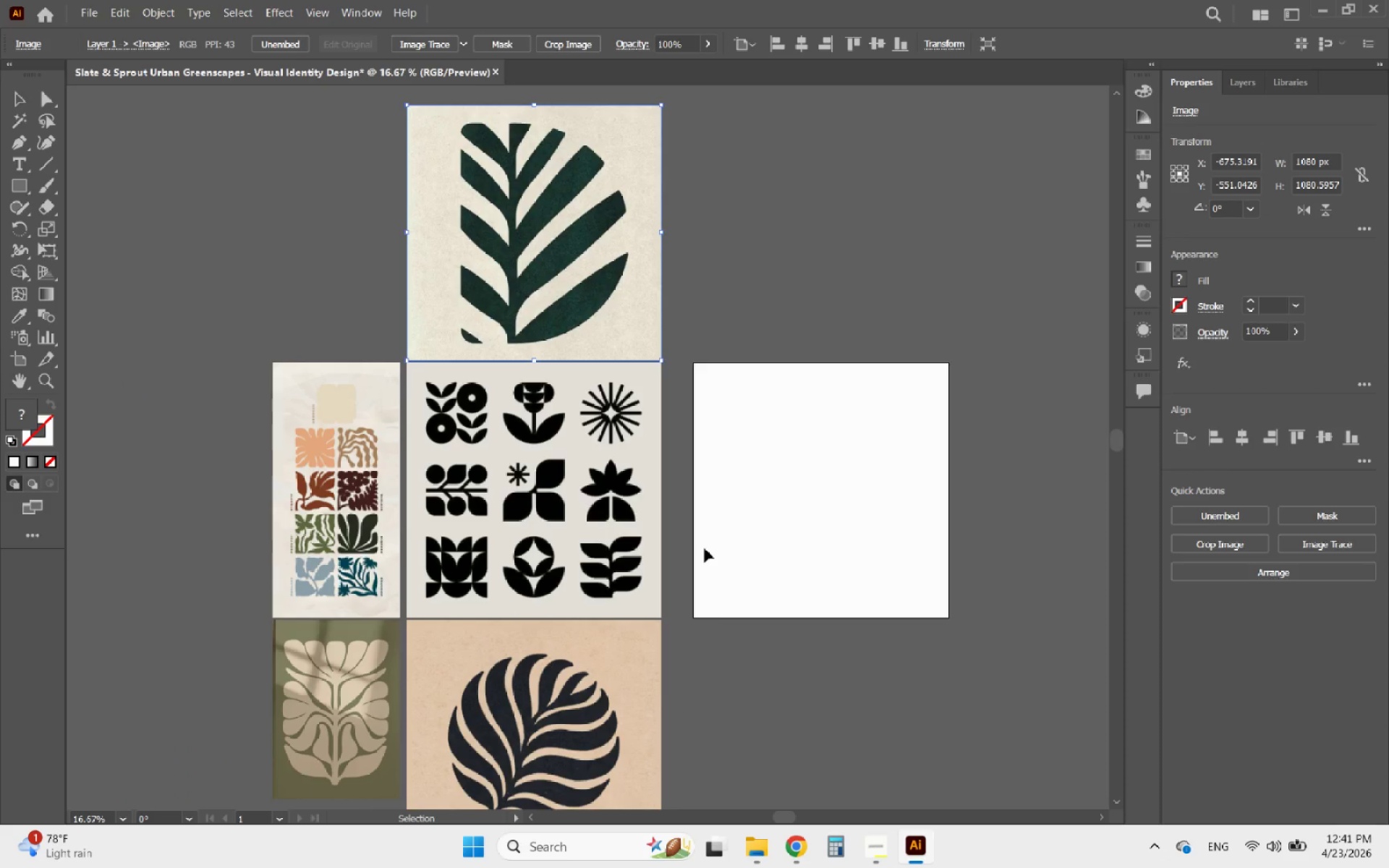 
left_click([678, 540])
 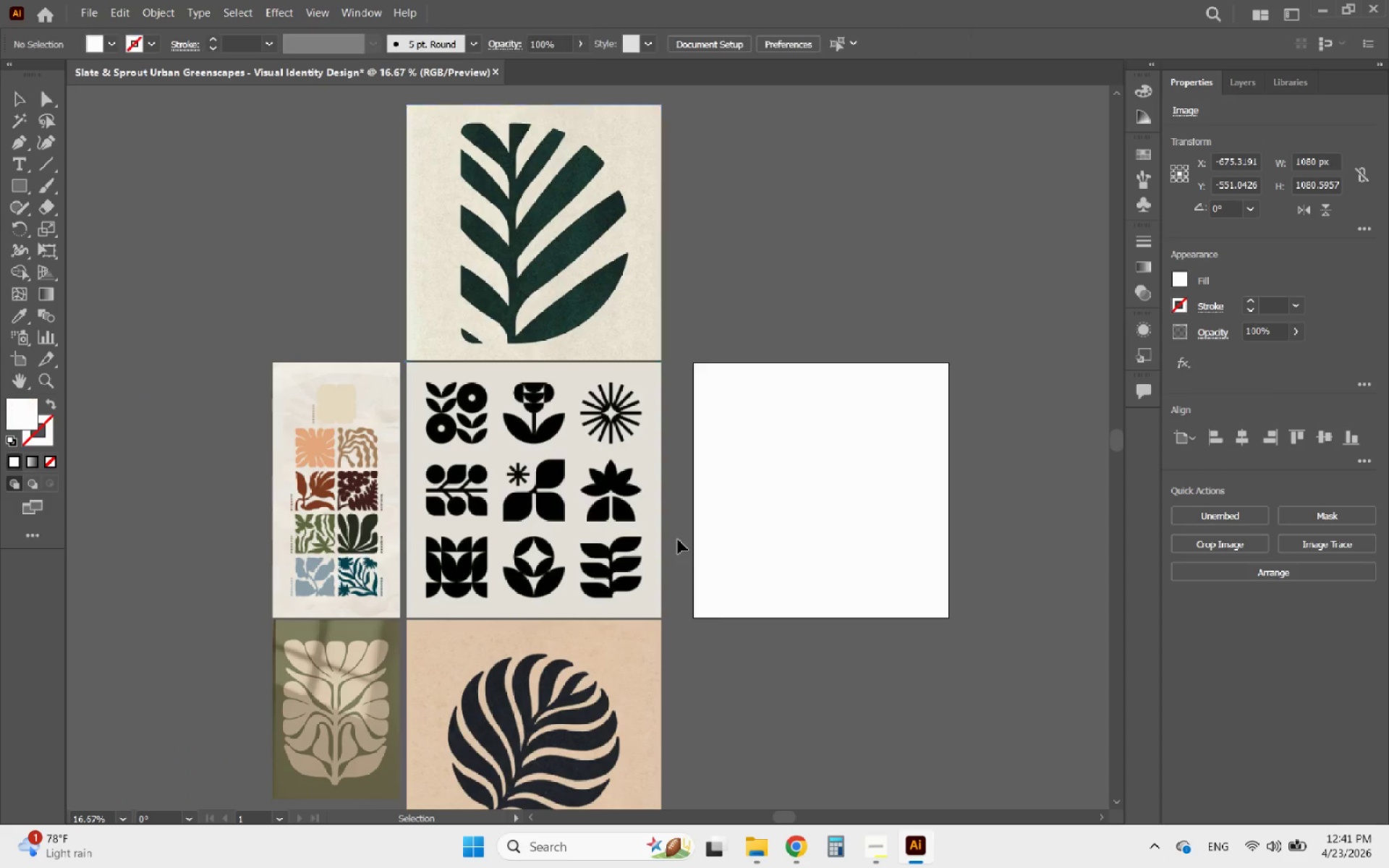 
hold_key(key=AltLeft, duration=0.61)
scroll: coordinate [582, 548], scroll_direction: up, amount: 2.0
 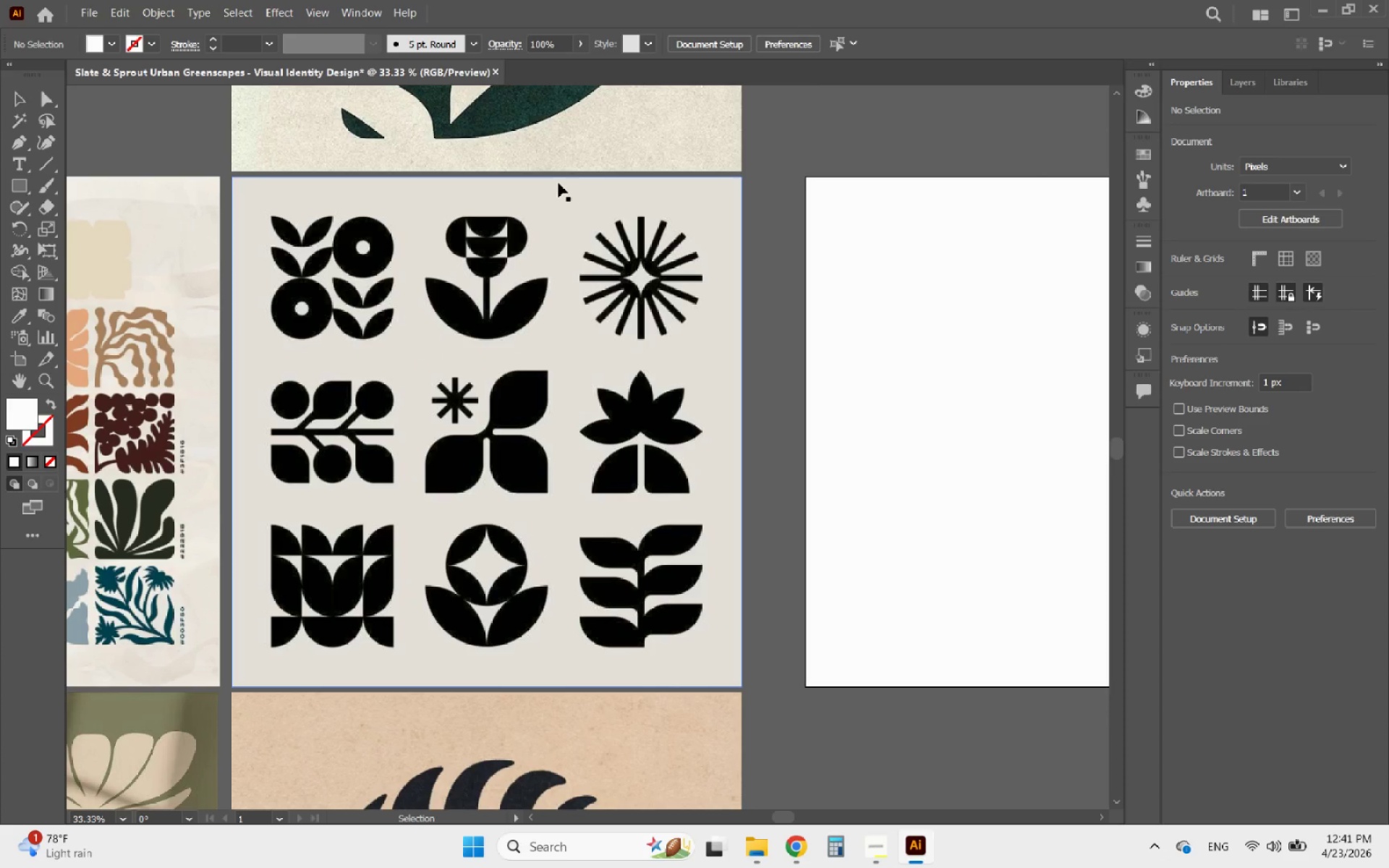 
left_click([551, 168])
 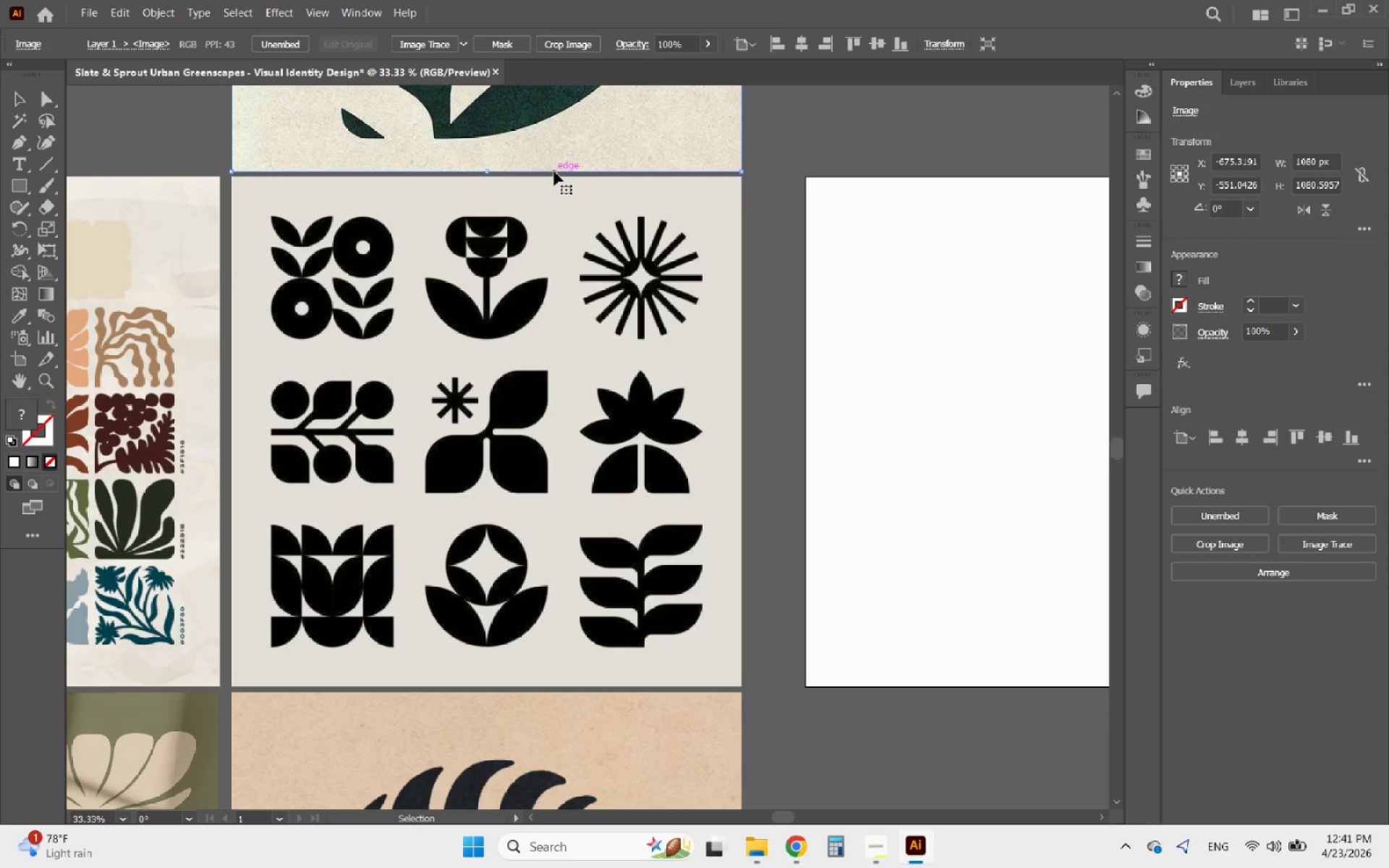 
key(ArrowUp)
 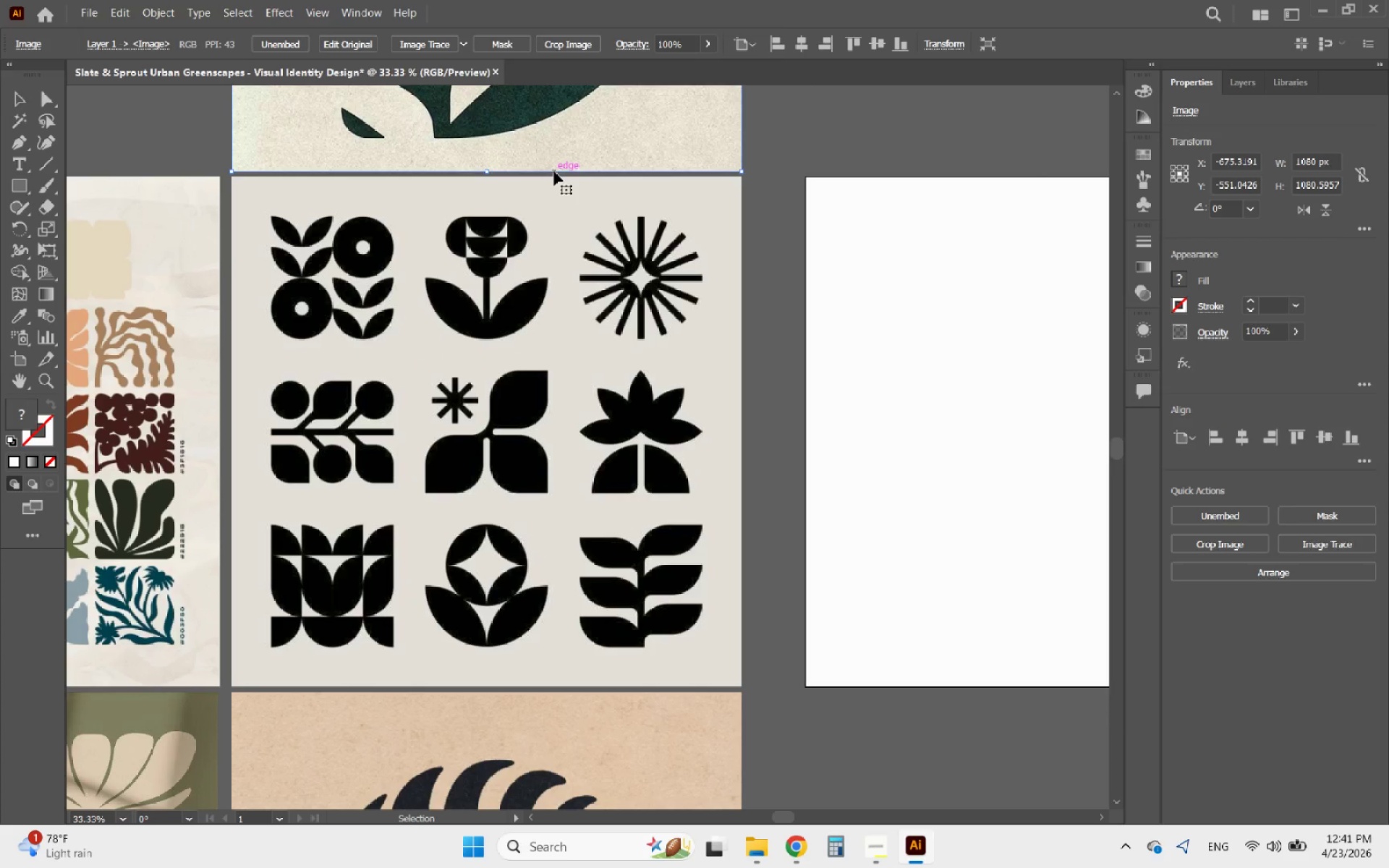 
key(ArrowUp)
 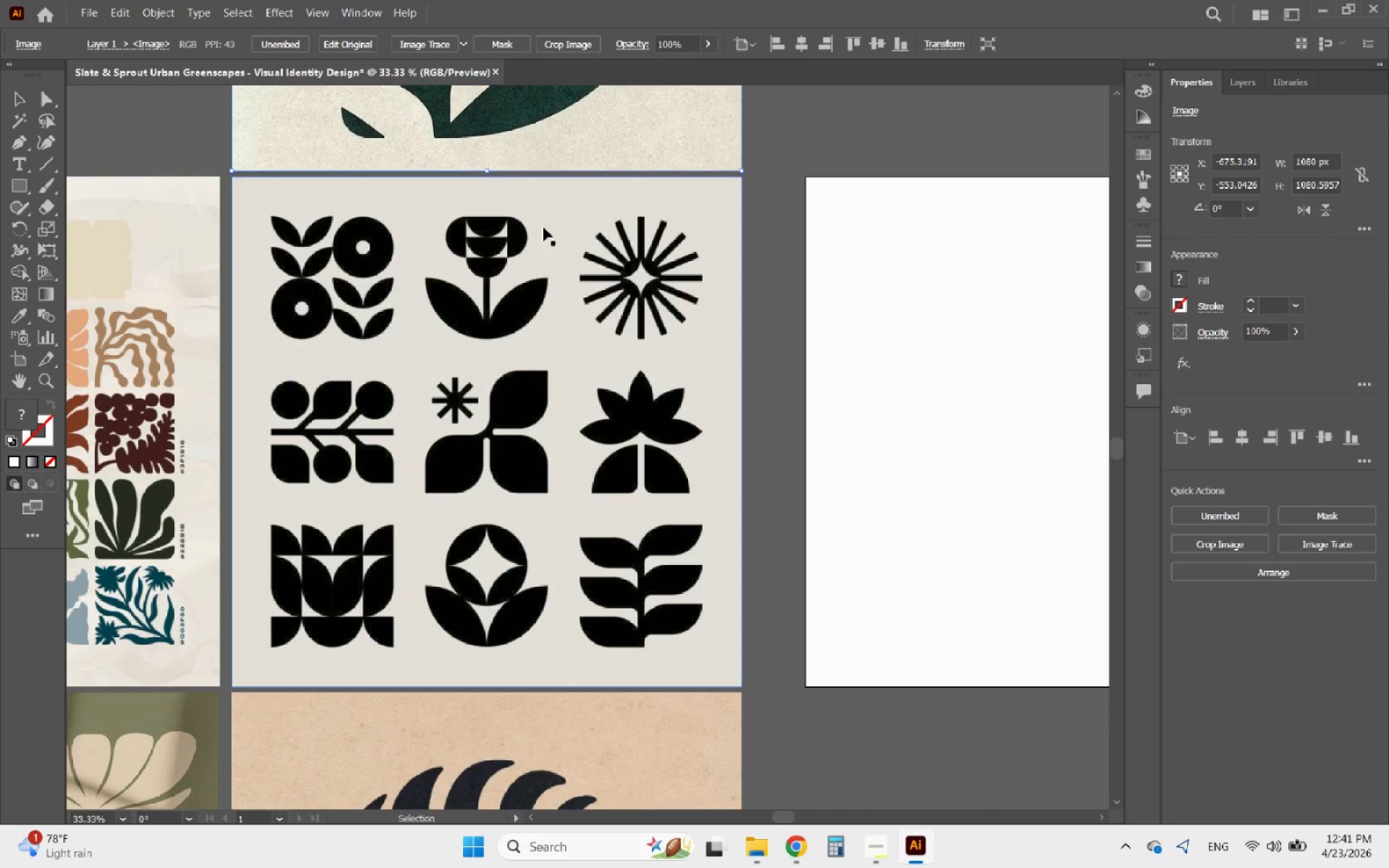 
hold_key(key=ArrowUp, duration=1.14)
 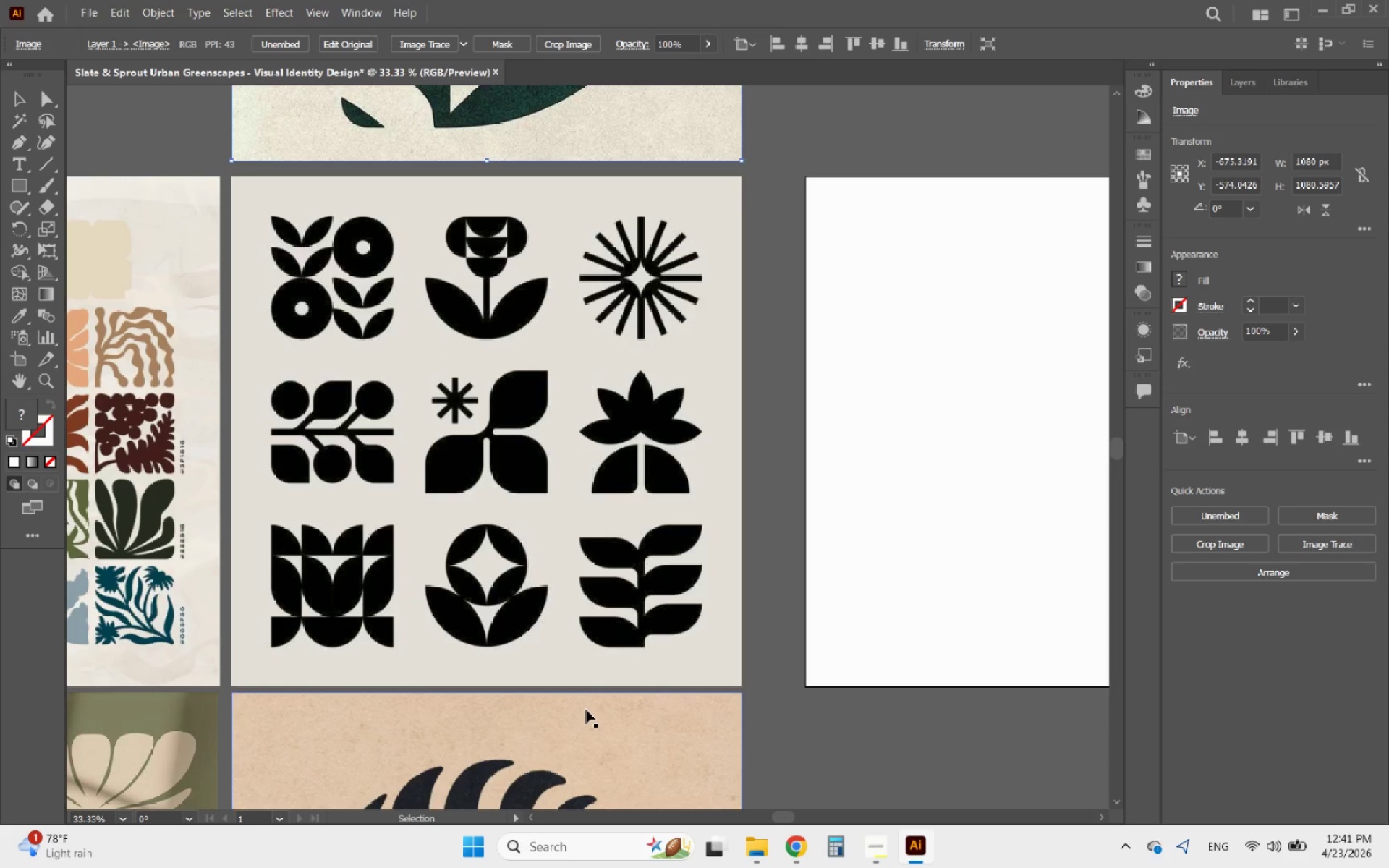 
left_click([586, 710])
 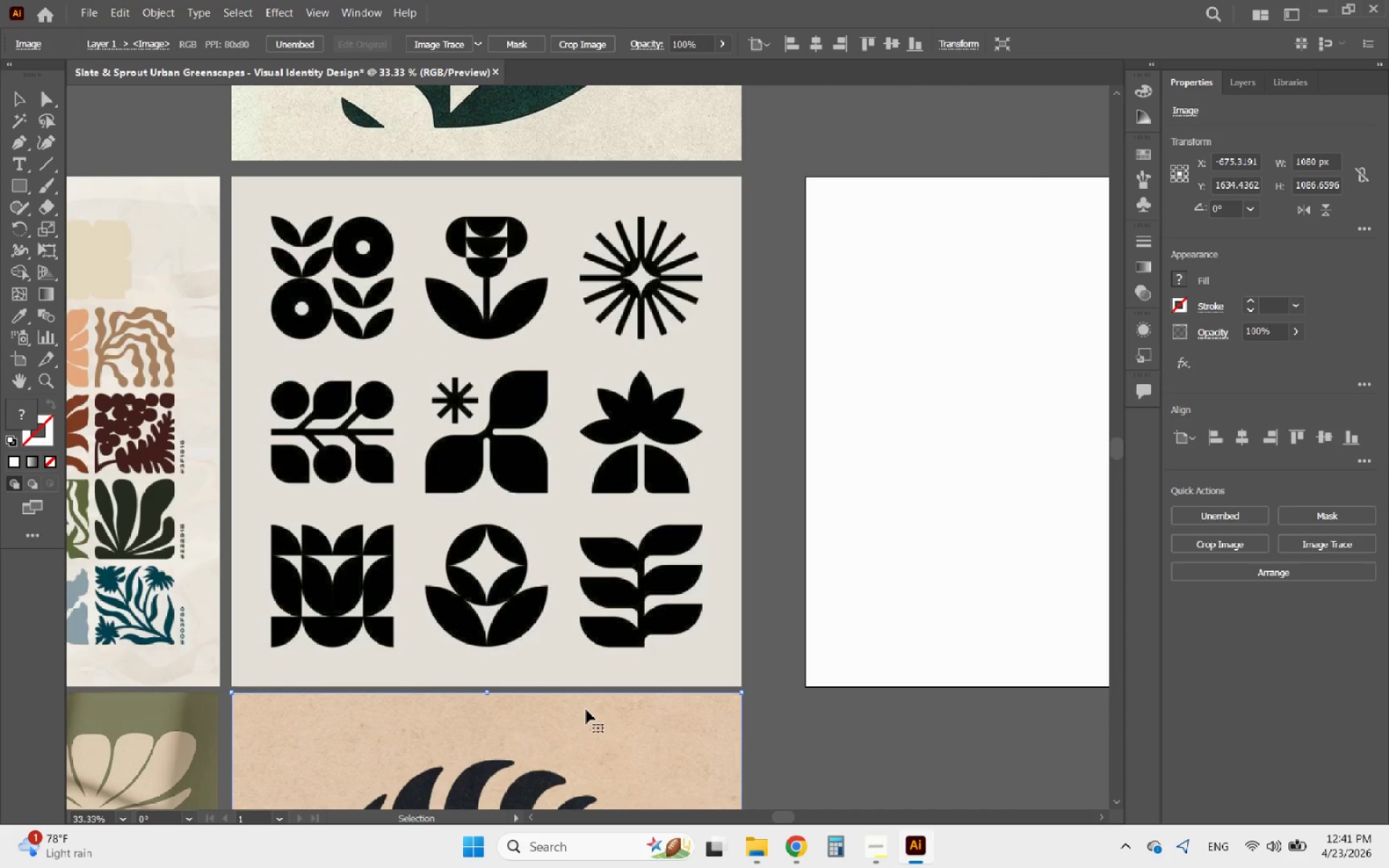 
hold_key(key=ArrowDown, duration=1.25)
 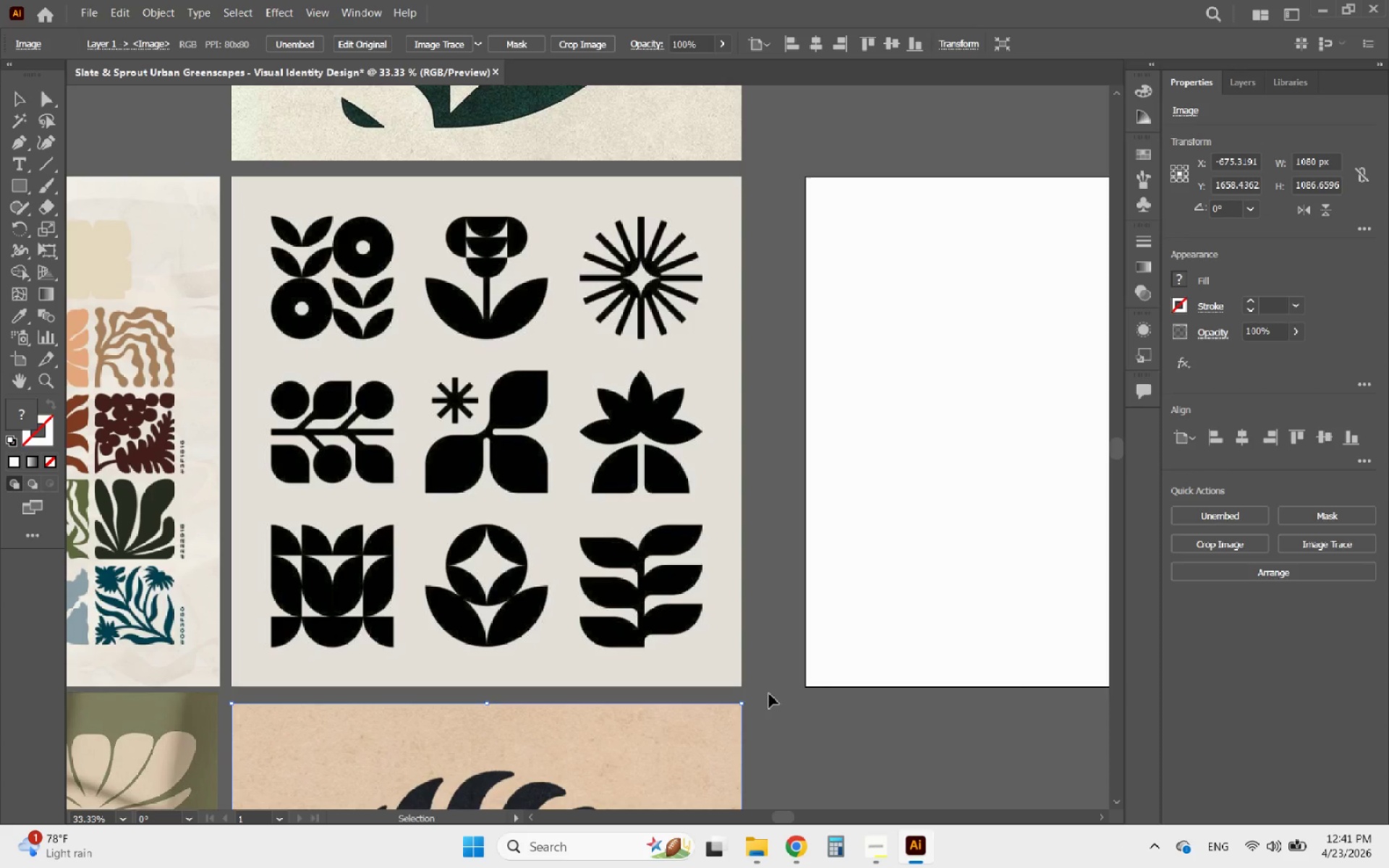 
left_click([812, 732])
 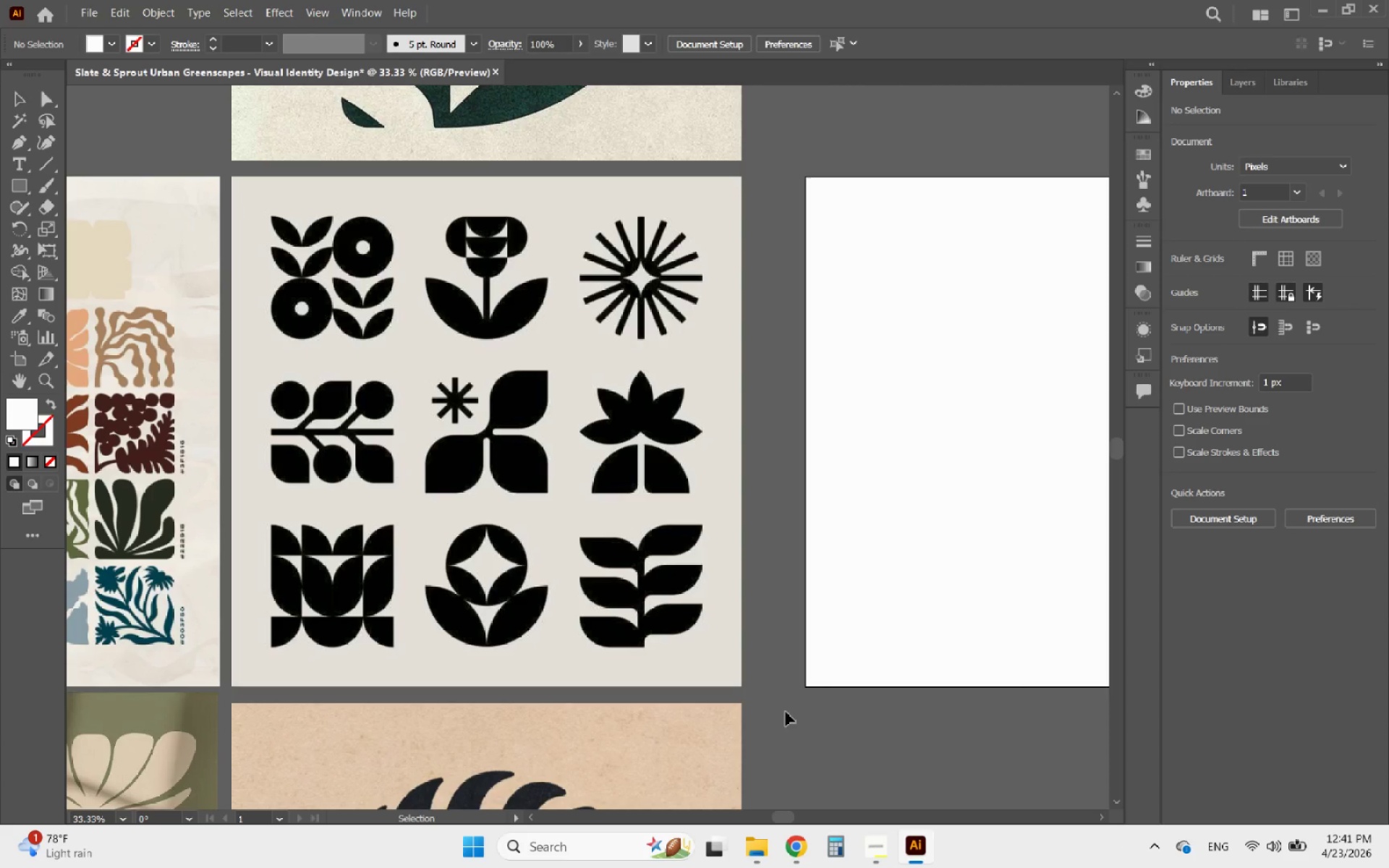 
hold_key(key=AltLeft, duration=1.12)
scroll: coordinate [316, 549], scroll_direction: down, amount: 2.0
 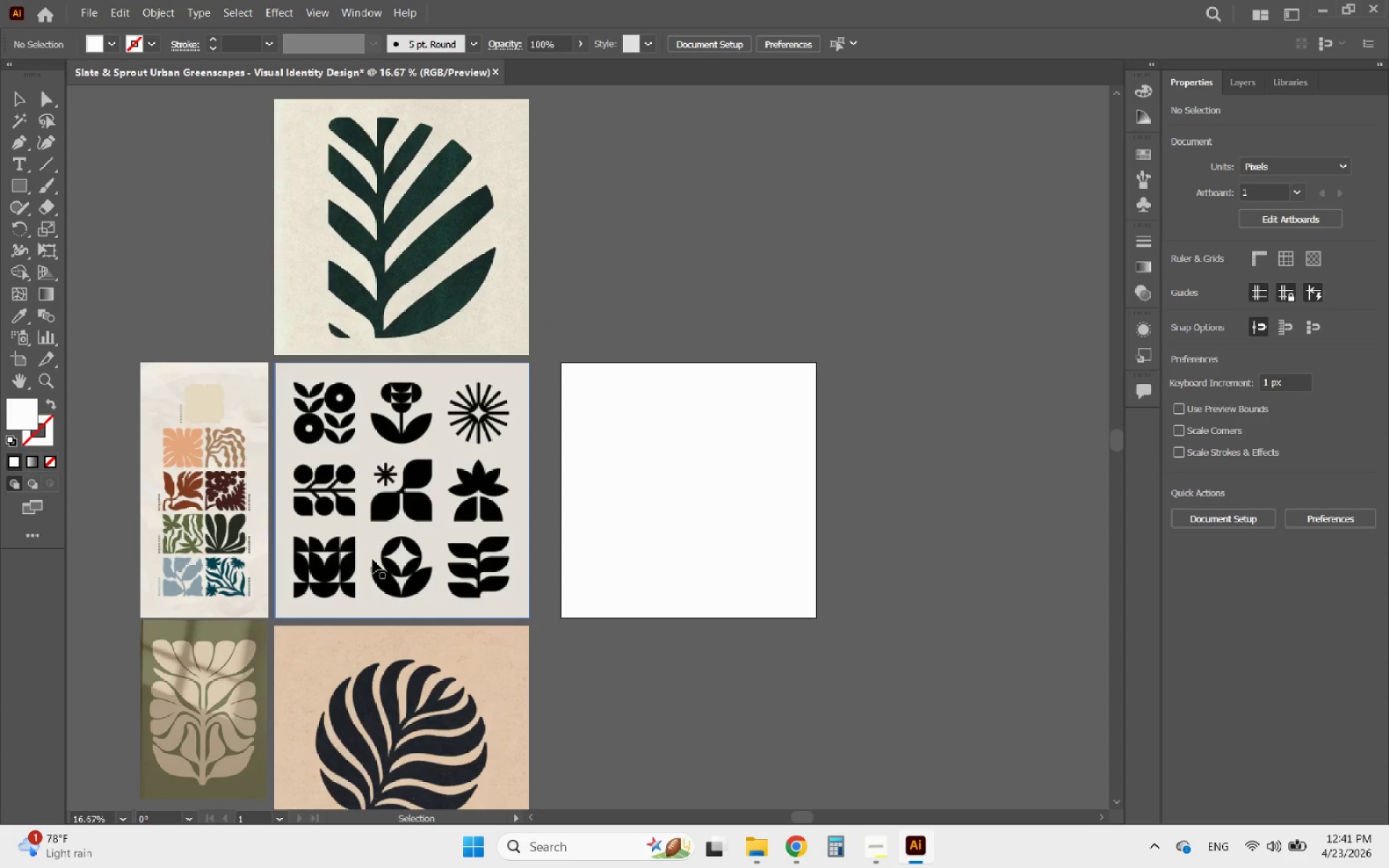 
hold_key(key=AltLeft, duration=2.41)
scroll: coordinate [269, 504], scroll_direction: up, amount: 2.0
 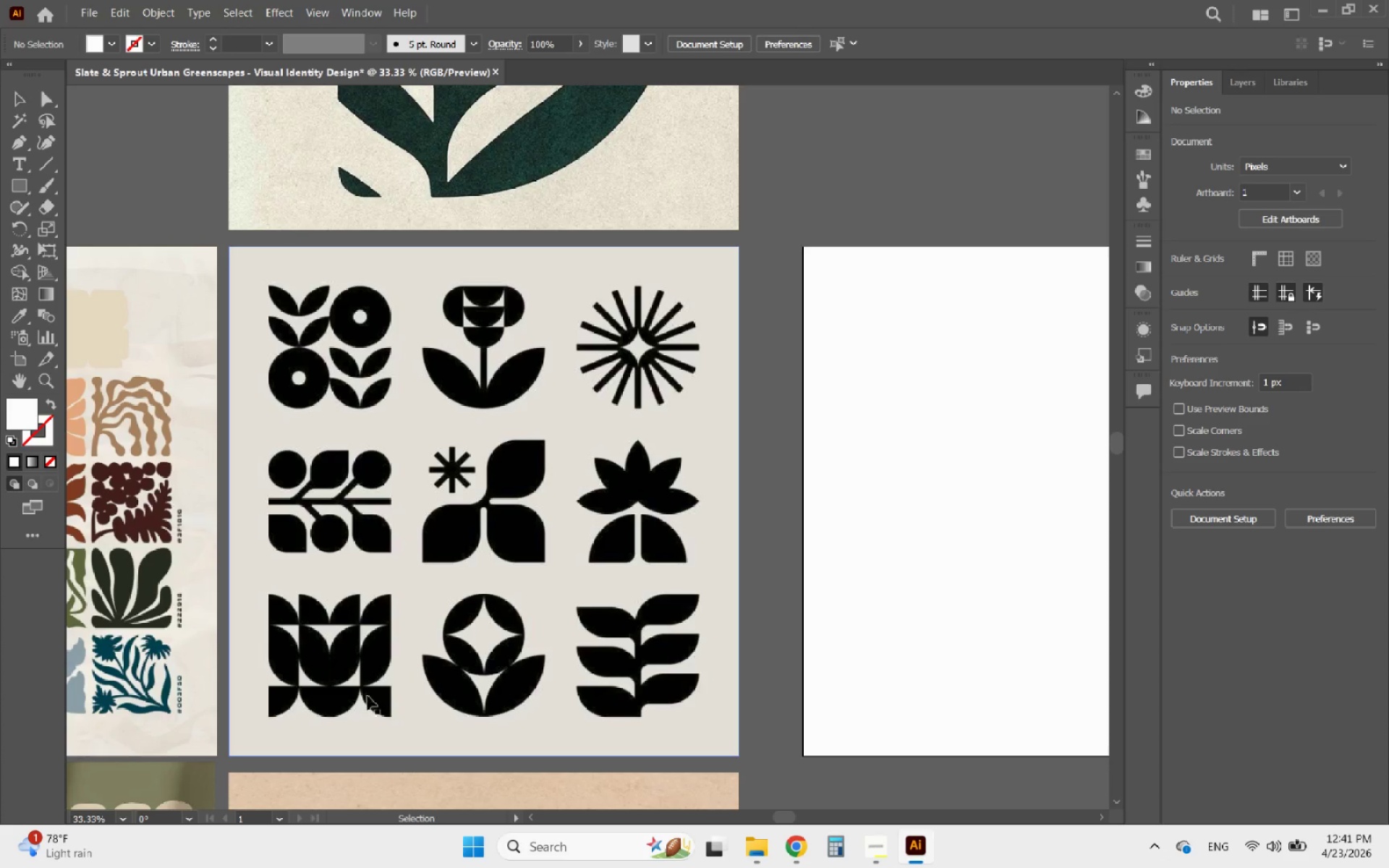 
hold_key(key=AltLeft, duration=4.5)
scroll: coordinate [464, 492], scroll_direction: up, amount: 1.0
 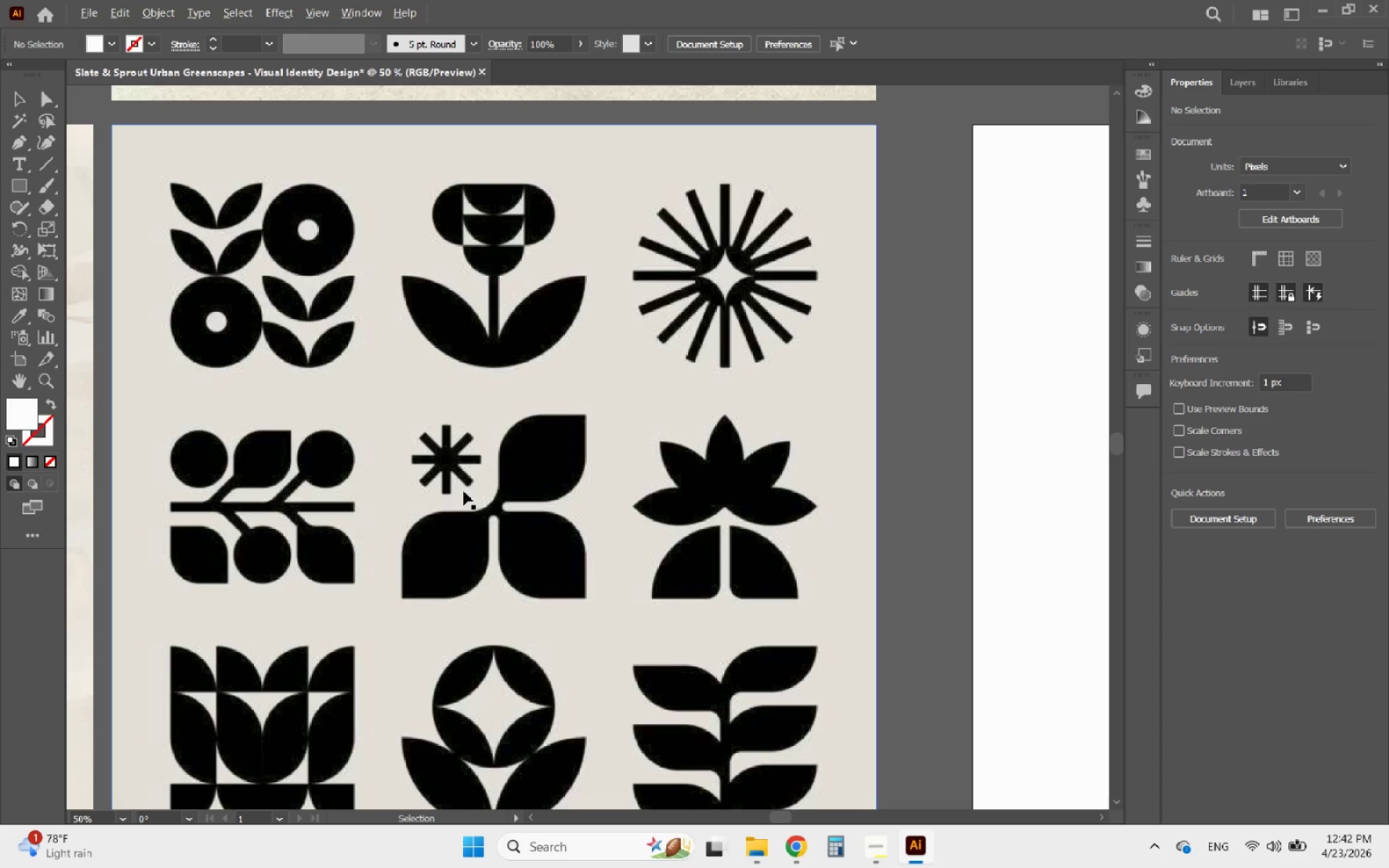 
scroll: coordinate [464, 491], scroll_direction: down, amount: 2.0
 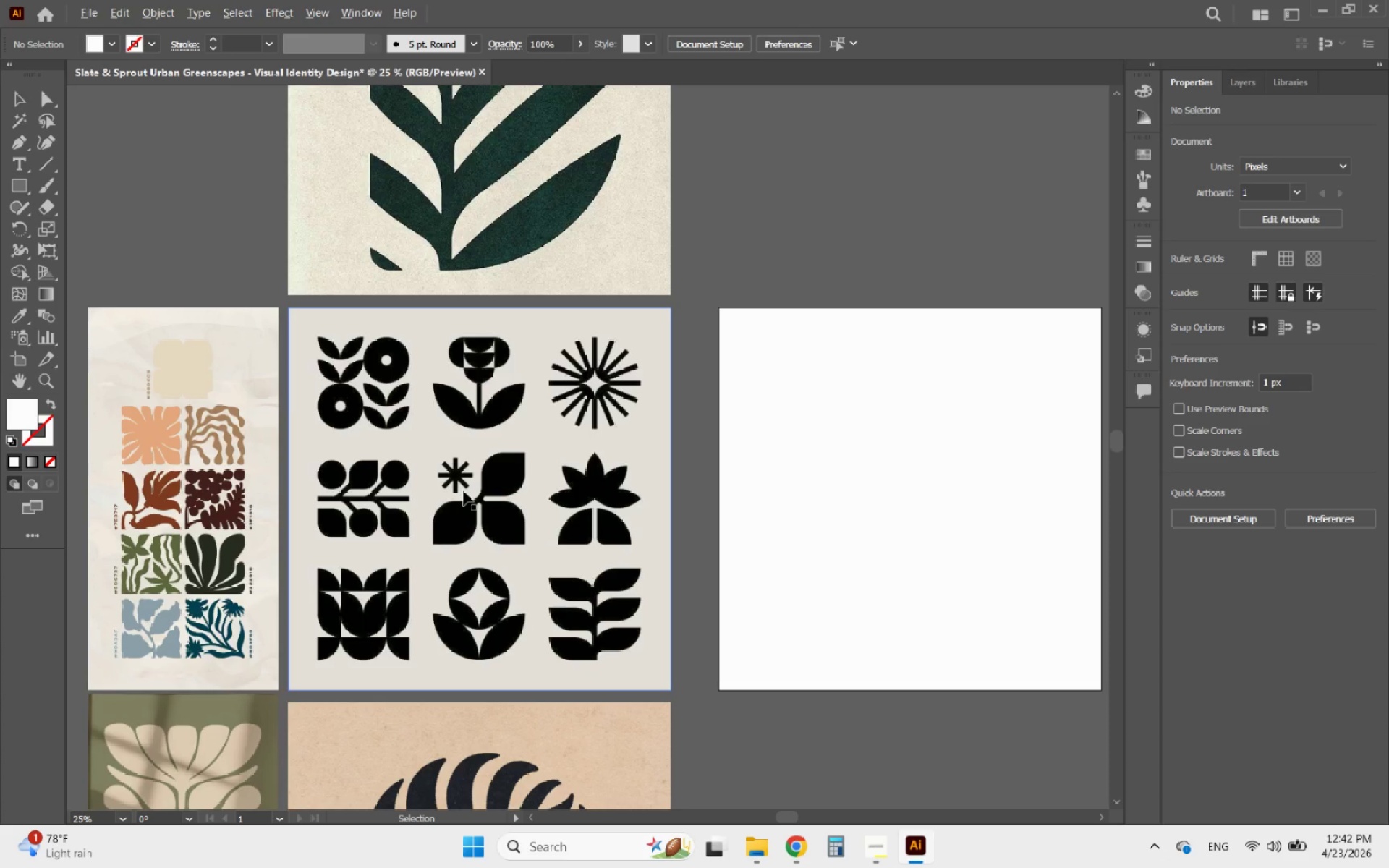 
hold_key(key=AltLeft, duration=1.8)
scroll: coordinate [464, 491], scroll_direction: up, amount: 4.0
 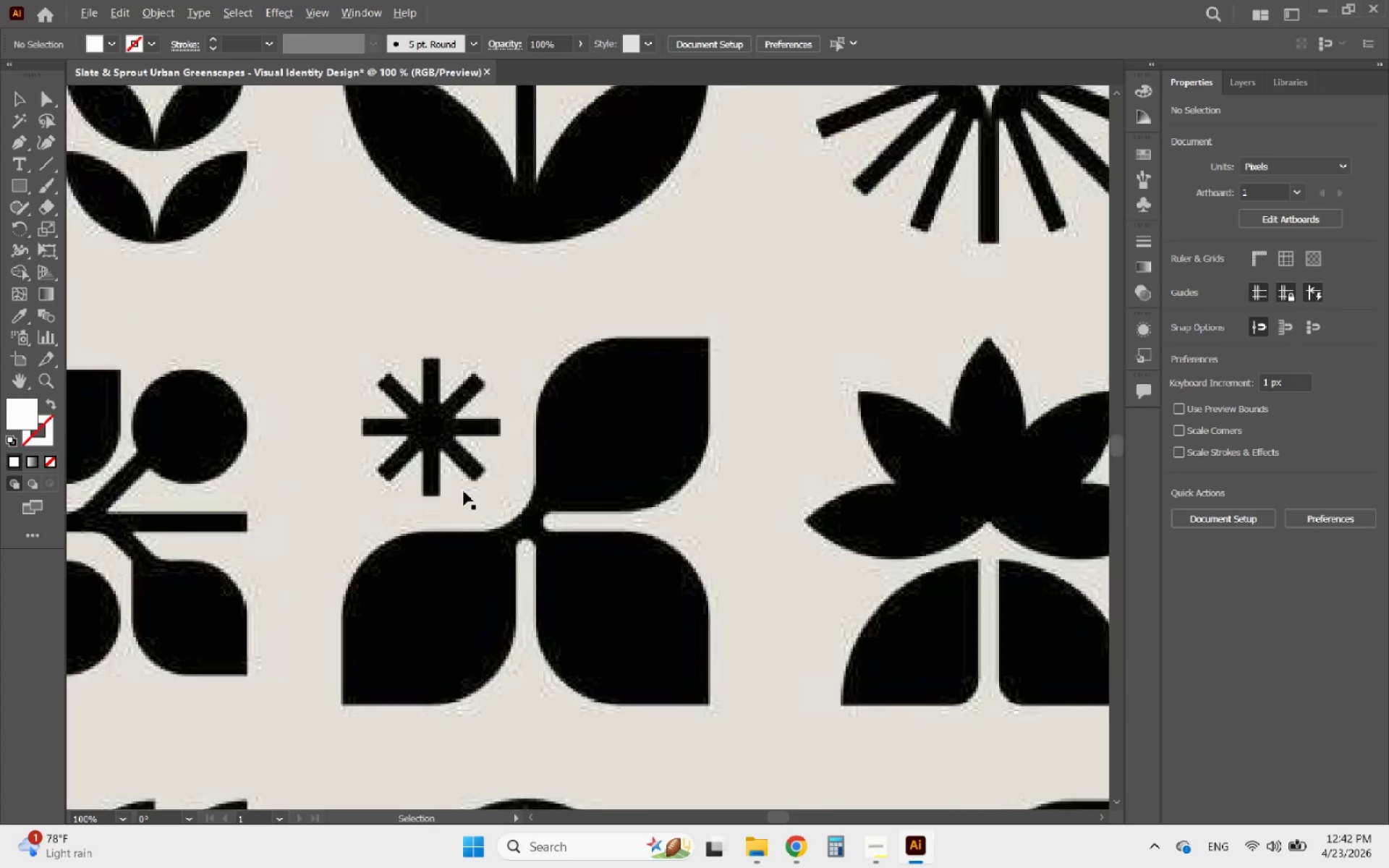 
scroll: coordinate [464, 491], scroll_direction: down, amount: 6.0
 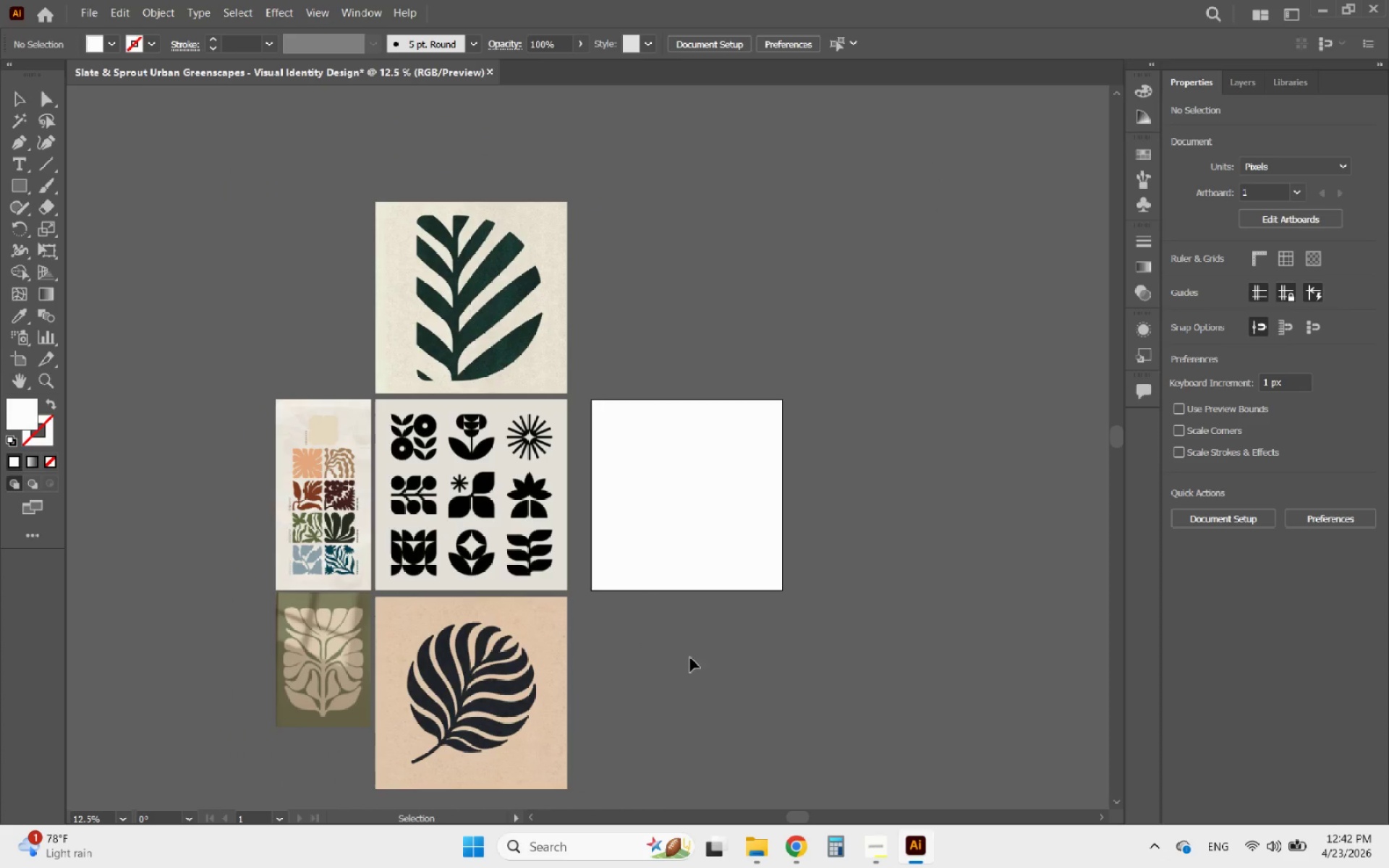 
left_click([710, 672])
 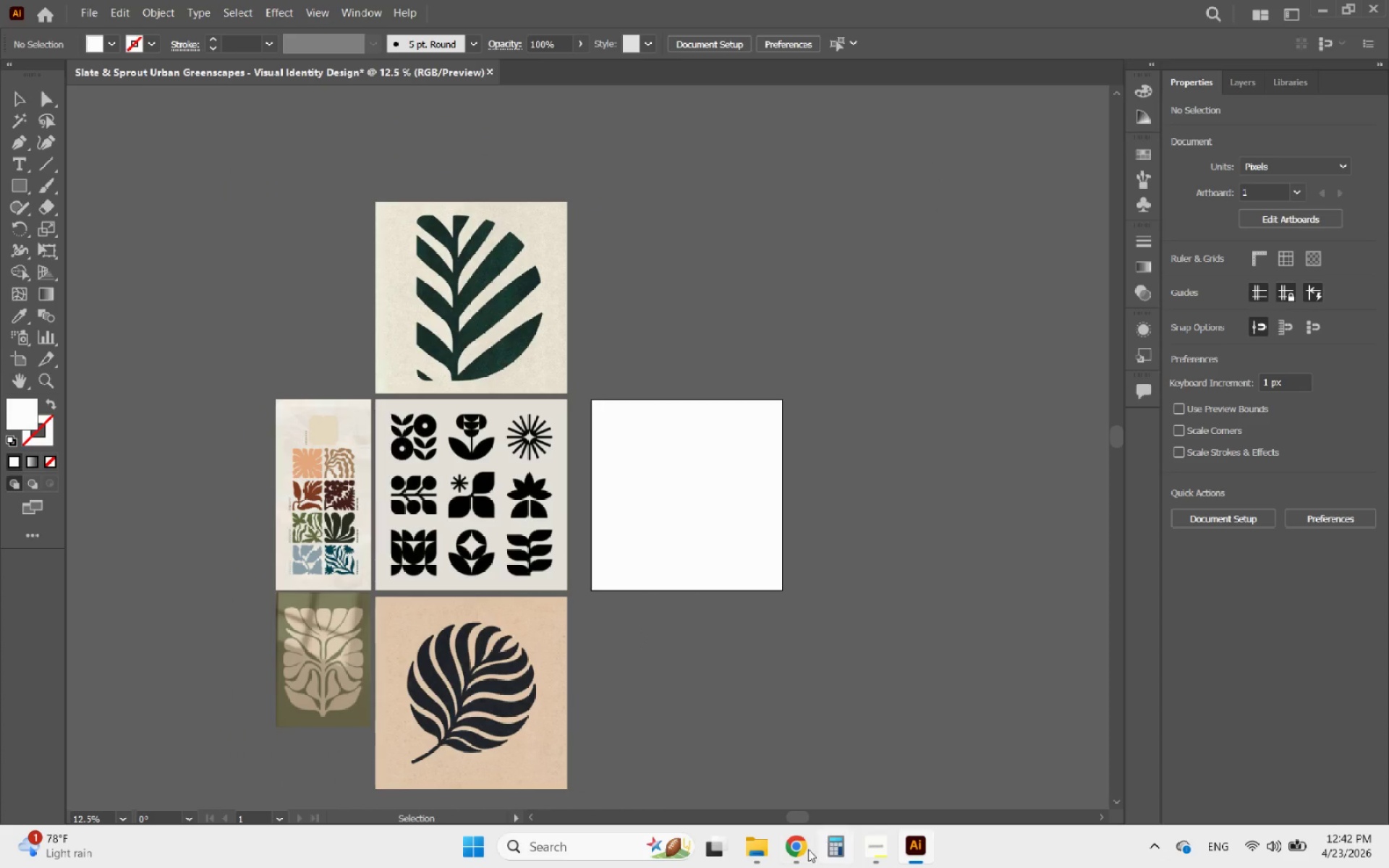 
left_click([795, 848])
 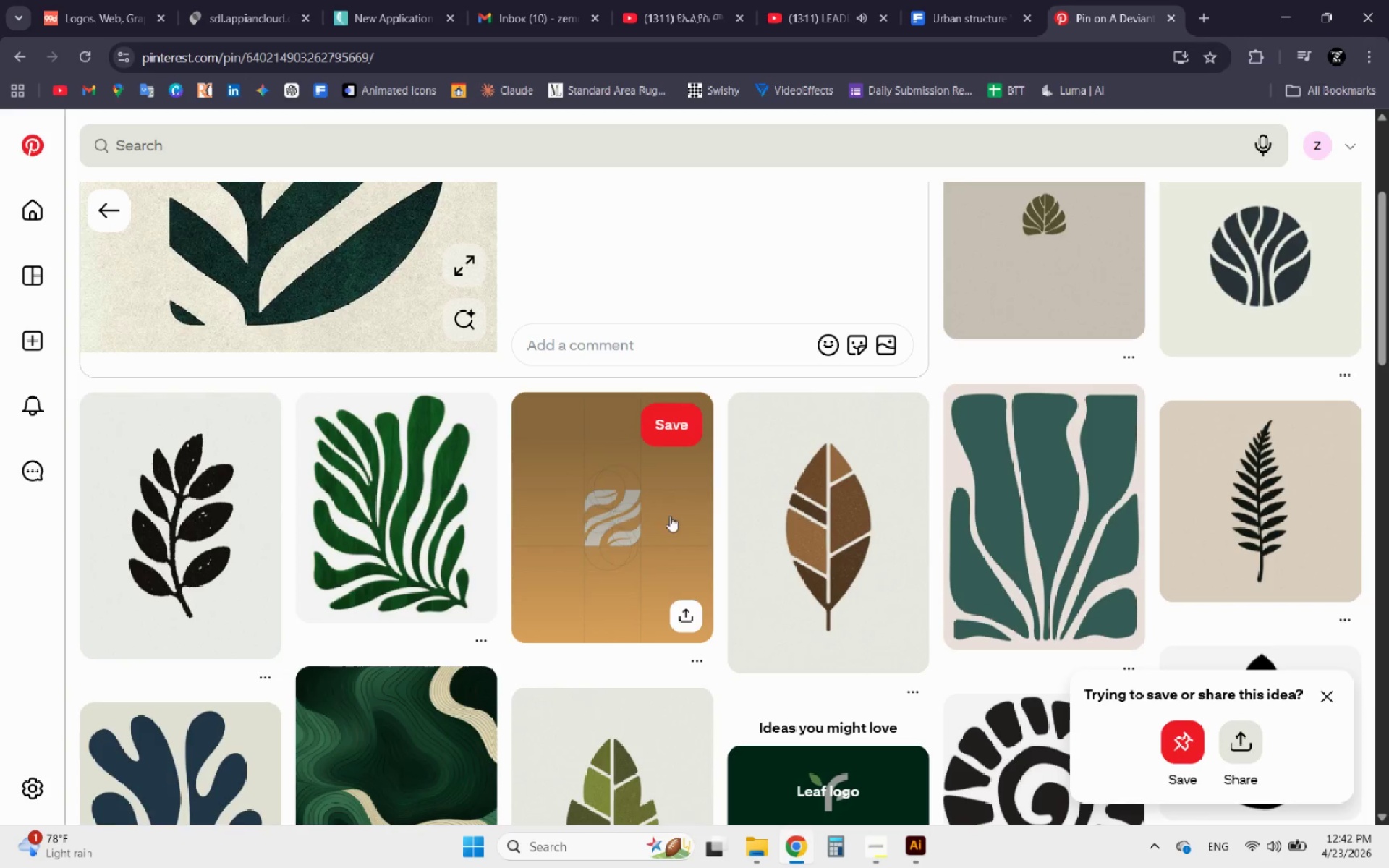 
scroll: coordinate [573, 427], scroll_direction: up, amount: 12.0
 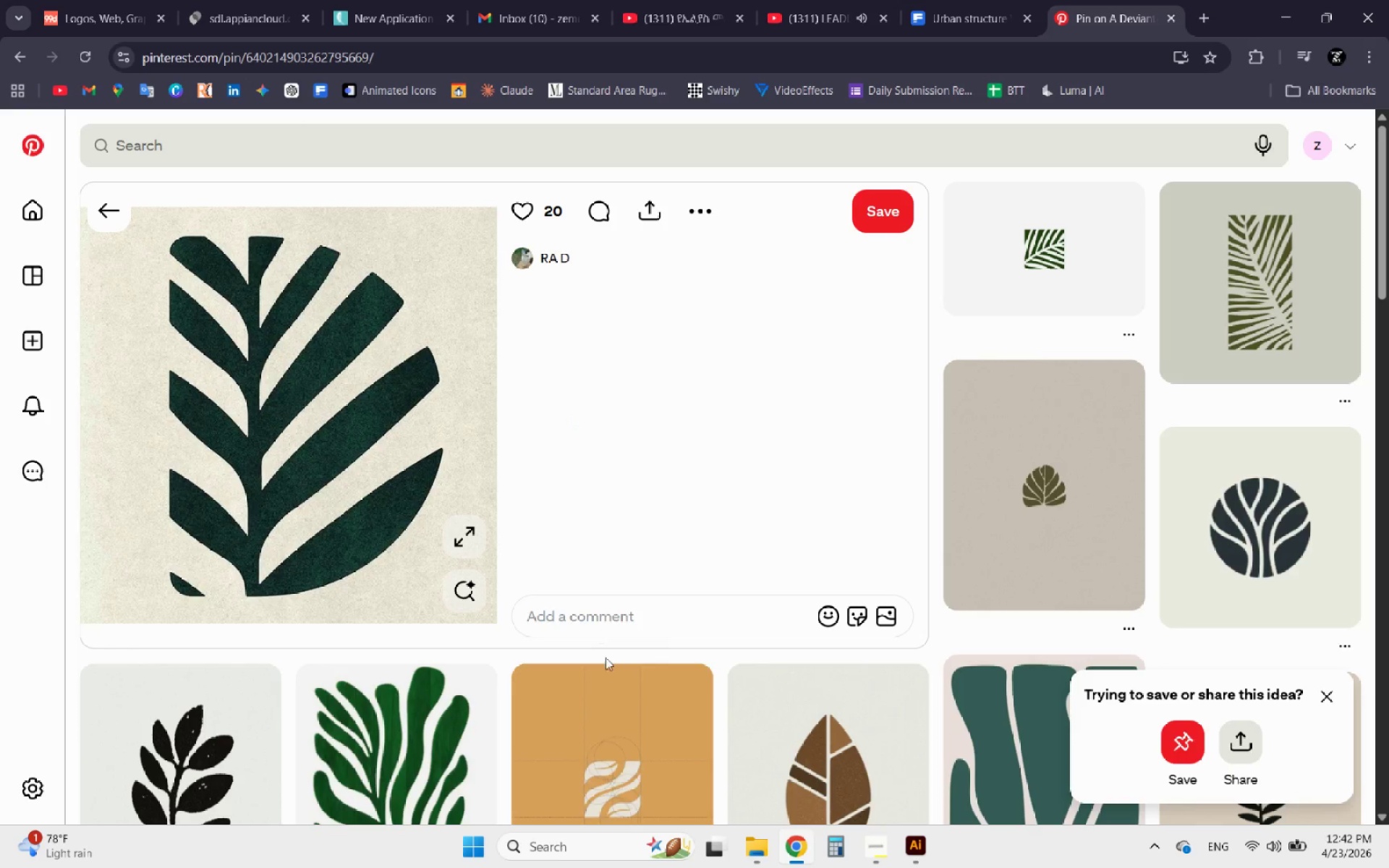 
left_click([626, 775])
 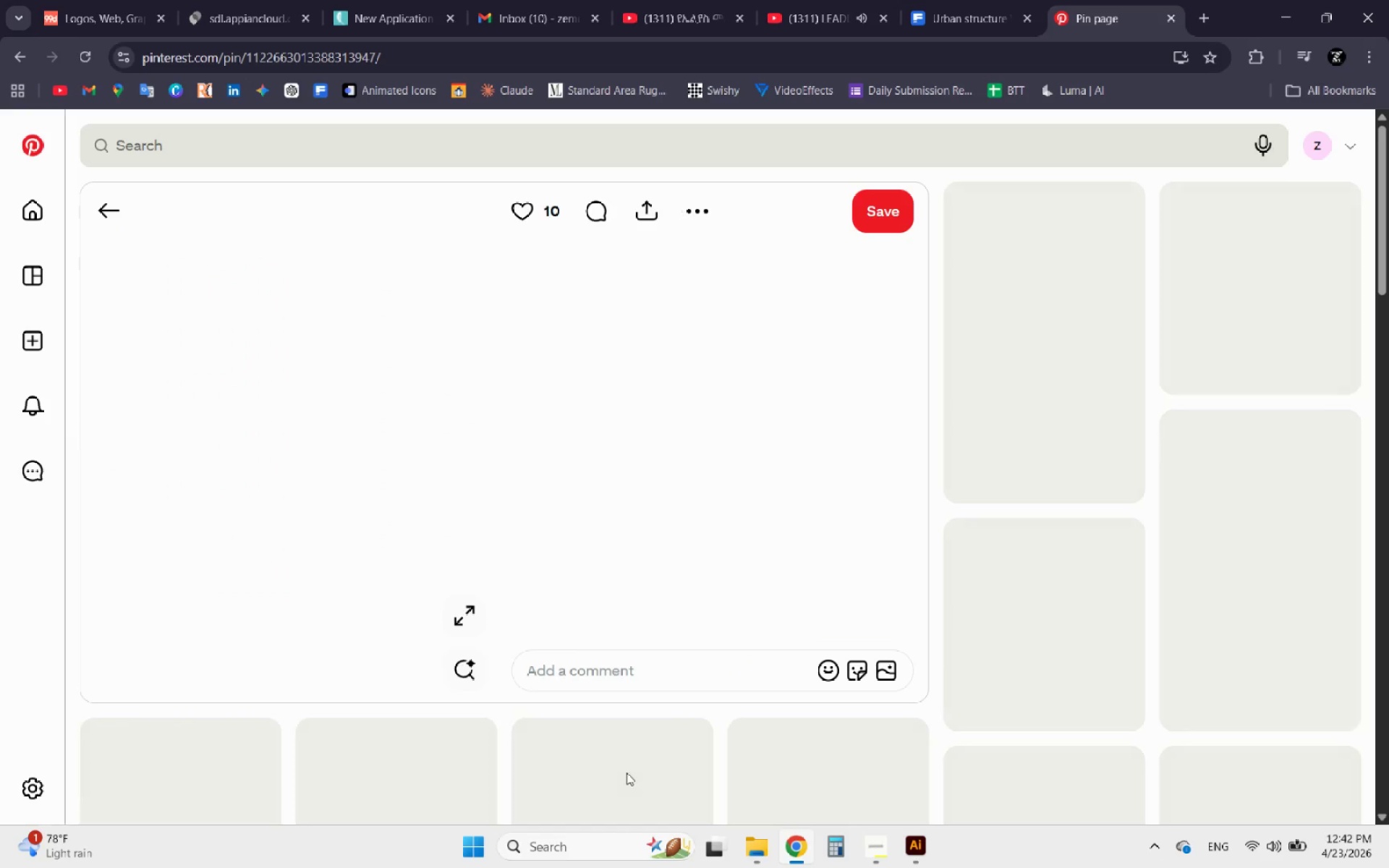 
mouse_move([578, 636])
 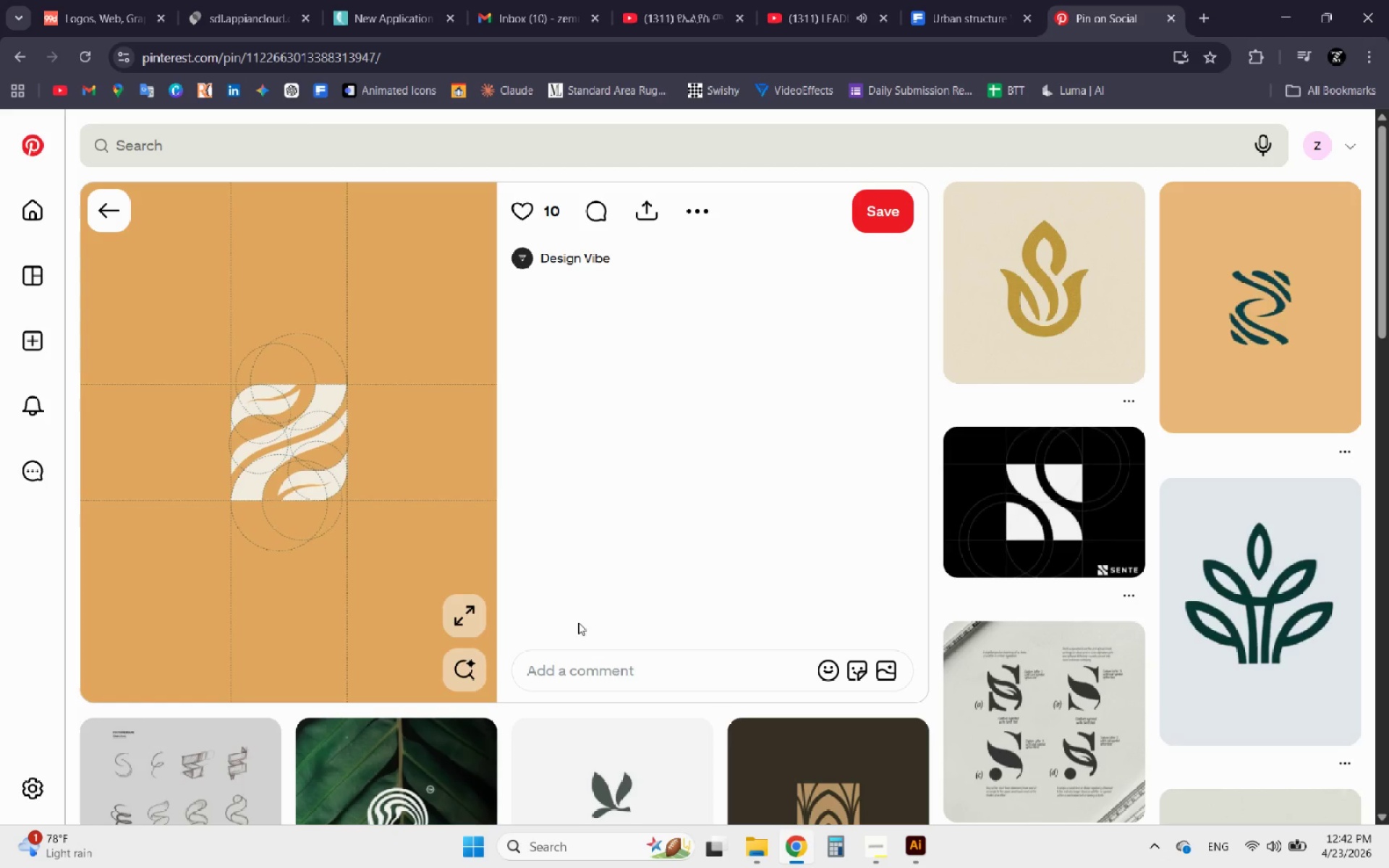 
wait(10.9)
 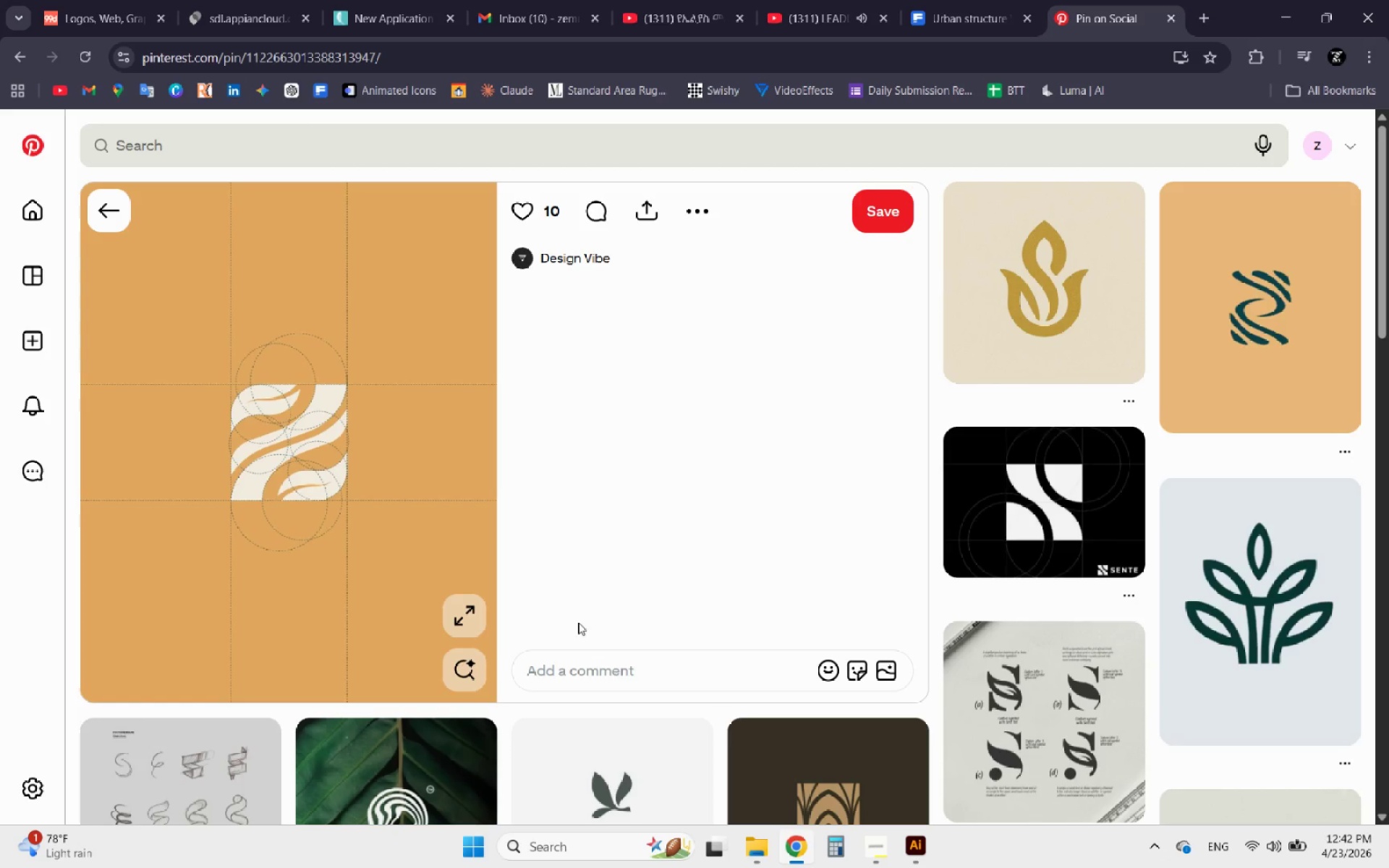 
scroll: coordinate [576, 642], scroll_direction: down, amount: 2.0
 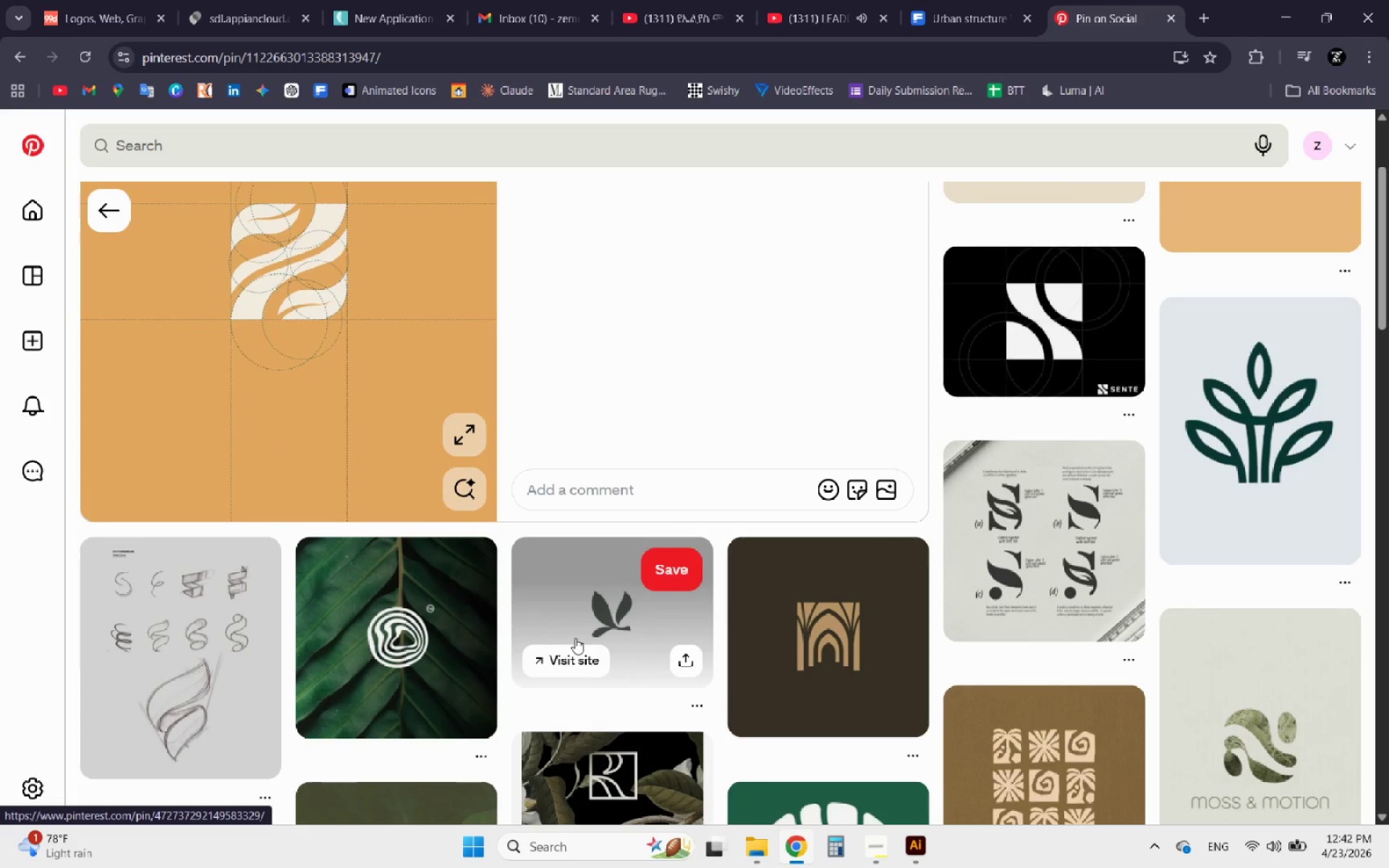 
wait(8.33)
 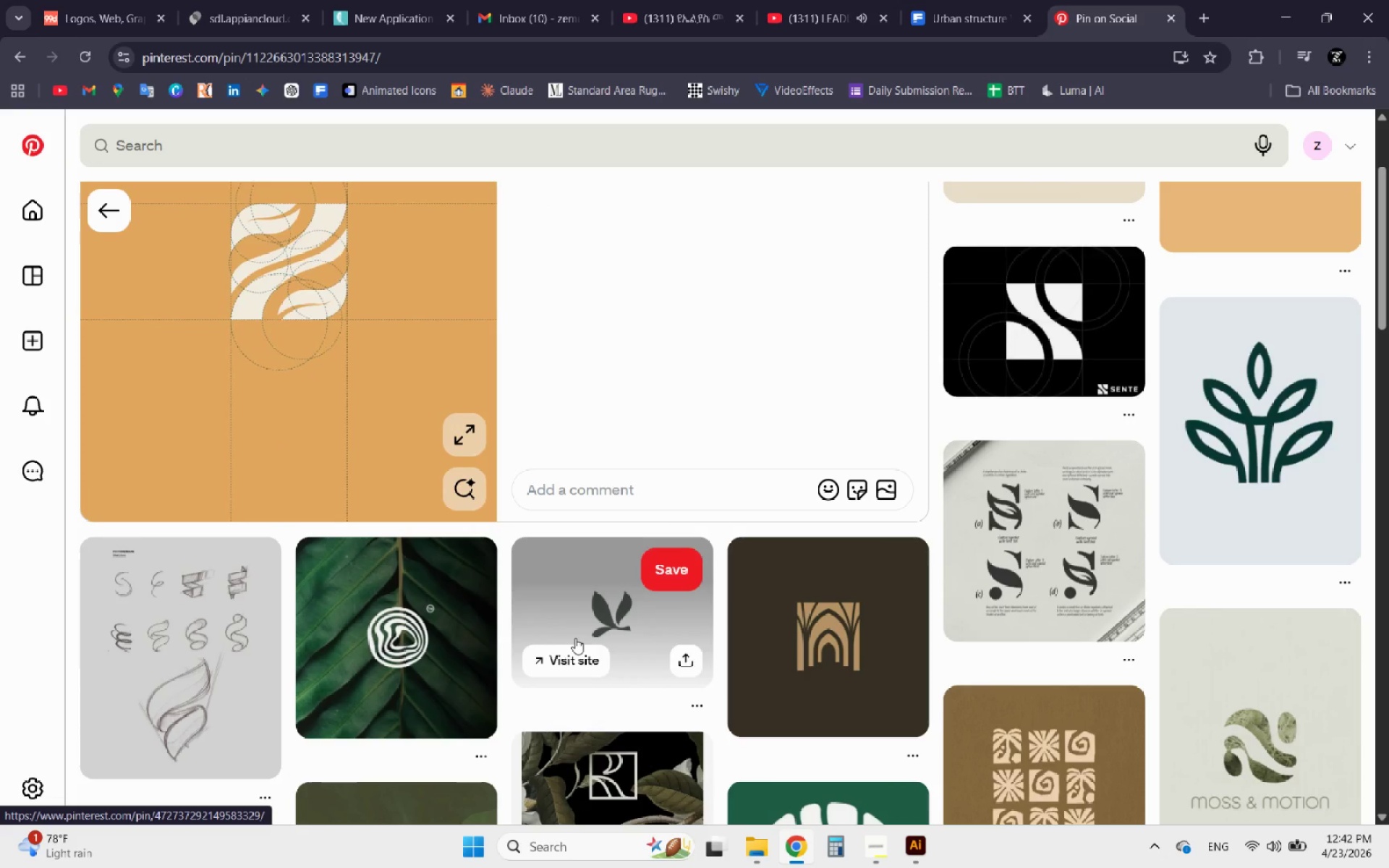 
hold_key(key=AltLeft, duration=0.83)
scroll: coordinate [500, 543], scroll_direction: down, amount: 8.0
 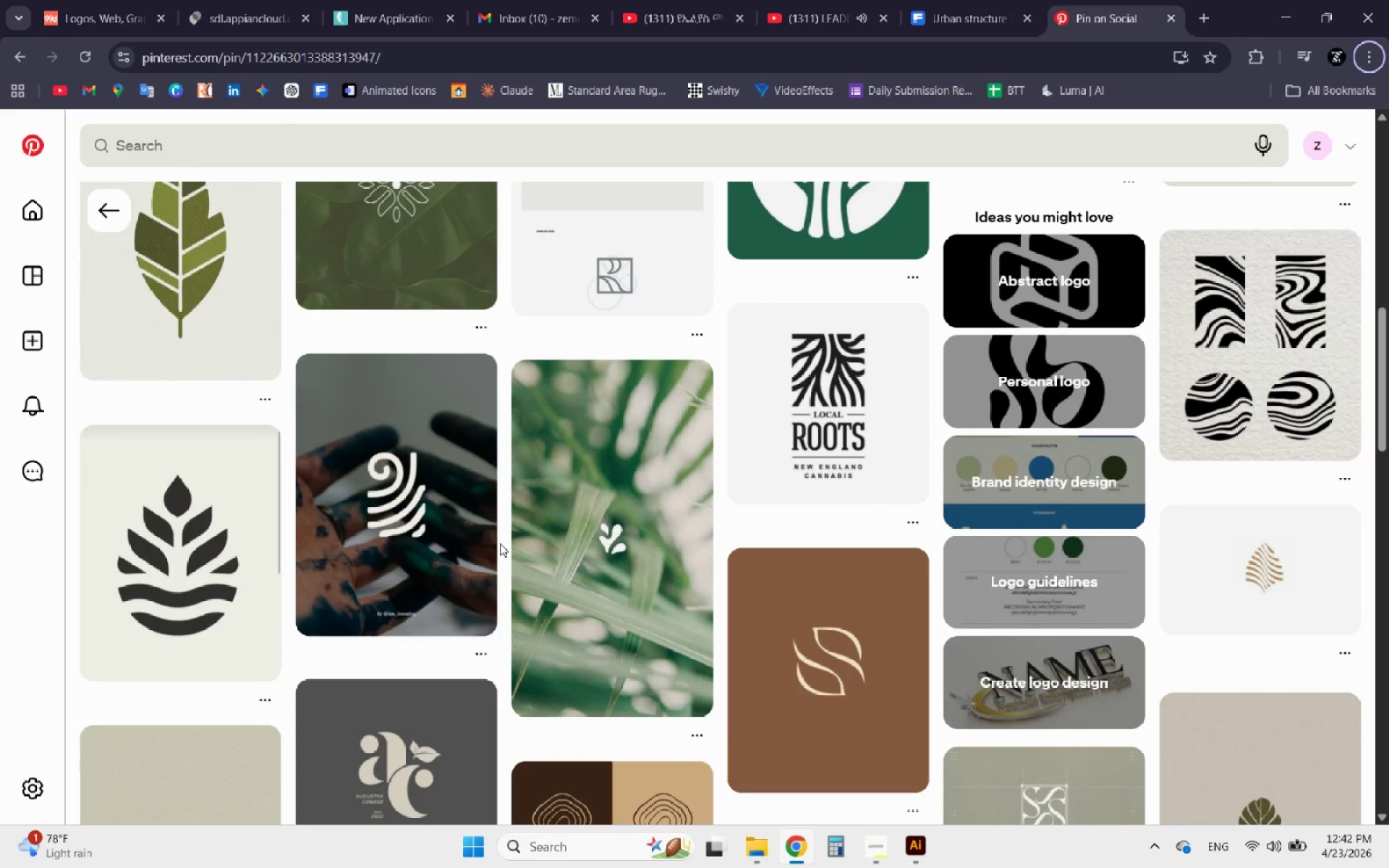 
scroll: coordinate [500, 543], scroll_direction: down, amount: 8.0
 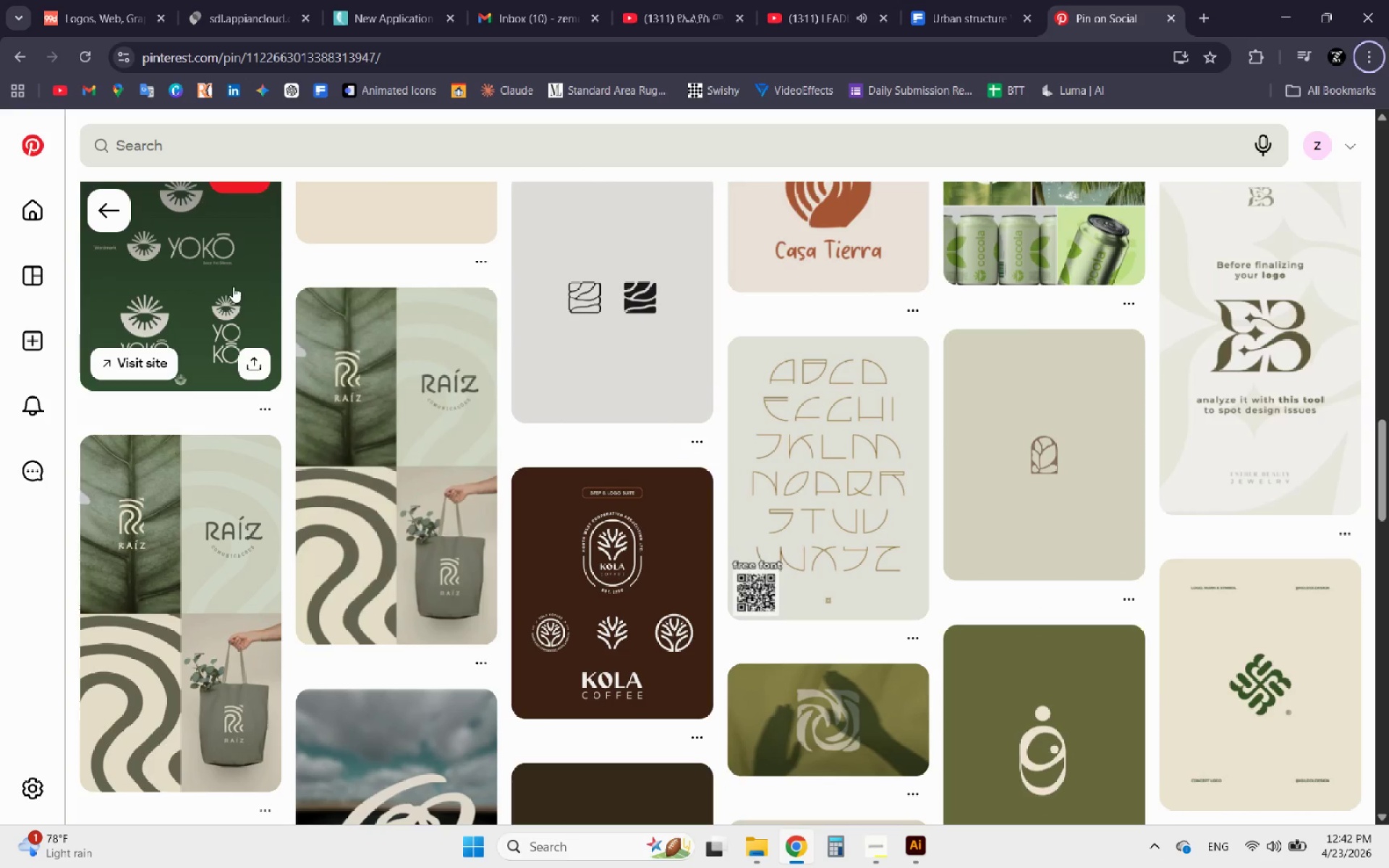 
left_click([15, 58])
 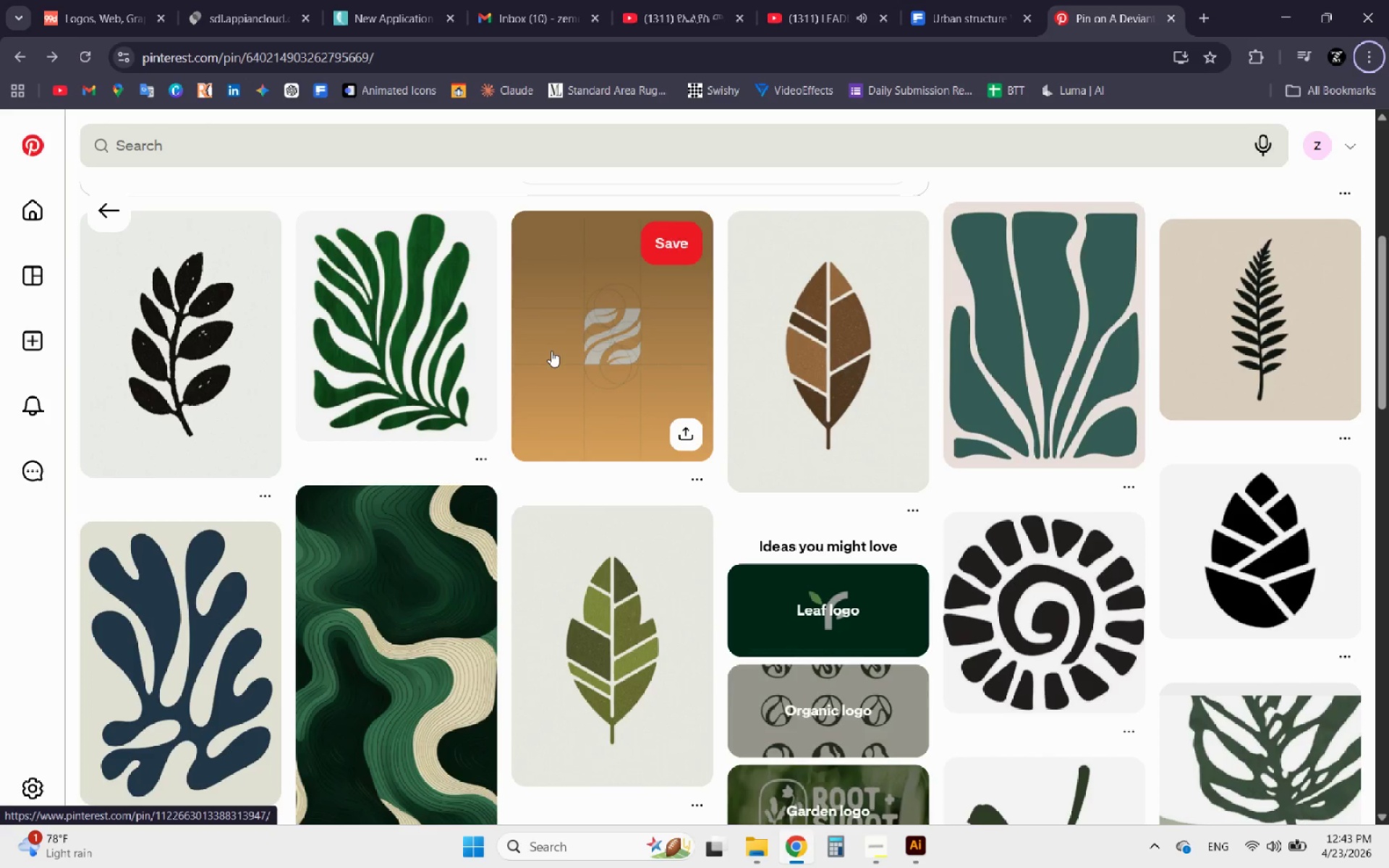 
scroll: coordinate [436, 230], scroll_direction: up, amount: 2.0
 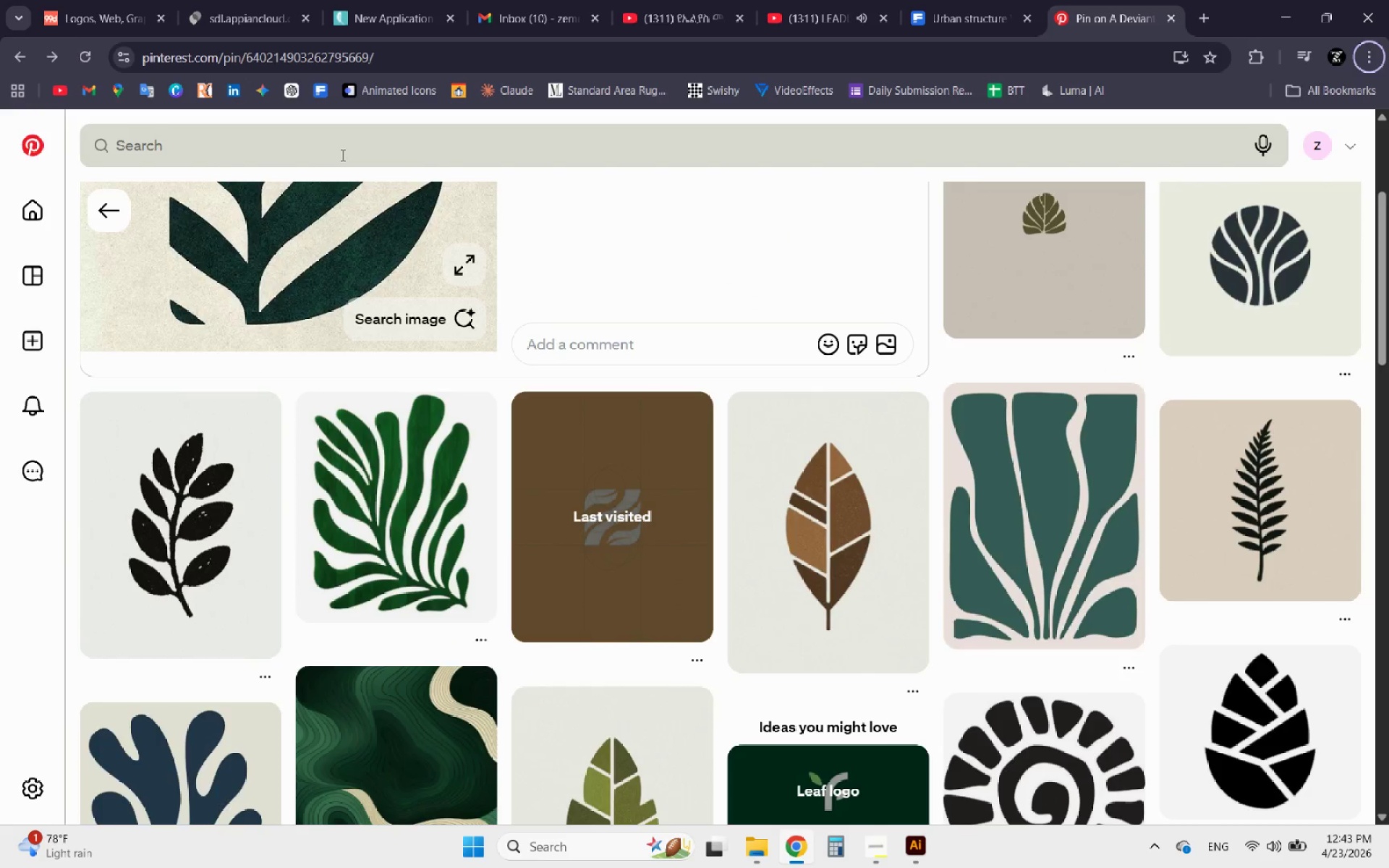 
left_click([341, 155])
 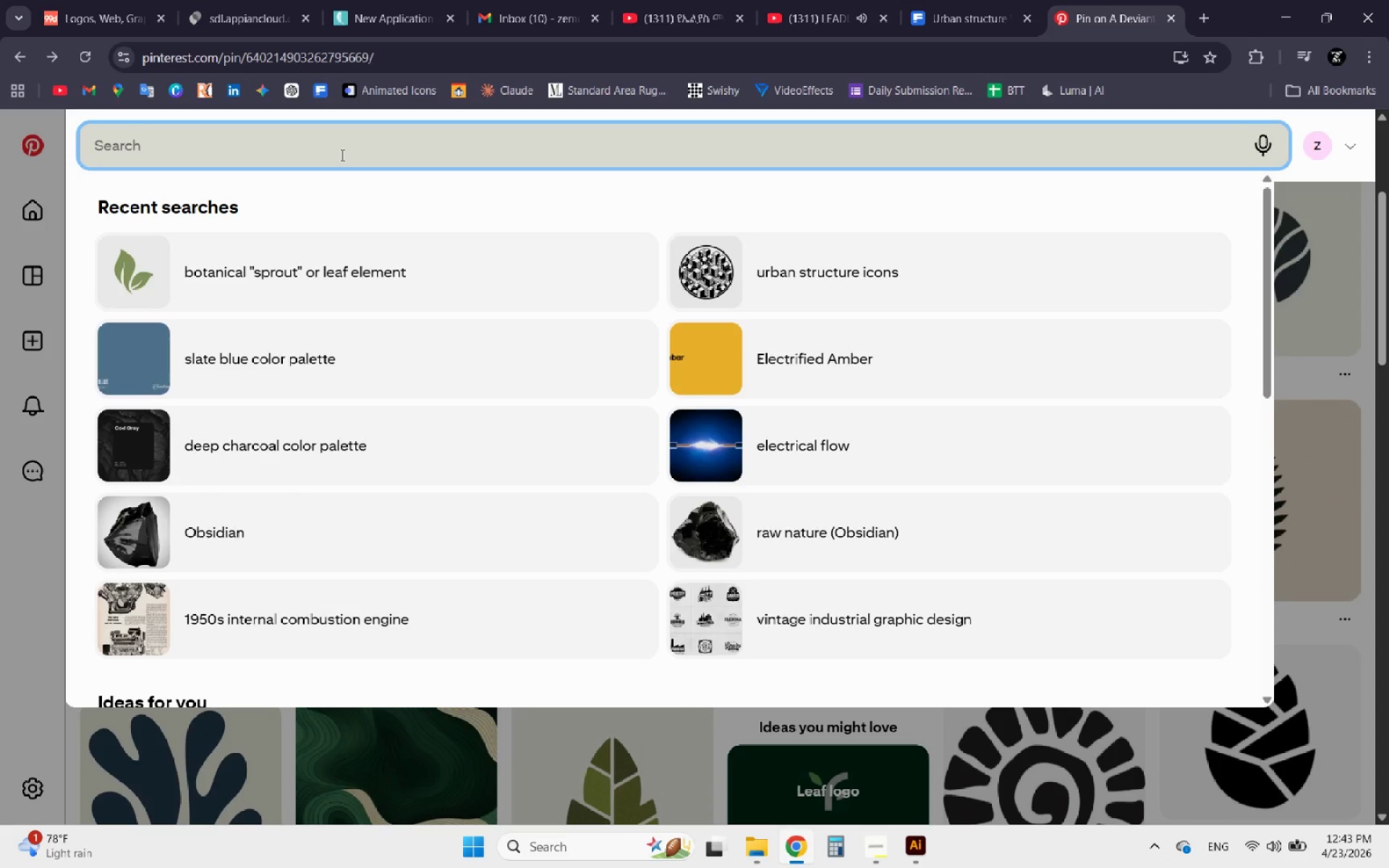 
type(uur)
key(Backspace)
key(Backspace)
type(rban structure icon)
 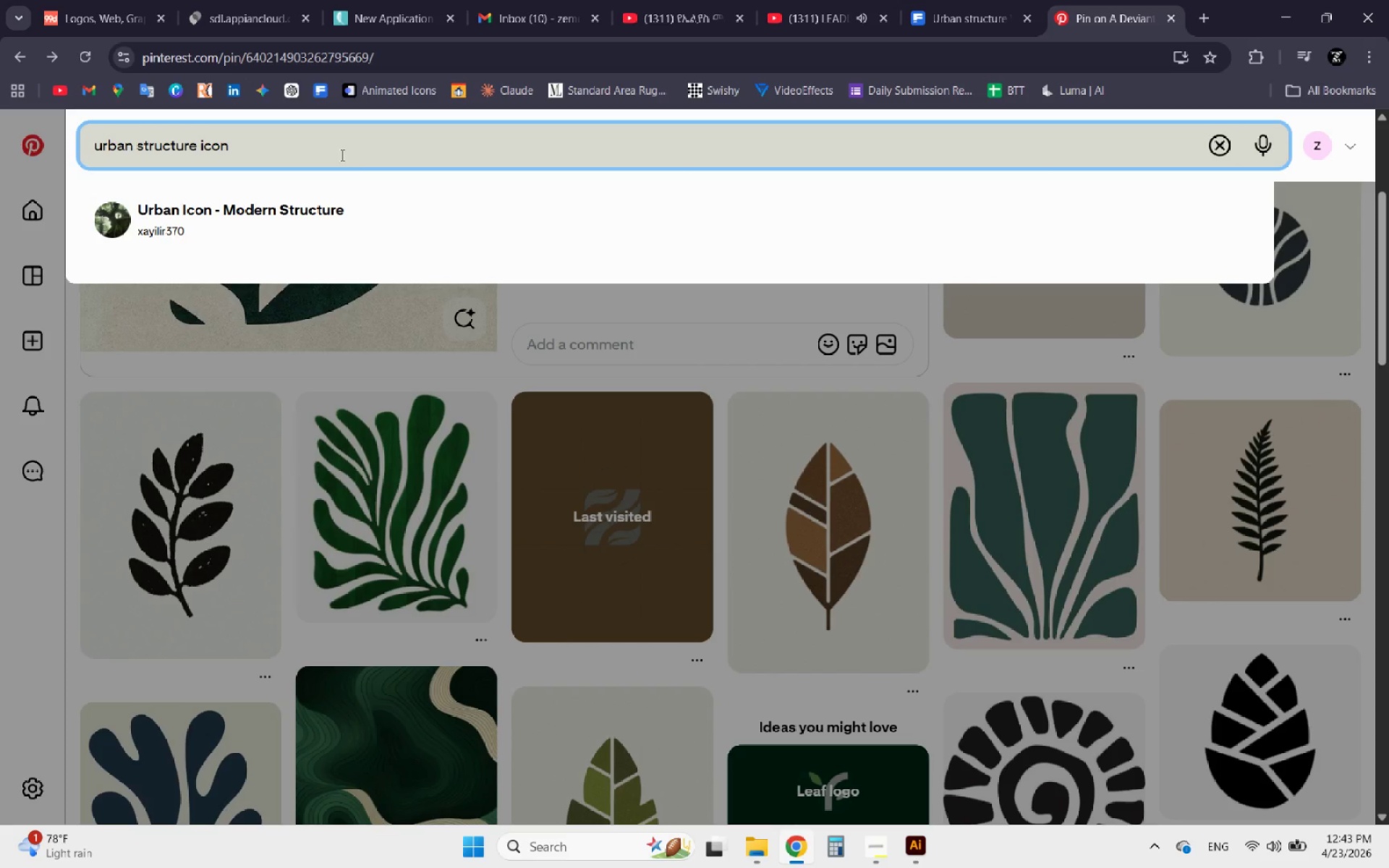 
key(Enter)
 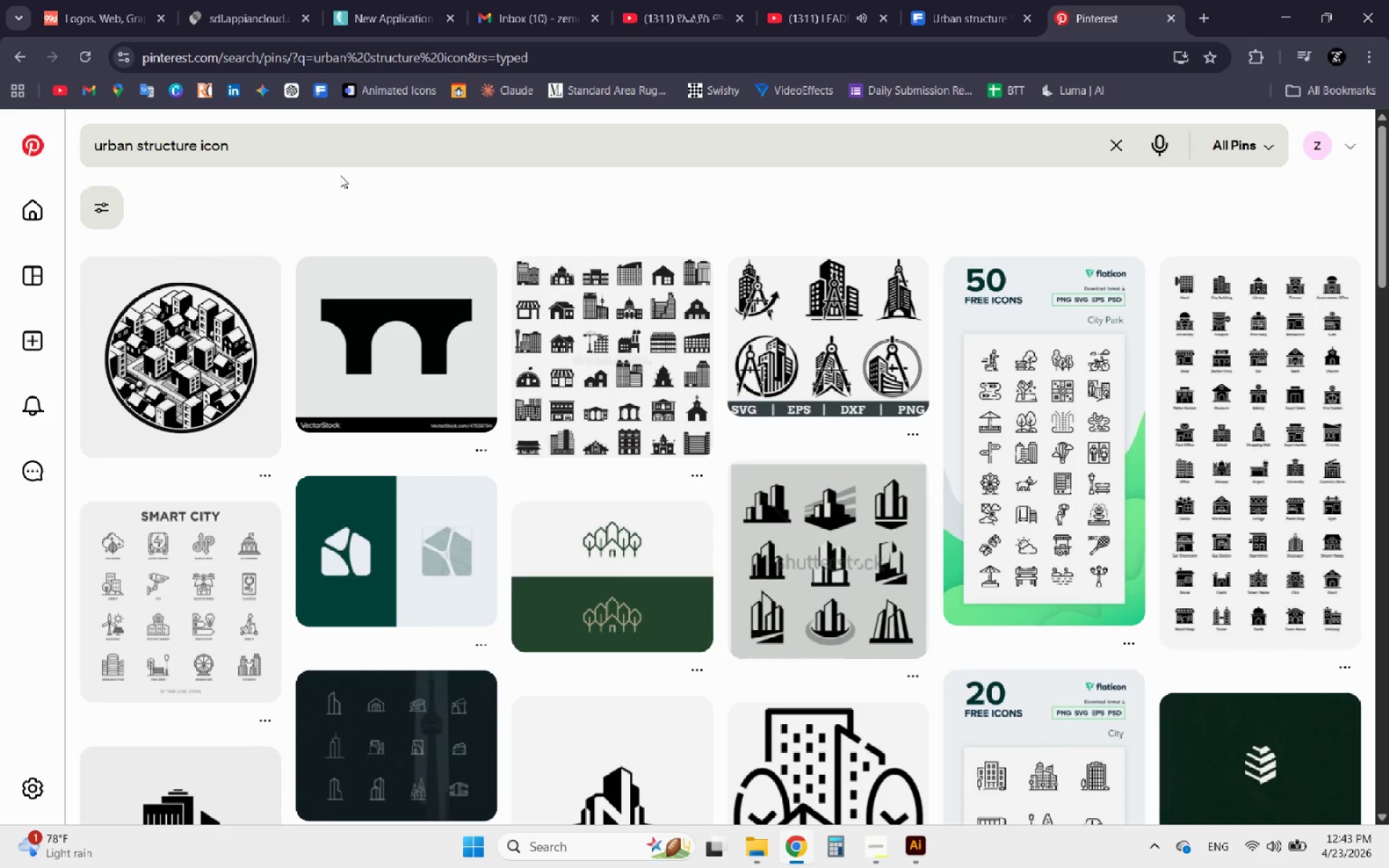 
wait(9.11)
 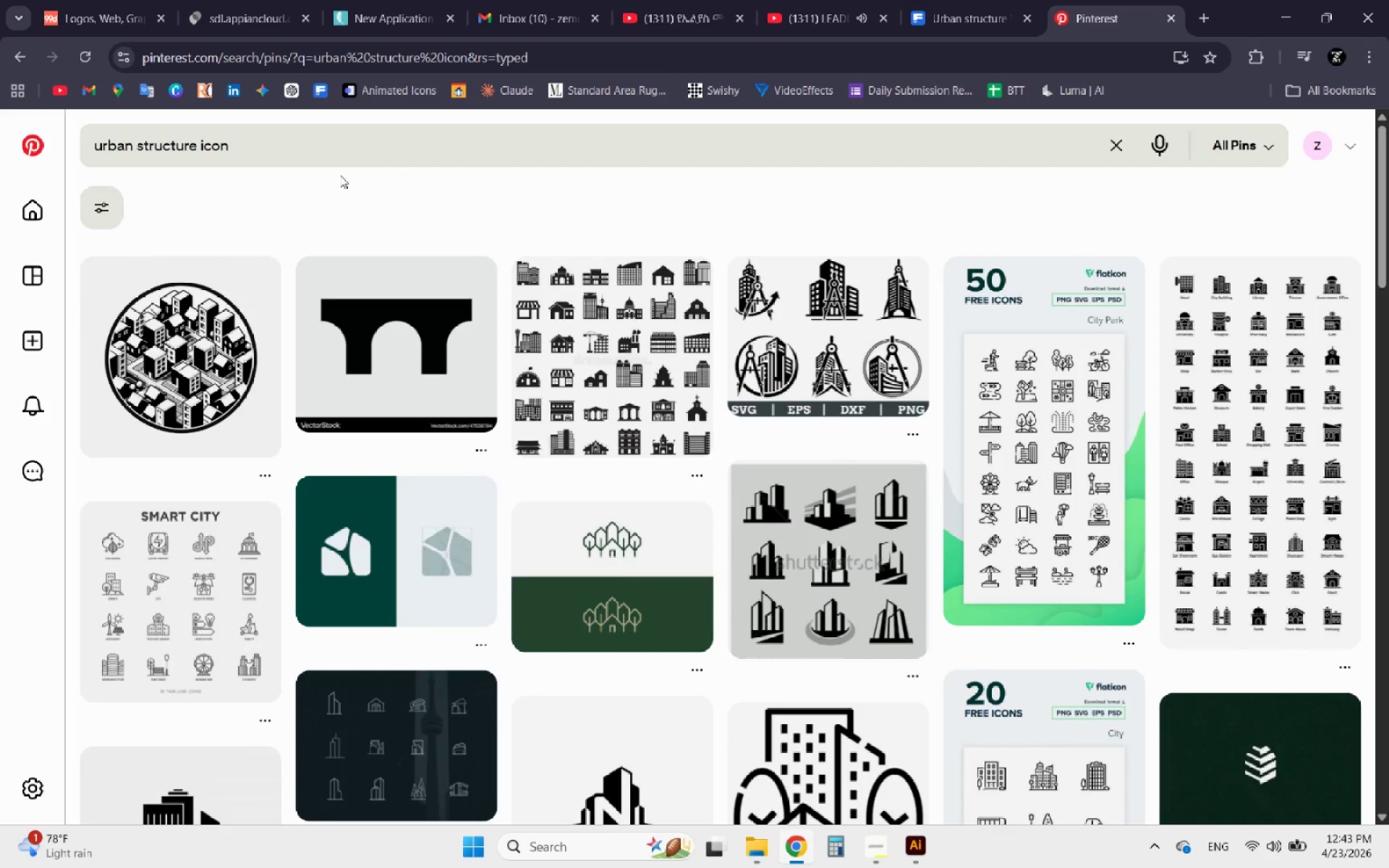 
scroll: coordinate [500, 469], scroll_direction: down, amount: 9.0
 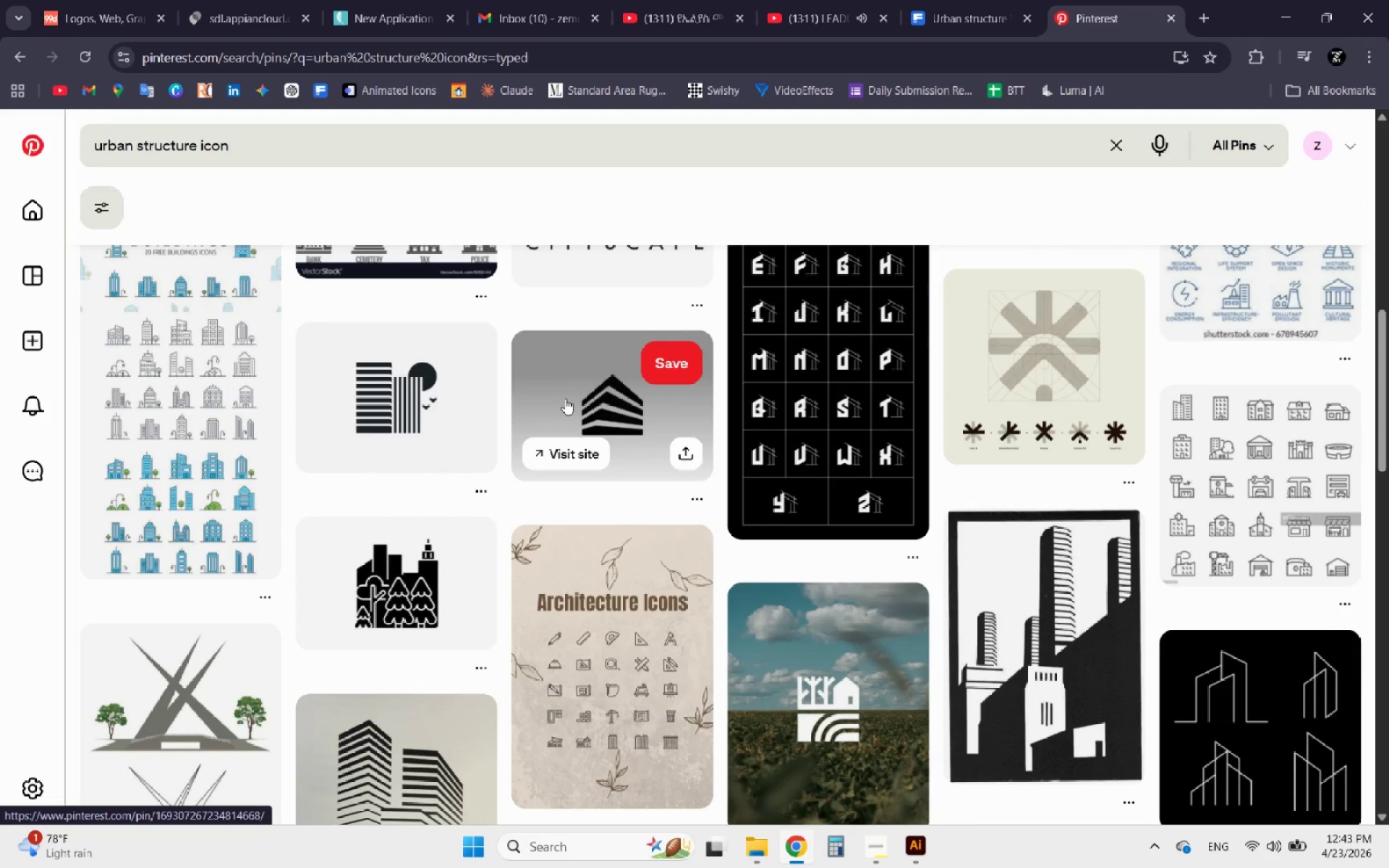 
left_click([565, 399])
 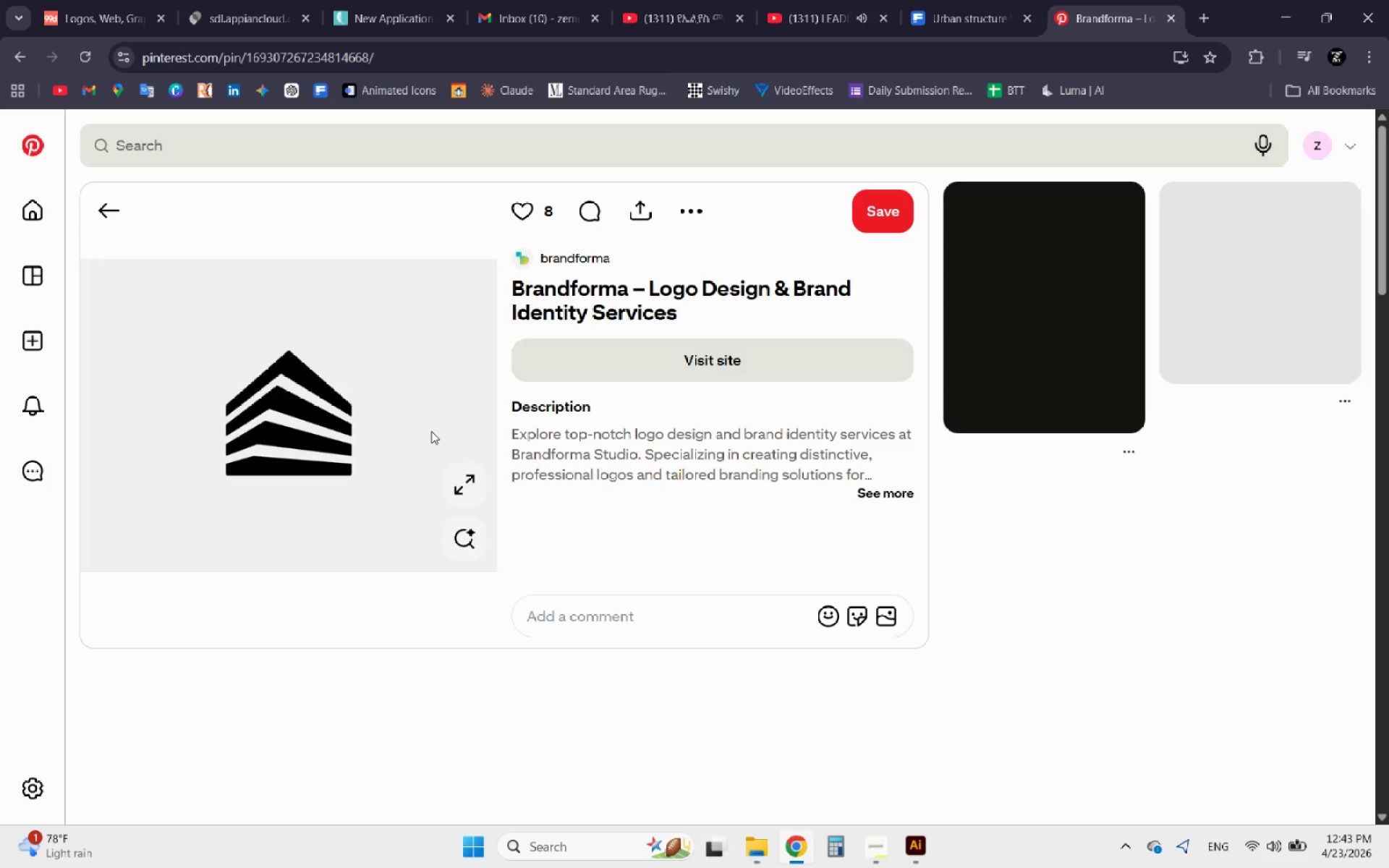 
right_click([336, 433])
 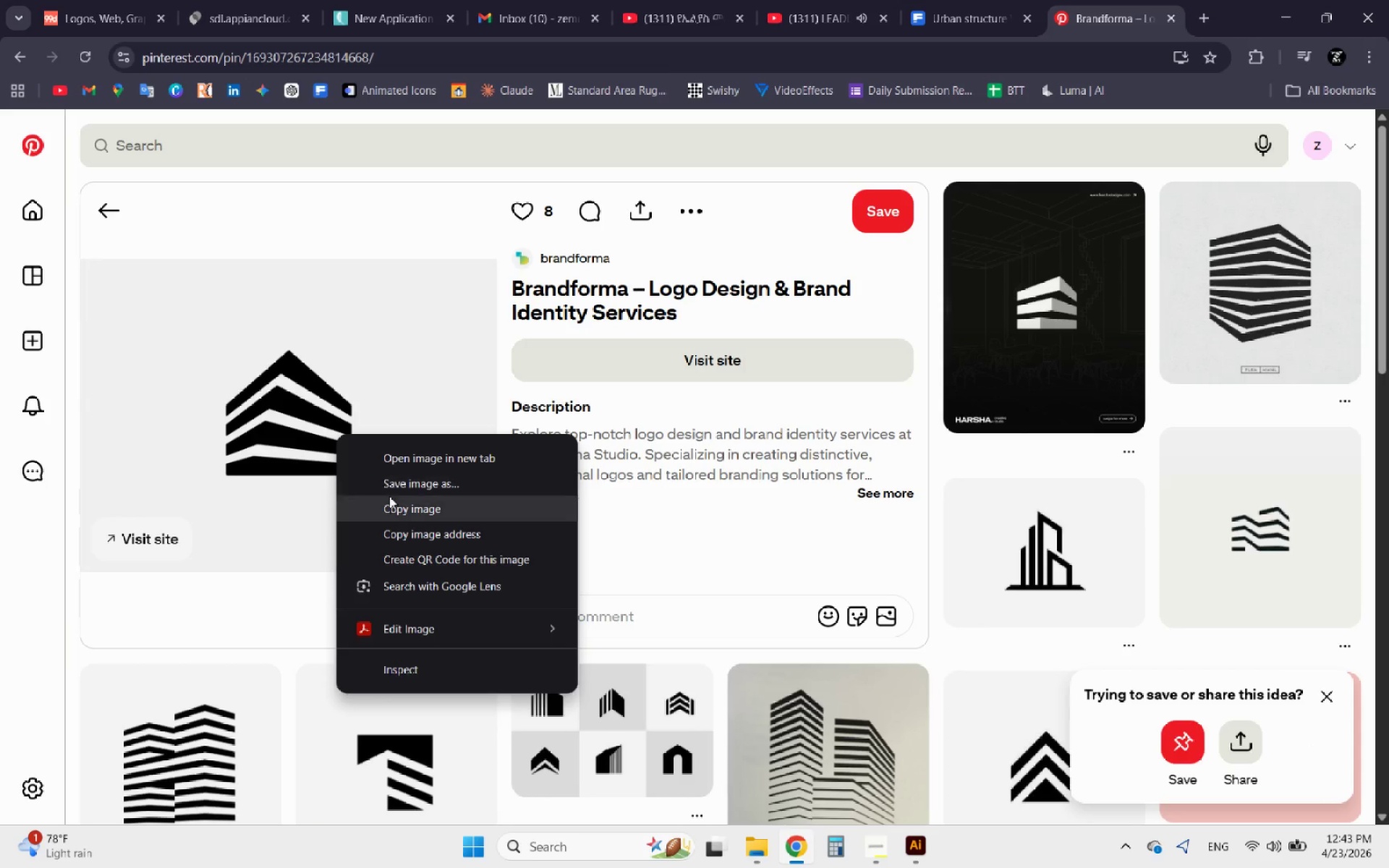 
left_click([395, 503])
 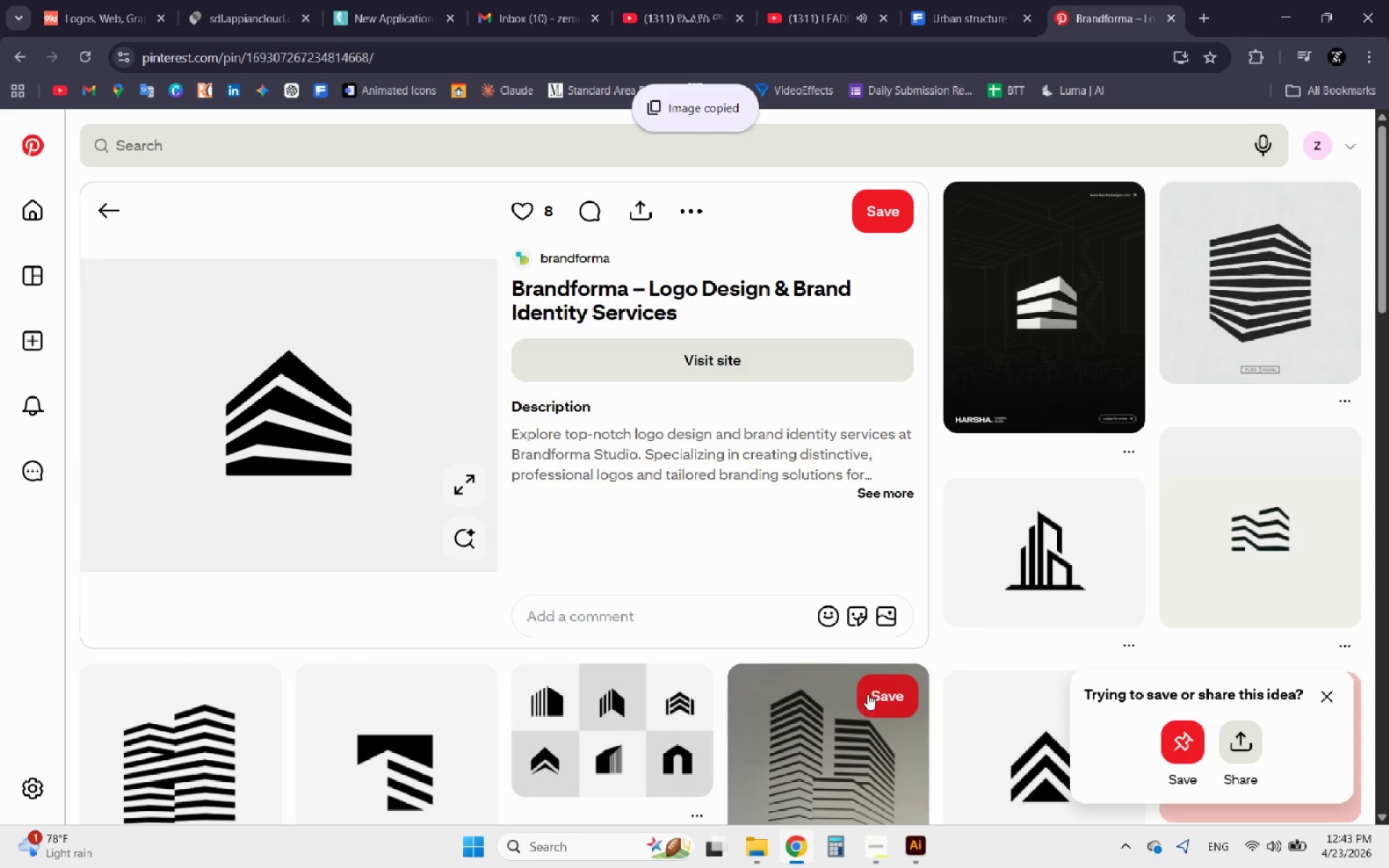 
left_click([919, 841])
 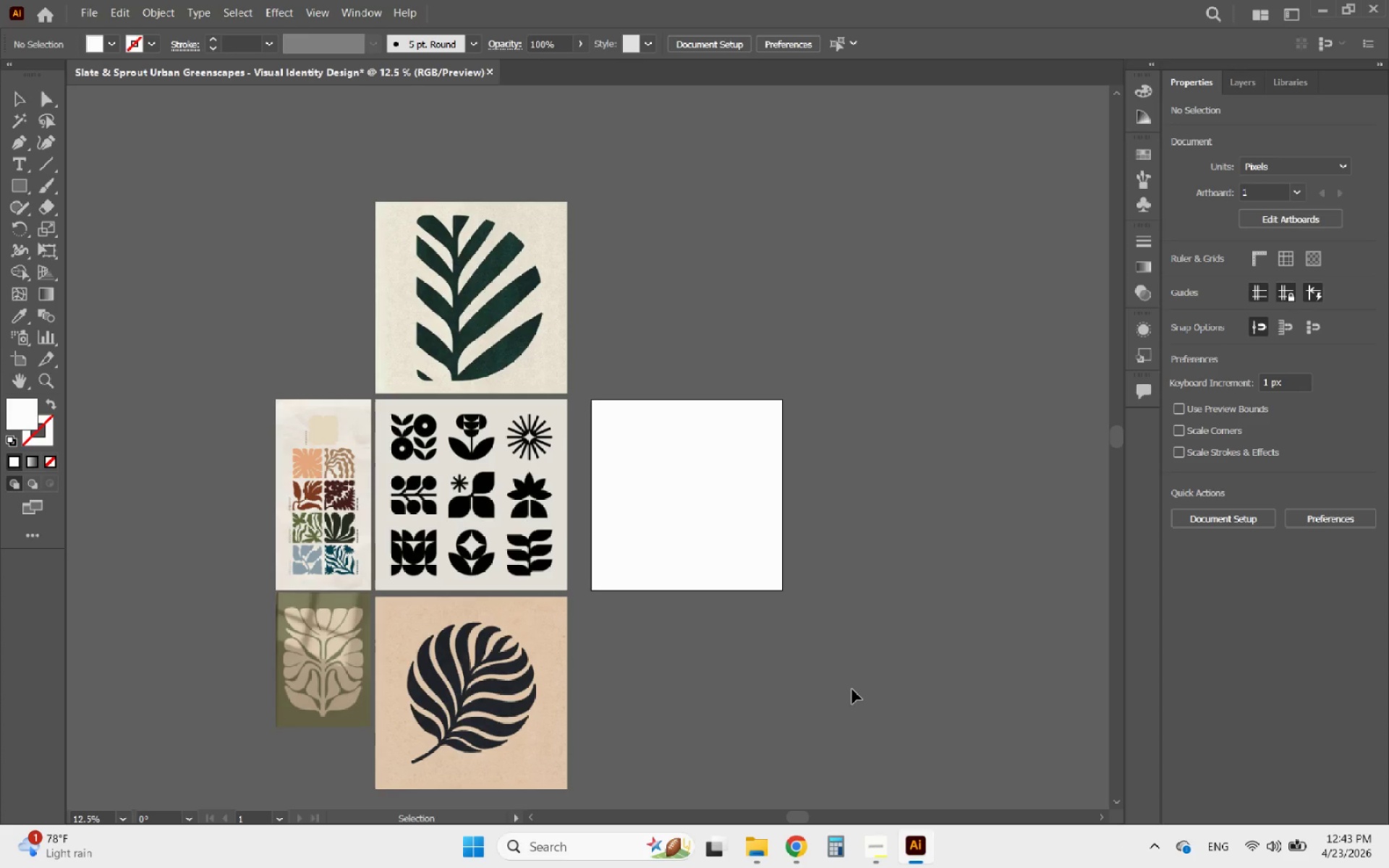 
key(Control+V)
 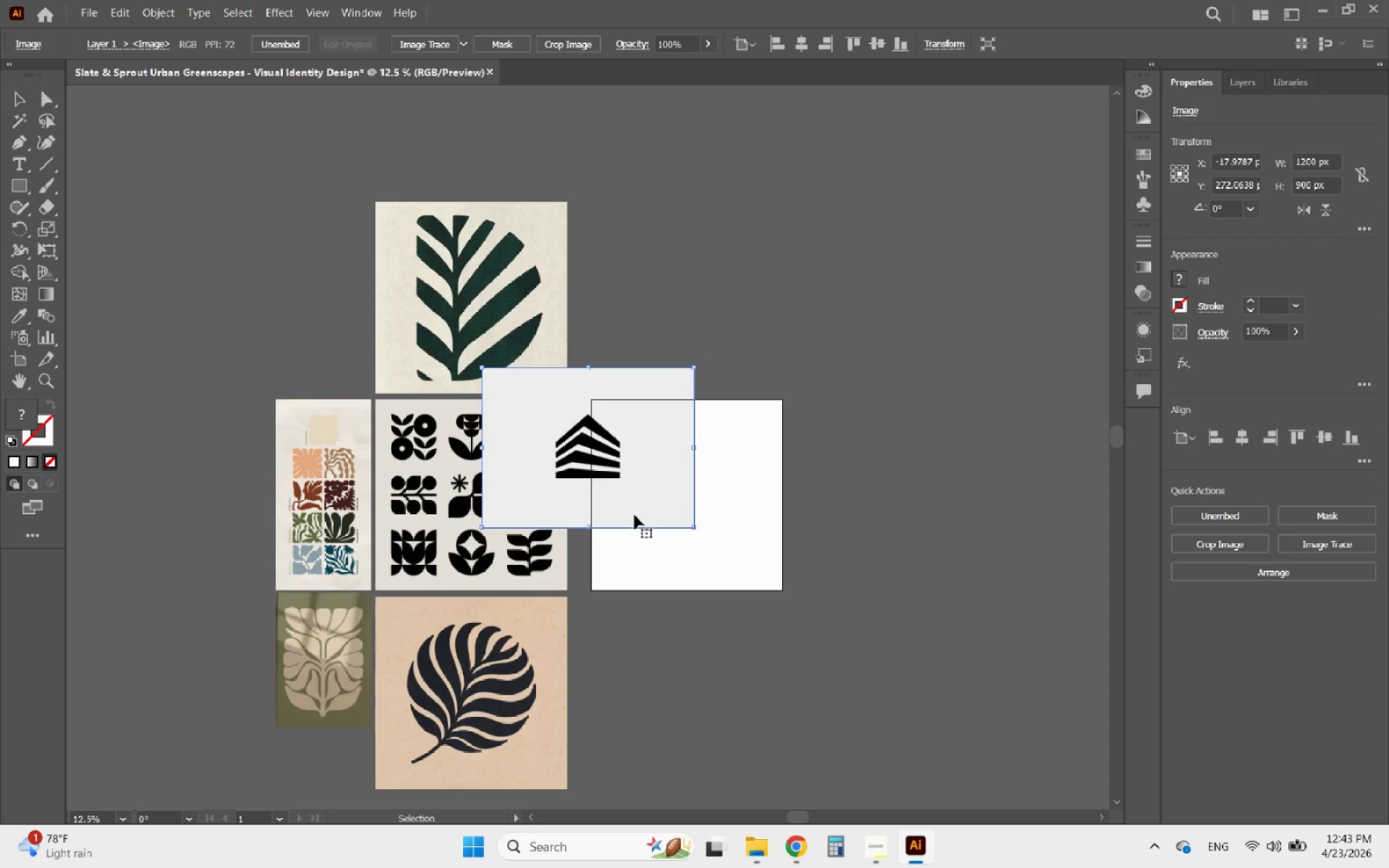 
left_click_drag(start_coordinate=[642, 477], to_coordinate=[731, 342])
 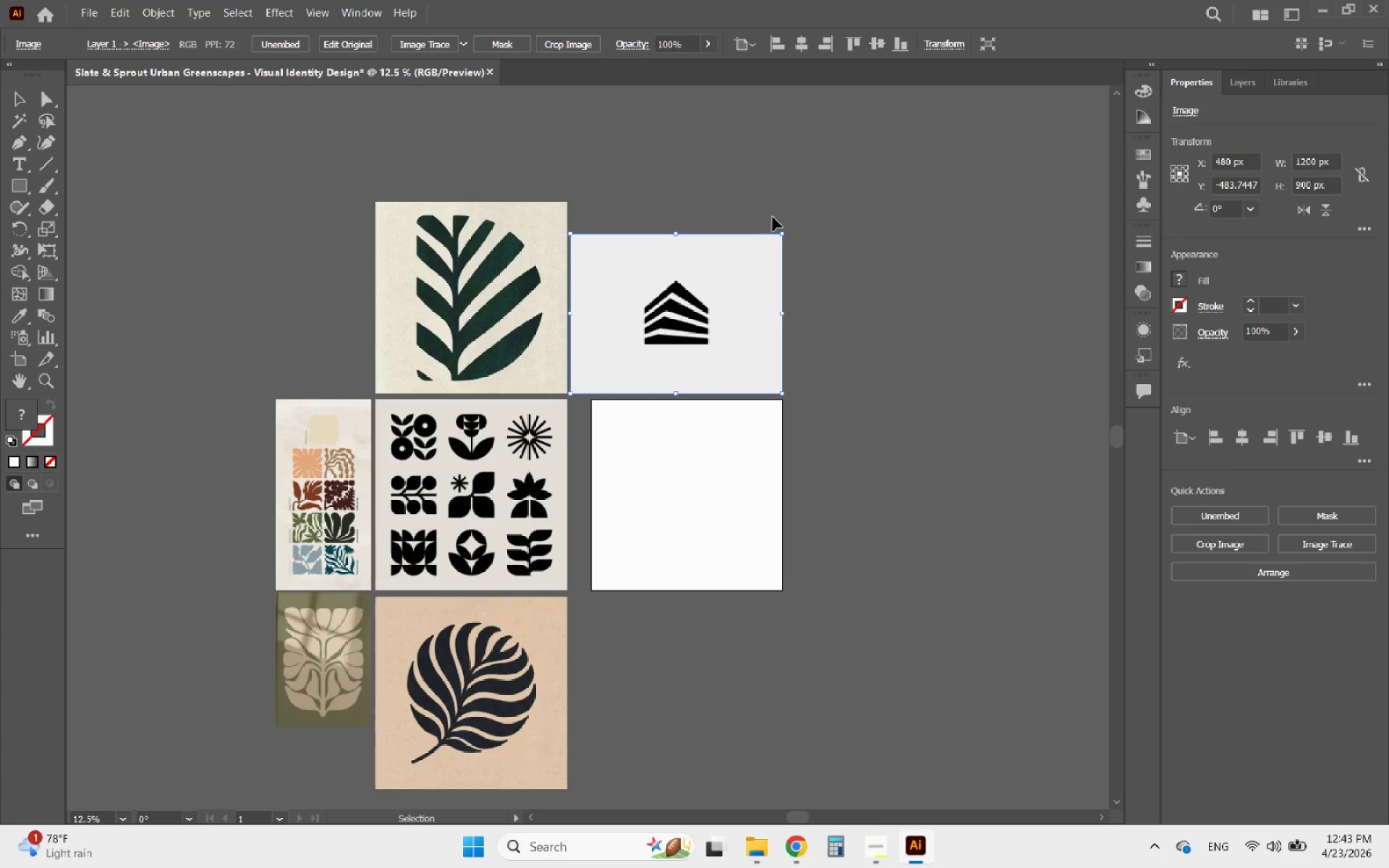 
hold_key(key=ShiftLeft, duration=1.83)
left_click_drag(start_coordinate=[781, 234], to_coordinate=[828, 187])
 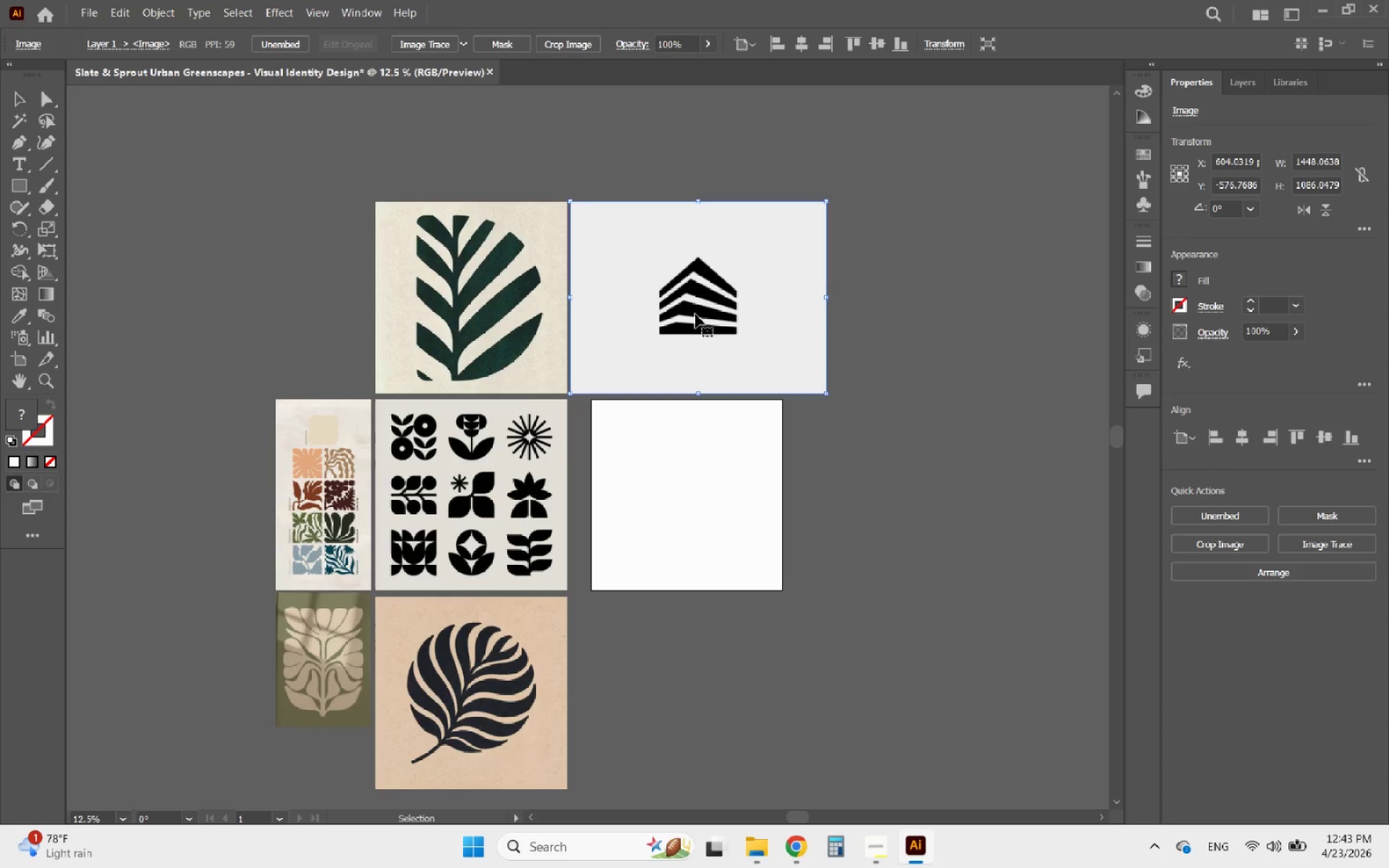 
wait(5.8)
 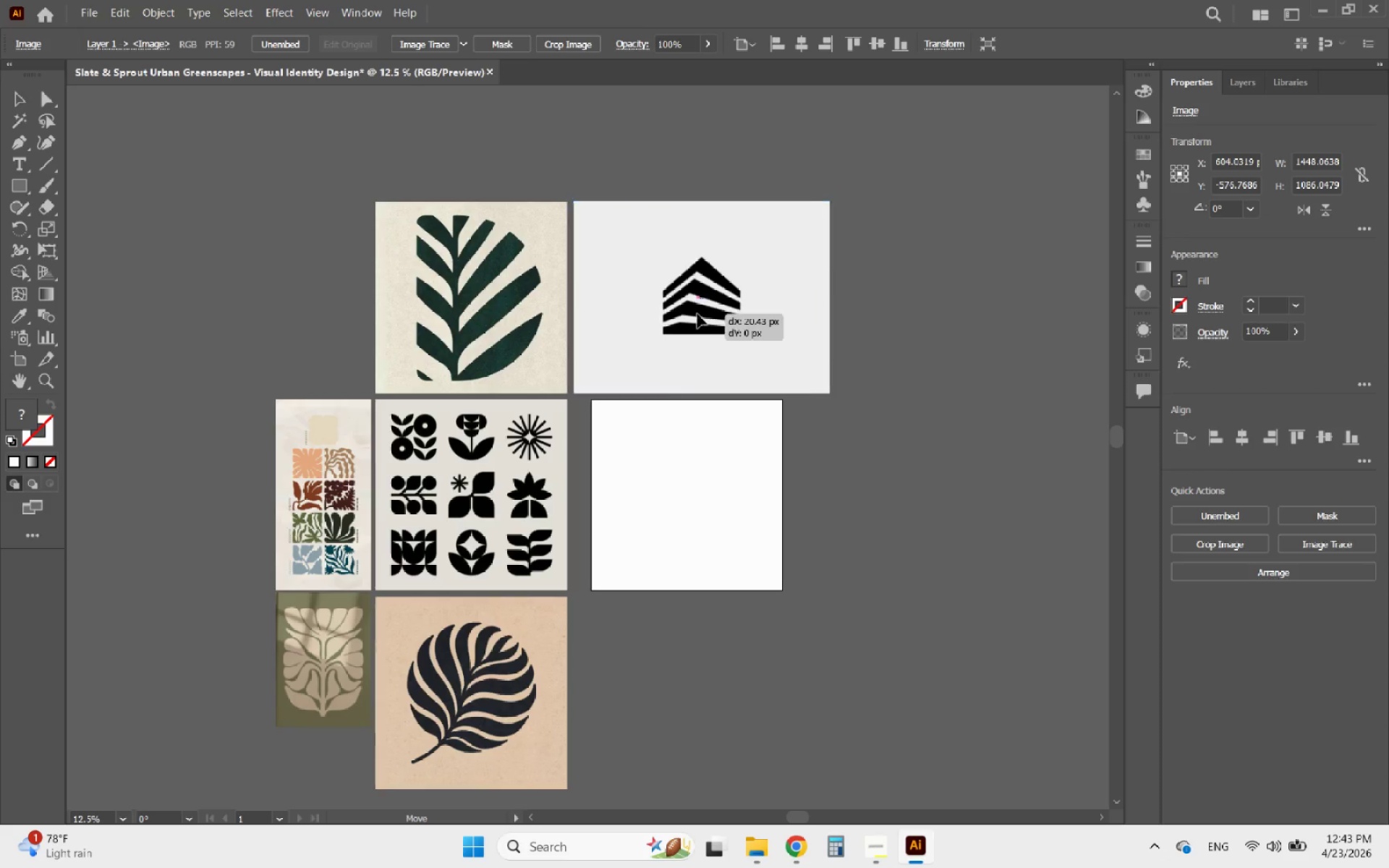 
hold_key(key=ArrowRight, duration=0.94)
 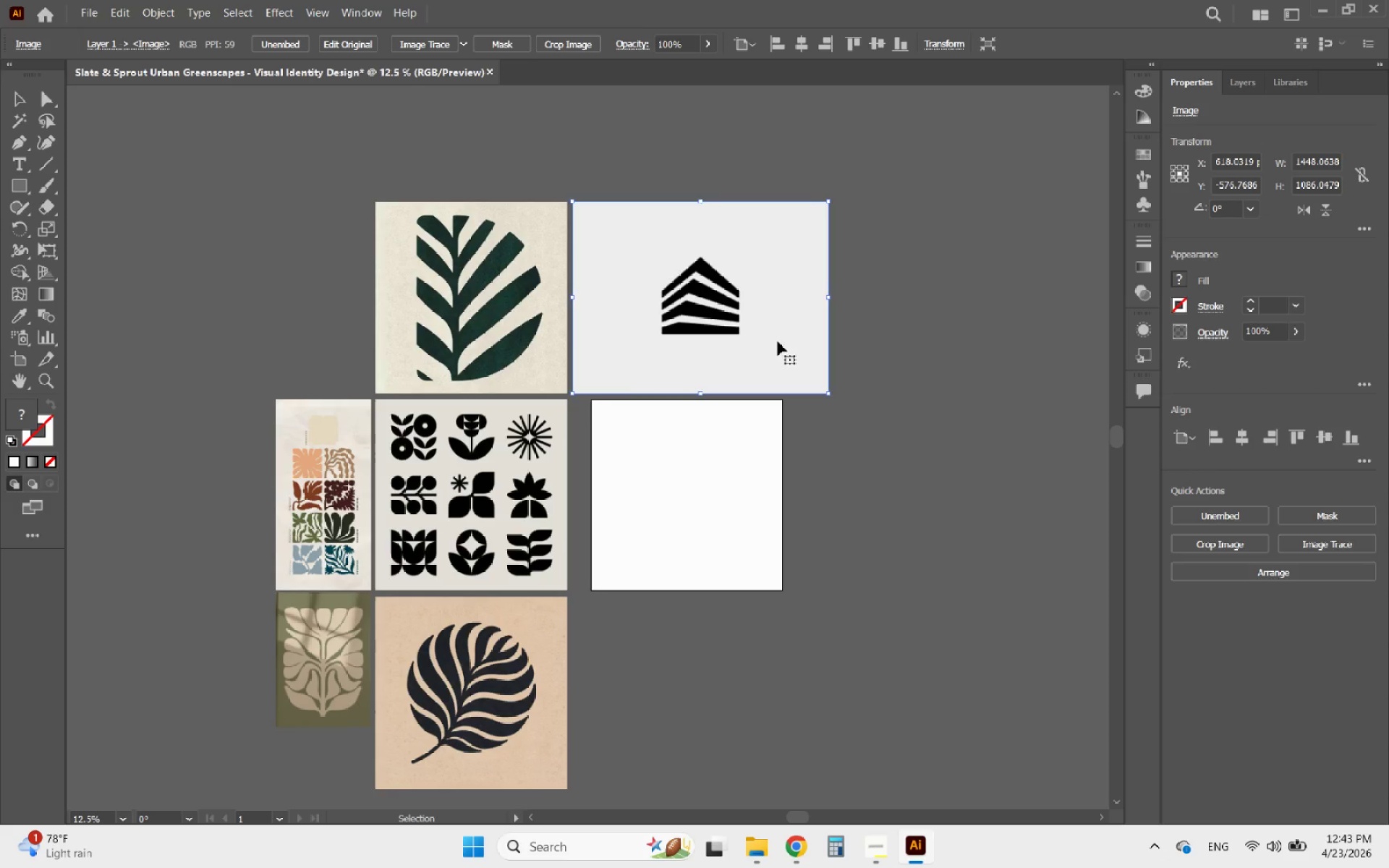 
key(ArrowRight)
 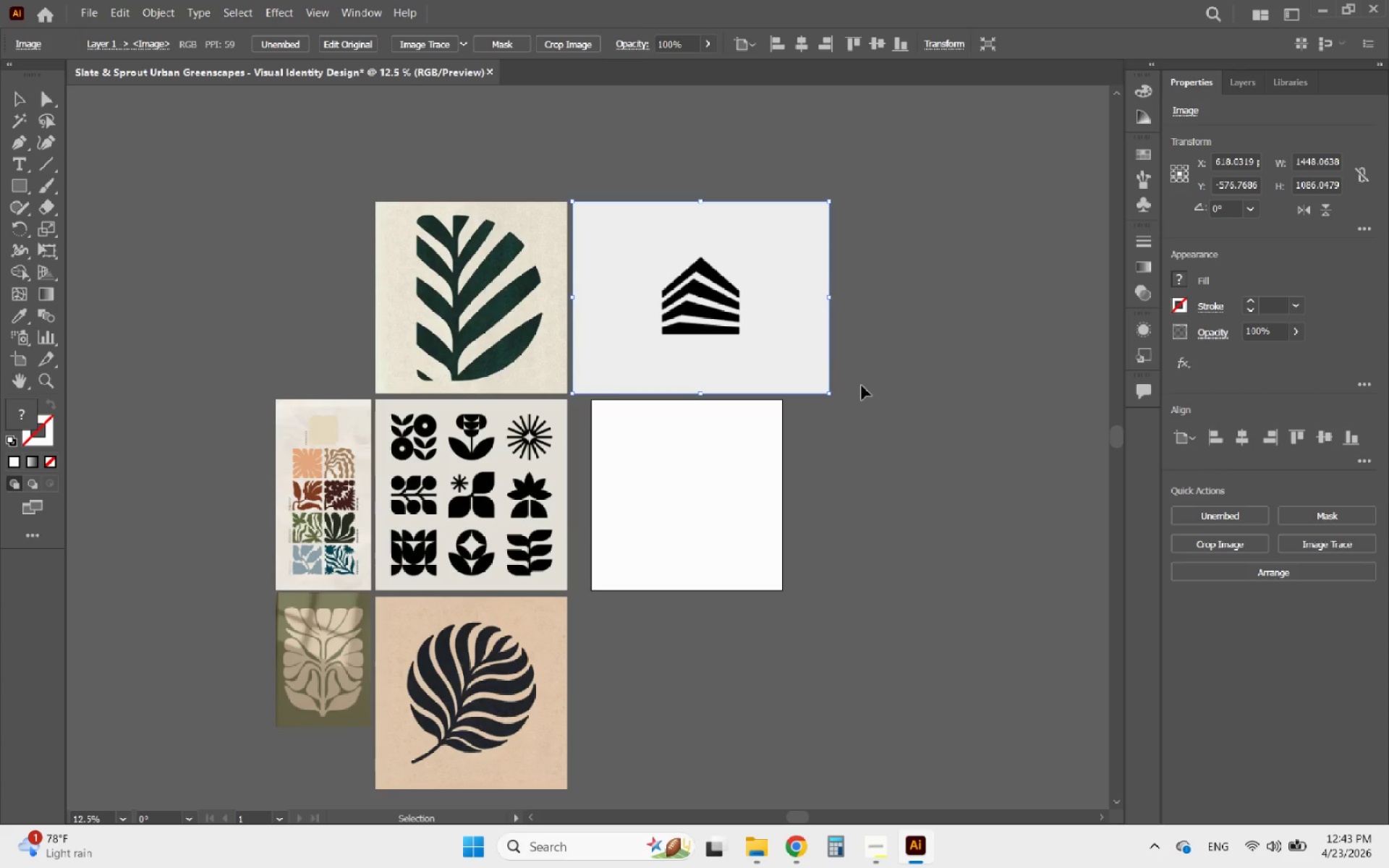 
key(ArrowRight)
 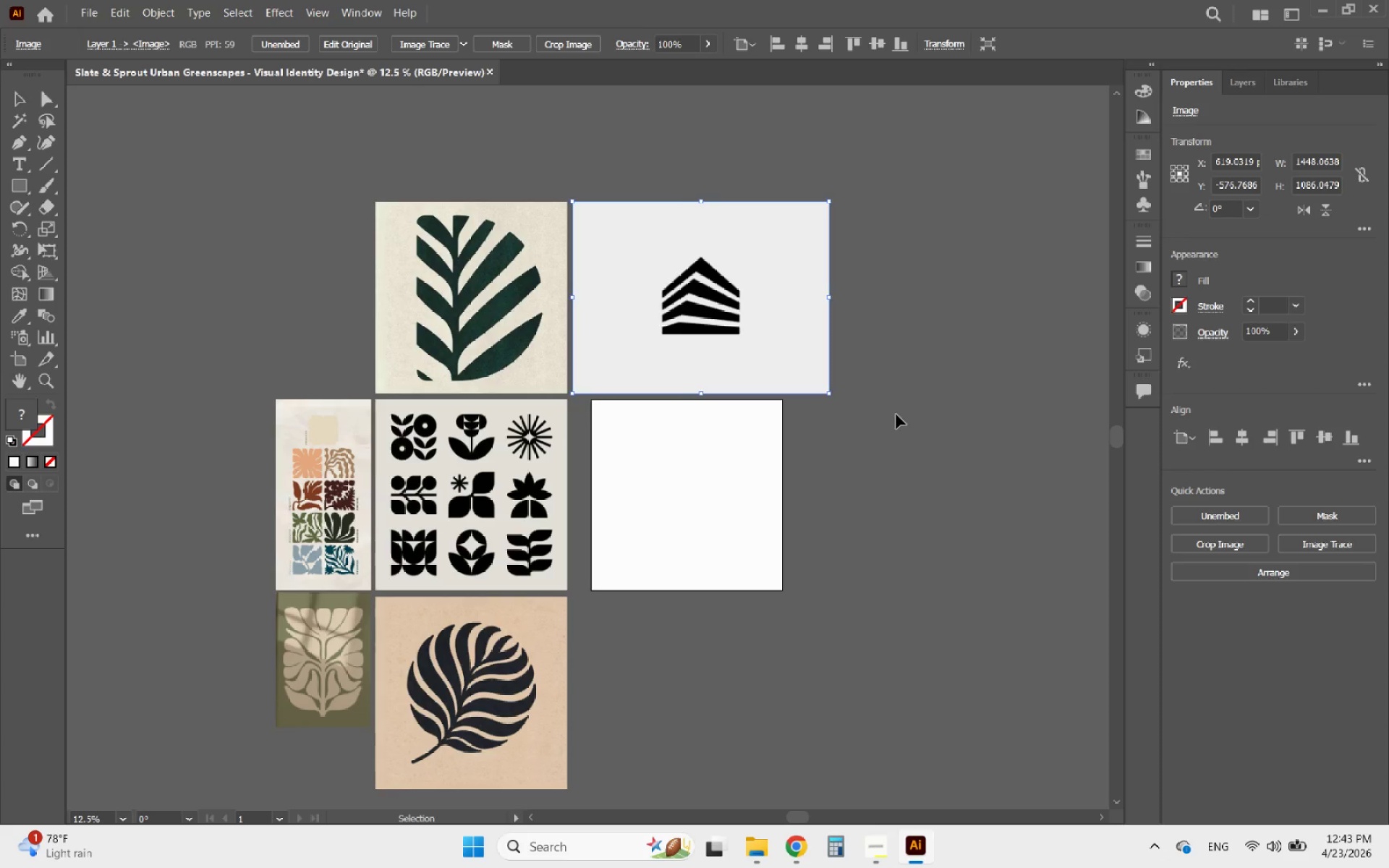 
key(ArrowRight)
 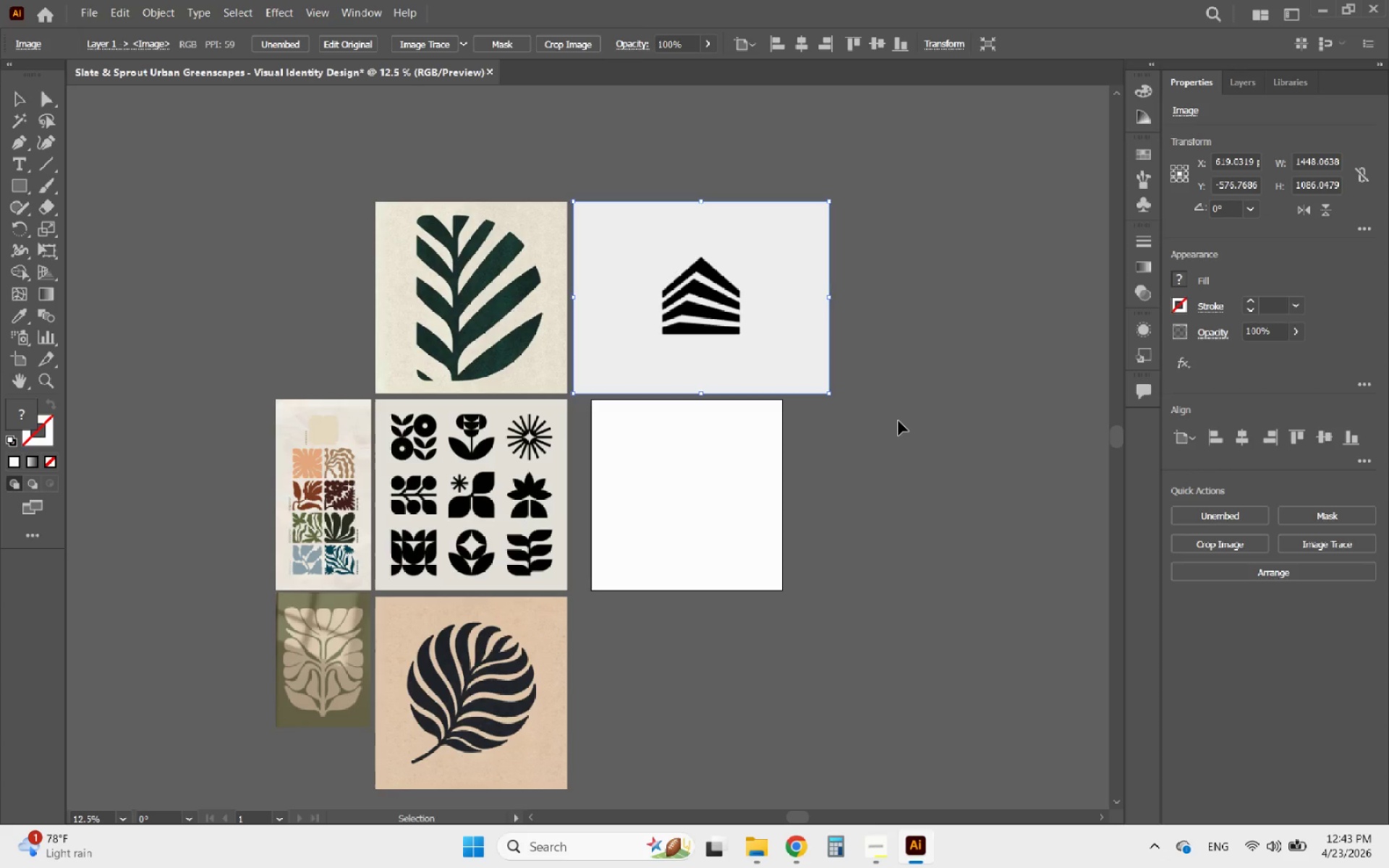 
left_click([899, 421])
 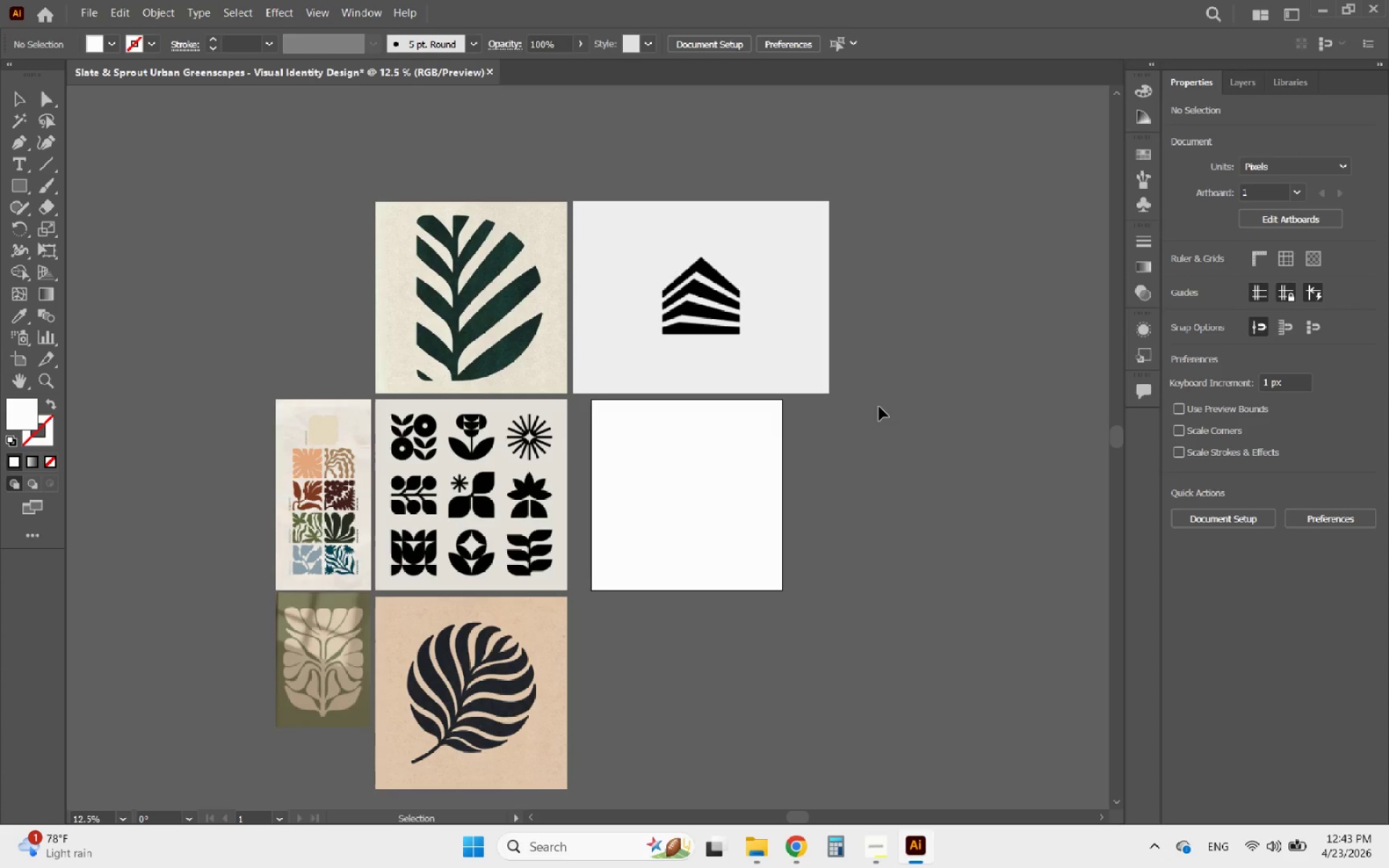 
hold_key(key=AltLeft, duration=0.97)
scroll: coordinate [606, 461], scroll_direction: up, amount: 2.0
 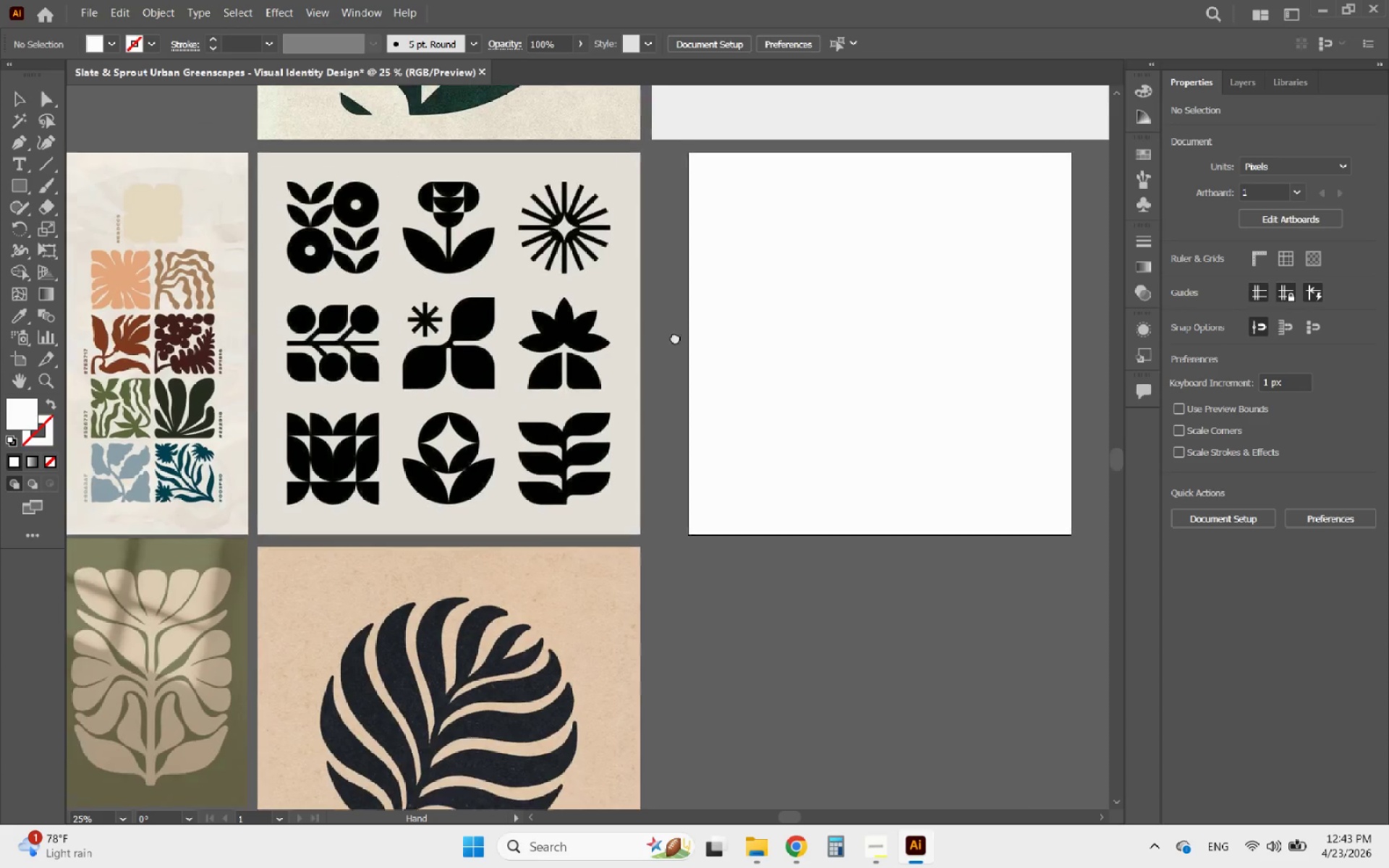 
hold_key(key=AltLeft, duration=1.36)
scroll: coordinate [477, 330], scroll_direction: up, amount: 5.0
 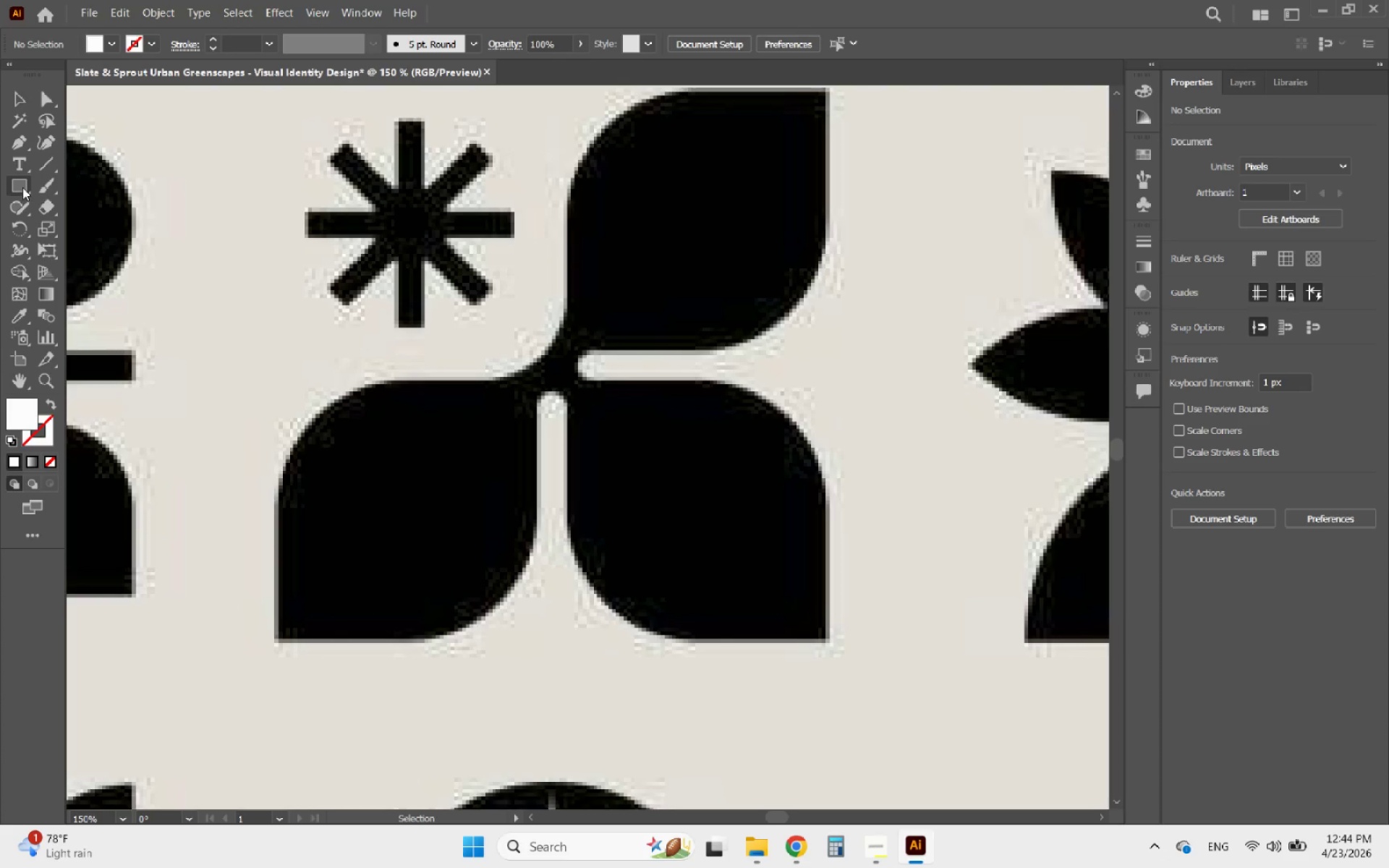 
left_click([20, 181])
 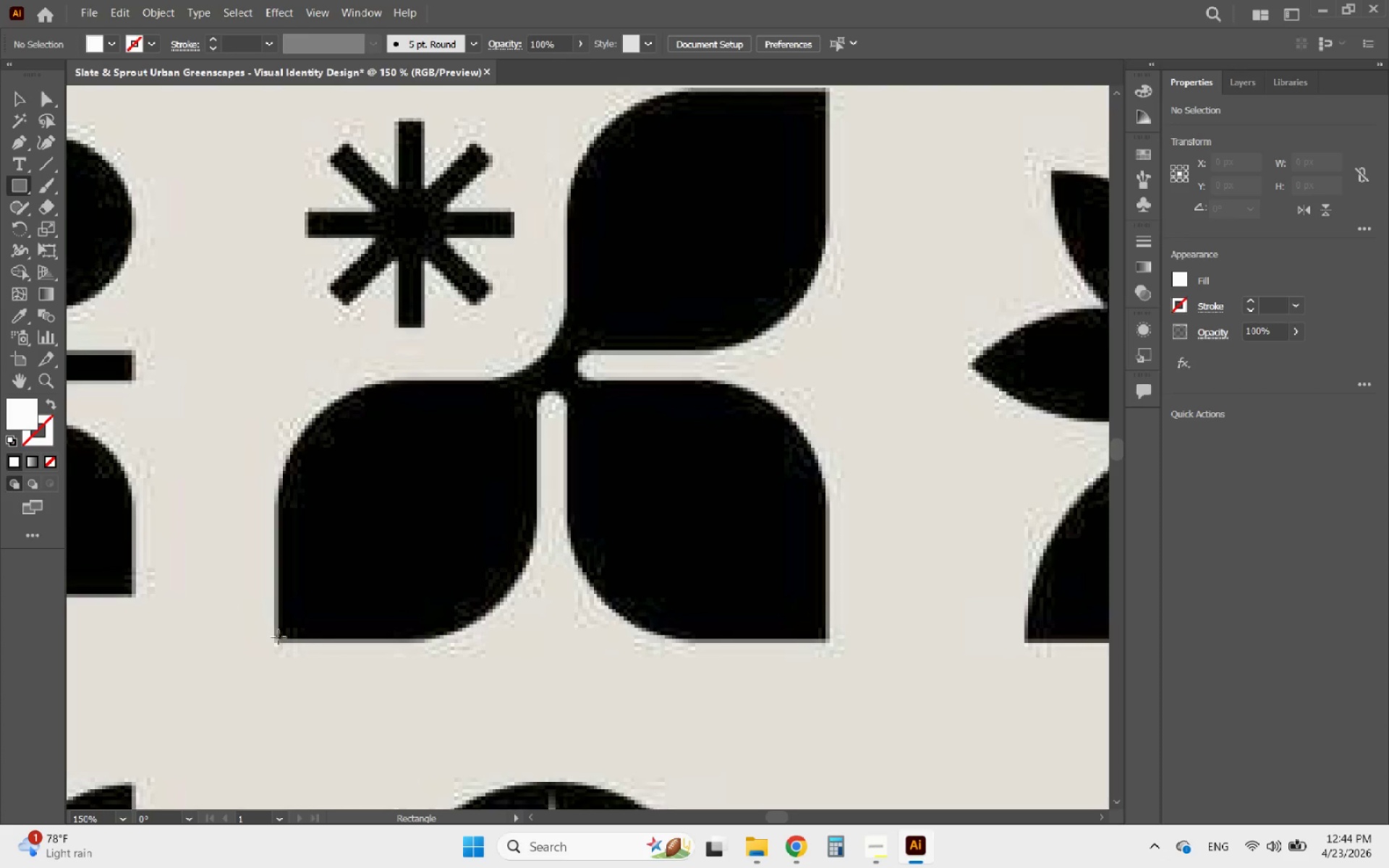 
left_click_drag(start_coordinate=[279, 642], to_coordinate=[536, 379])
 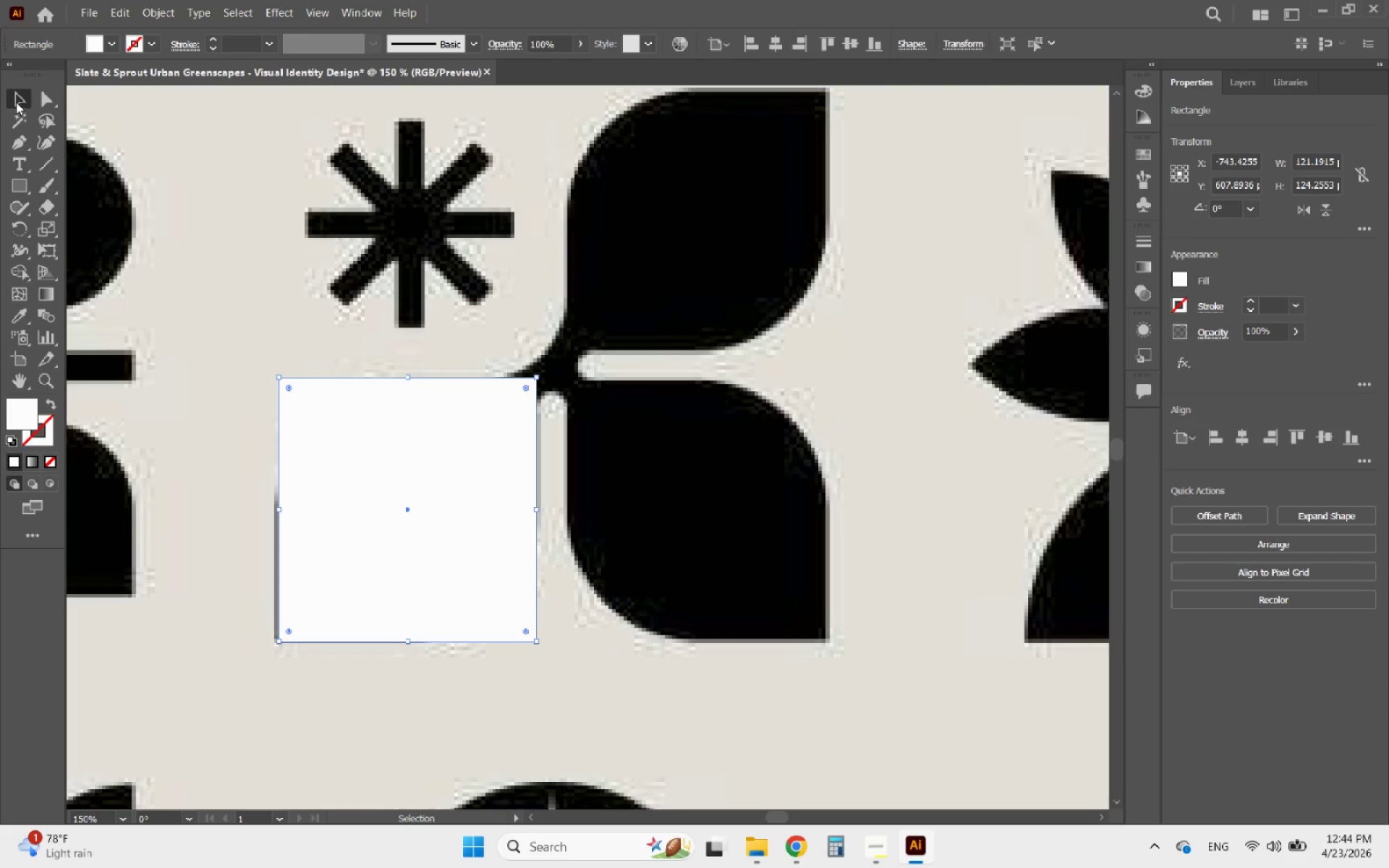 
hold_key(key=AltLeft, duration=2.52)
left_click_drag(start_coordinate=[340, 427], to_coordinate=[628, 439])
 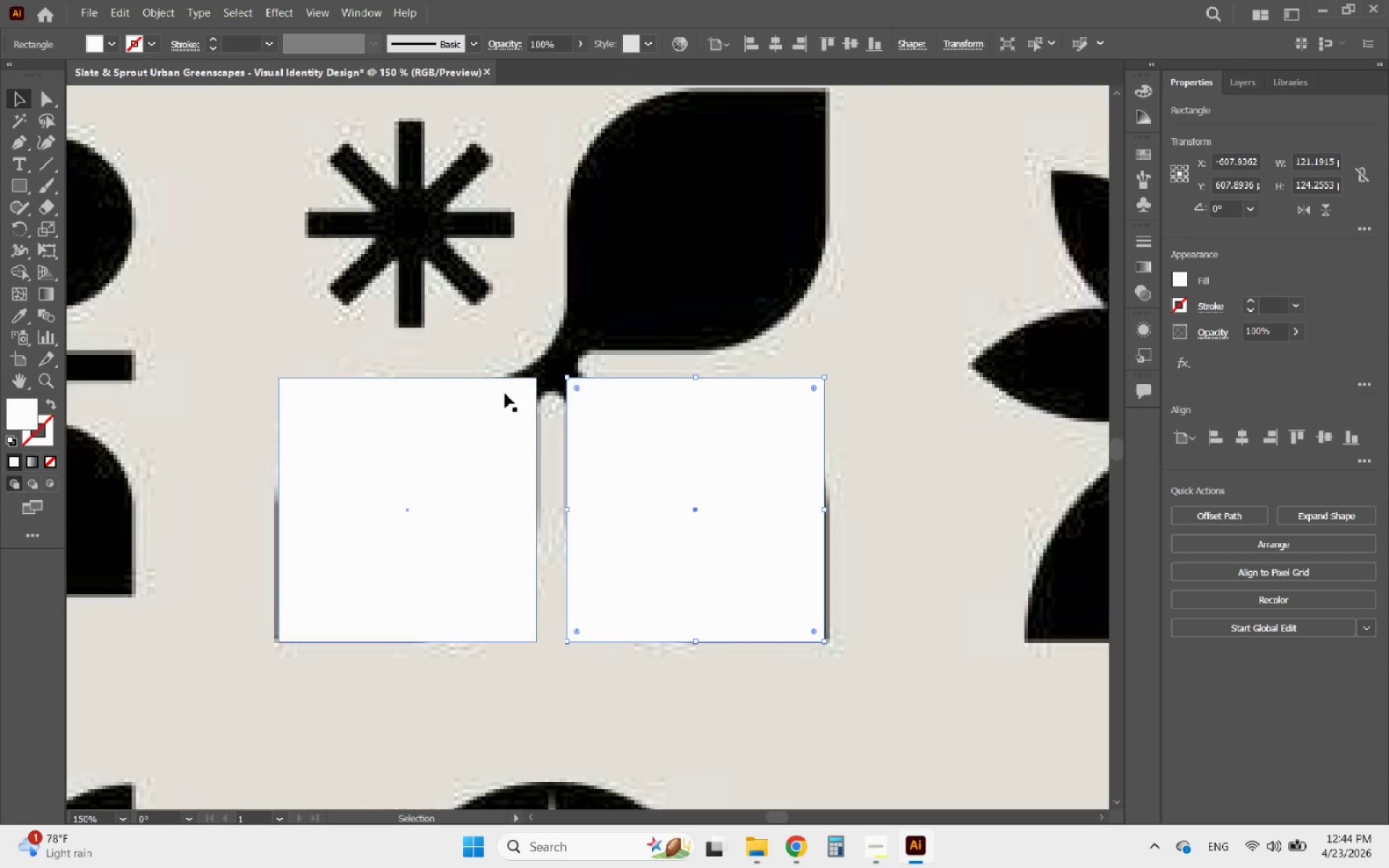 
hold_key(key=ShiftLeft, duration=1.99)
 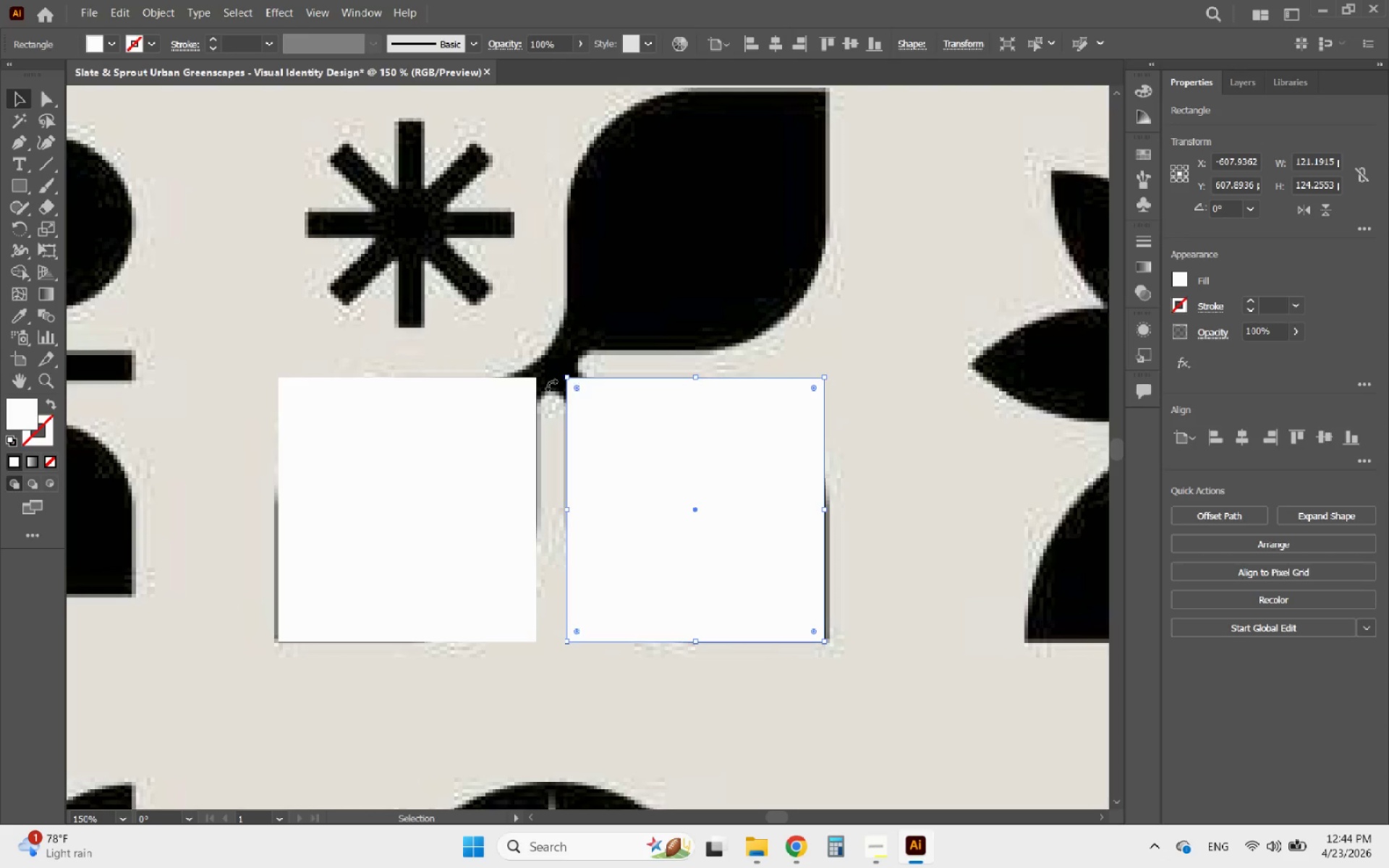 
hold_key(key=ShiftLeft, duration=0.45)
left_click([498, 397])
 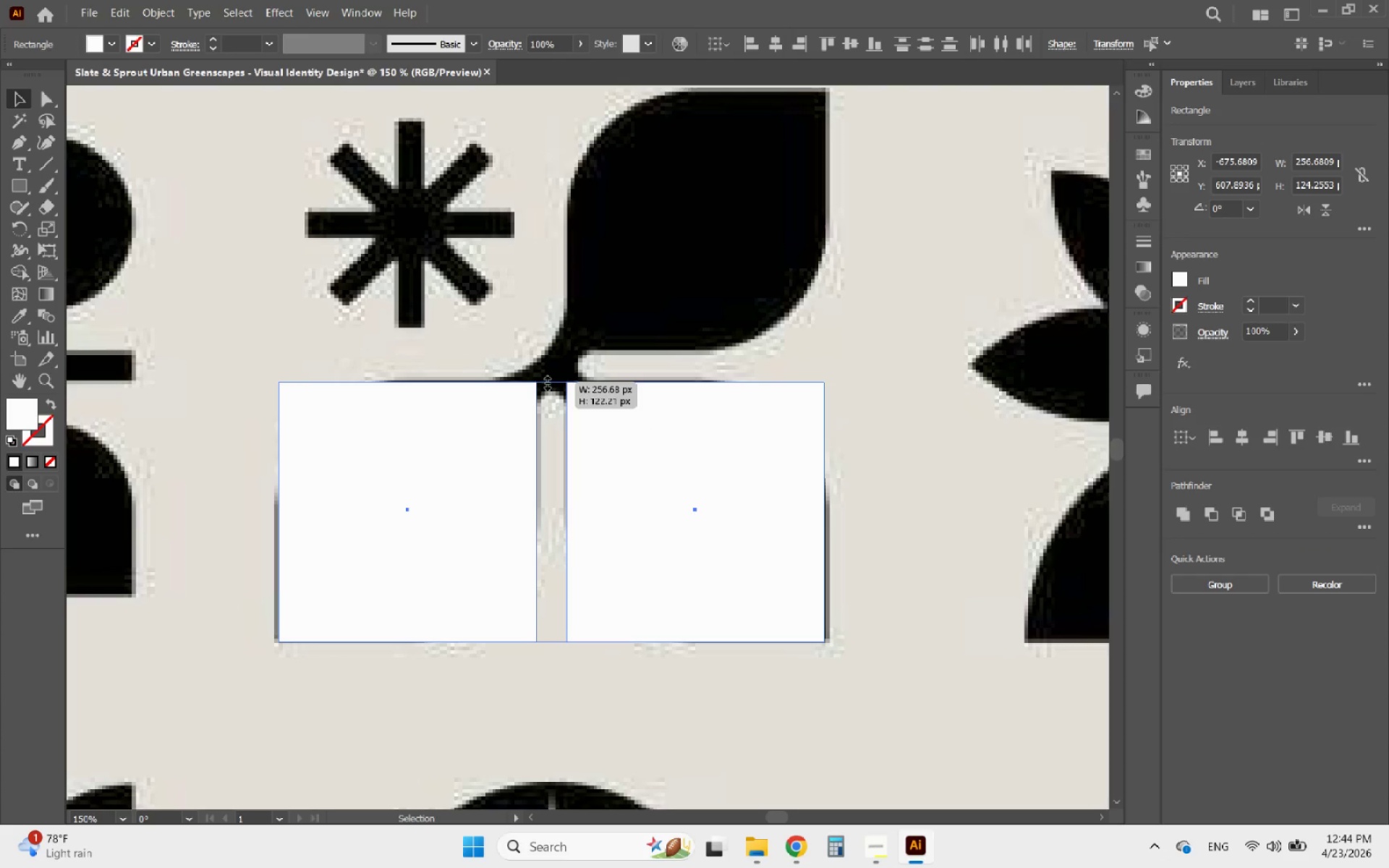 
hold_key(key=AltLeft, duration=8.05)
scroll: coordinate [552, 469], scroll_direction: down, amount: 1.0
 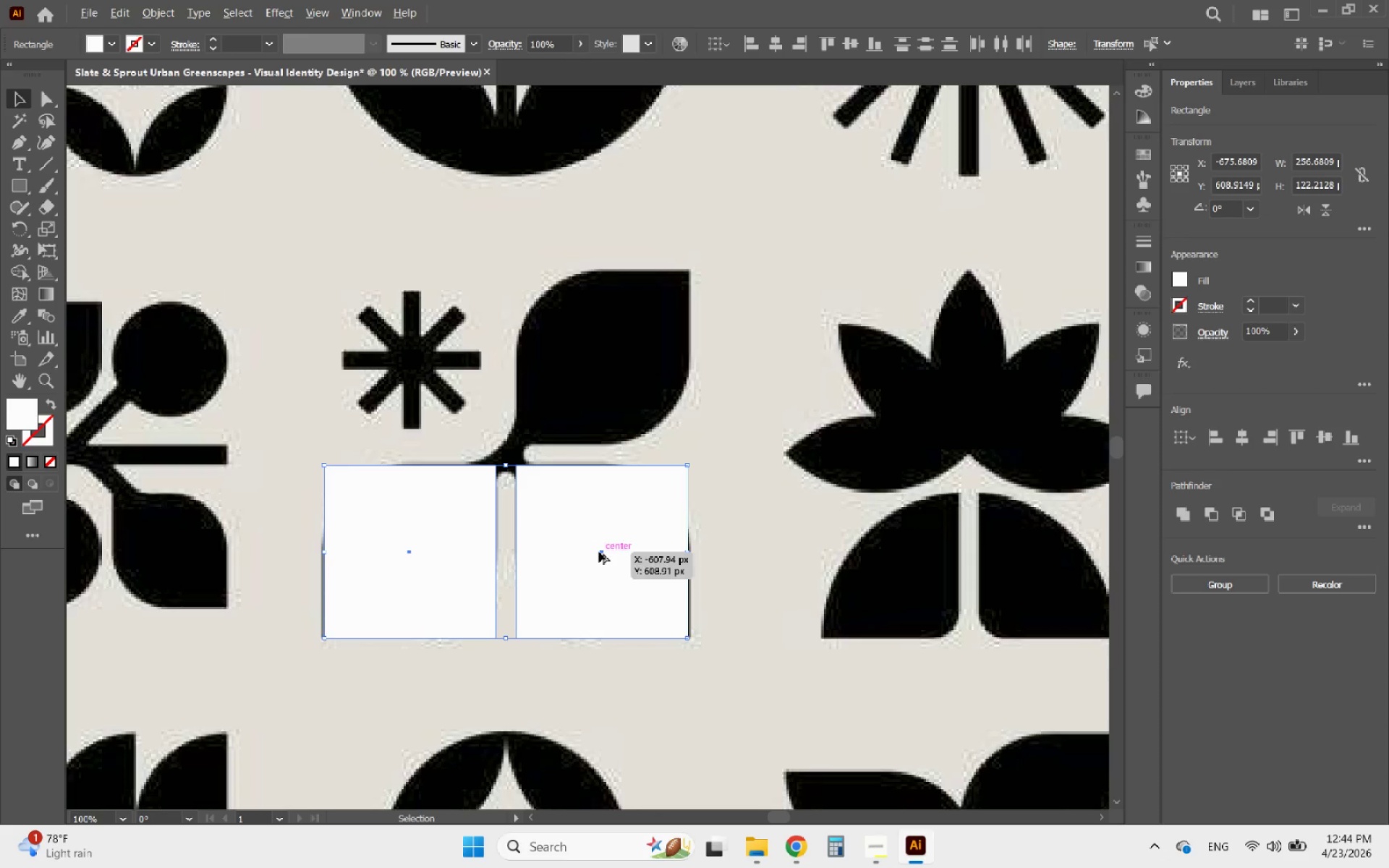 
left_click_drag(start_coordinate=[601, 553], to_coordinate=[623, 356])
 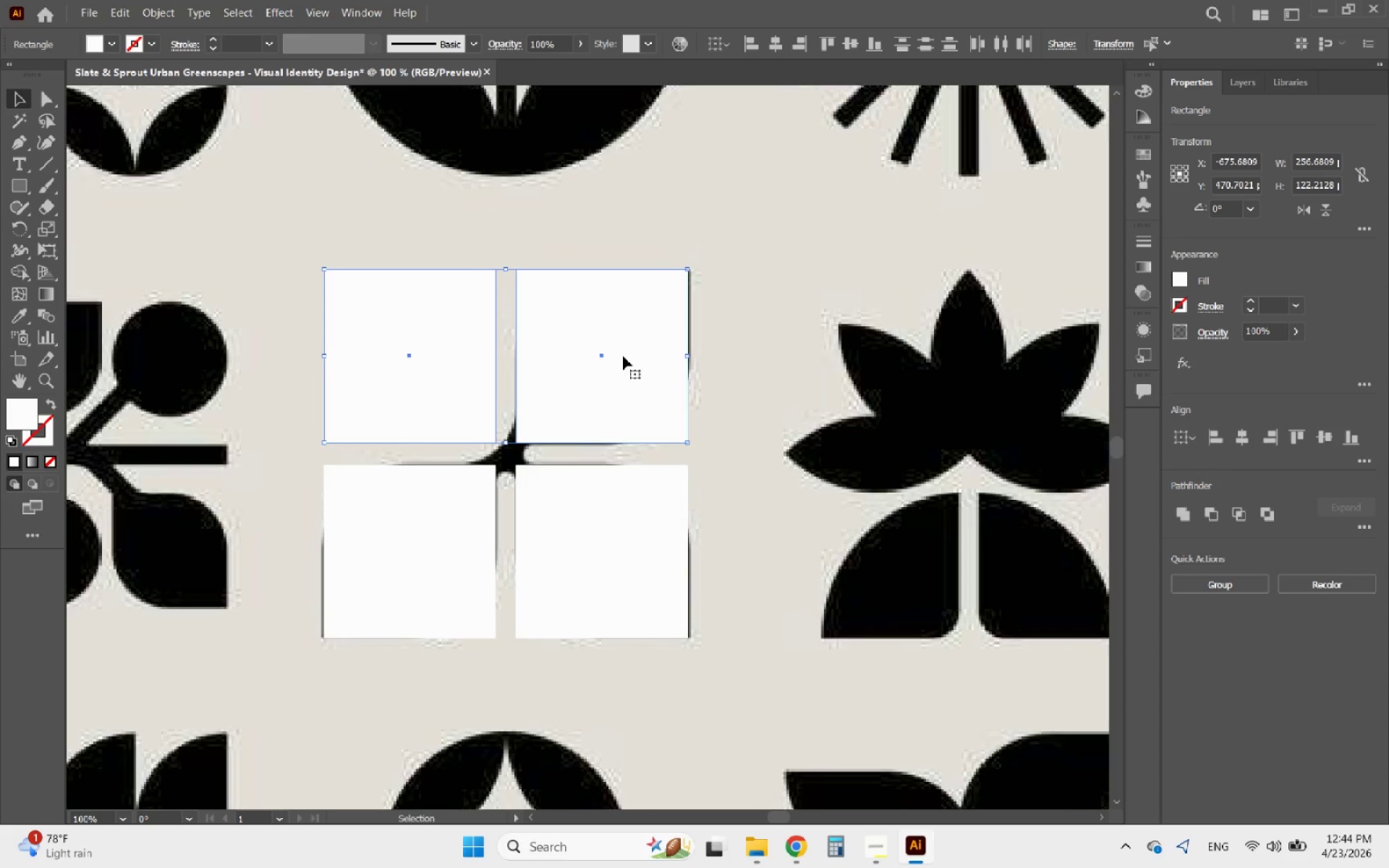 
hold_key(key=ShiftLeft, duration=6.8)
 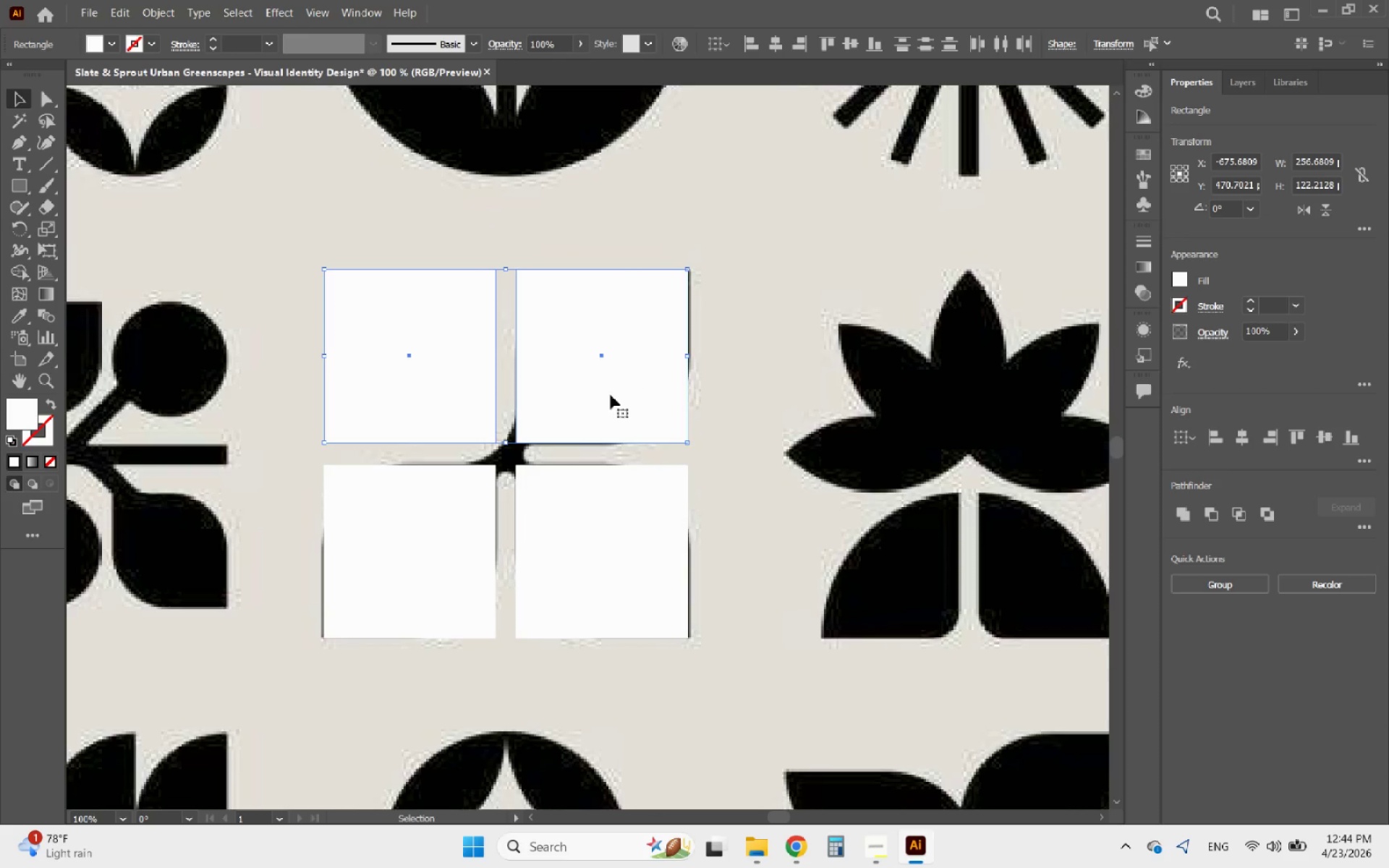 
hold_key(key=AltLeft, duration=1.22)
scroll: coordinate [412, 459], scroll_direction: down, amount: 4.0
 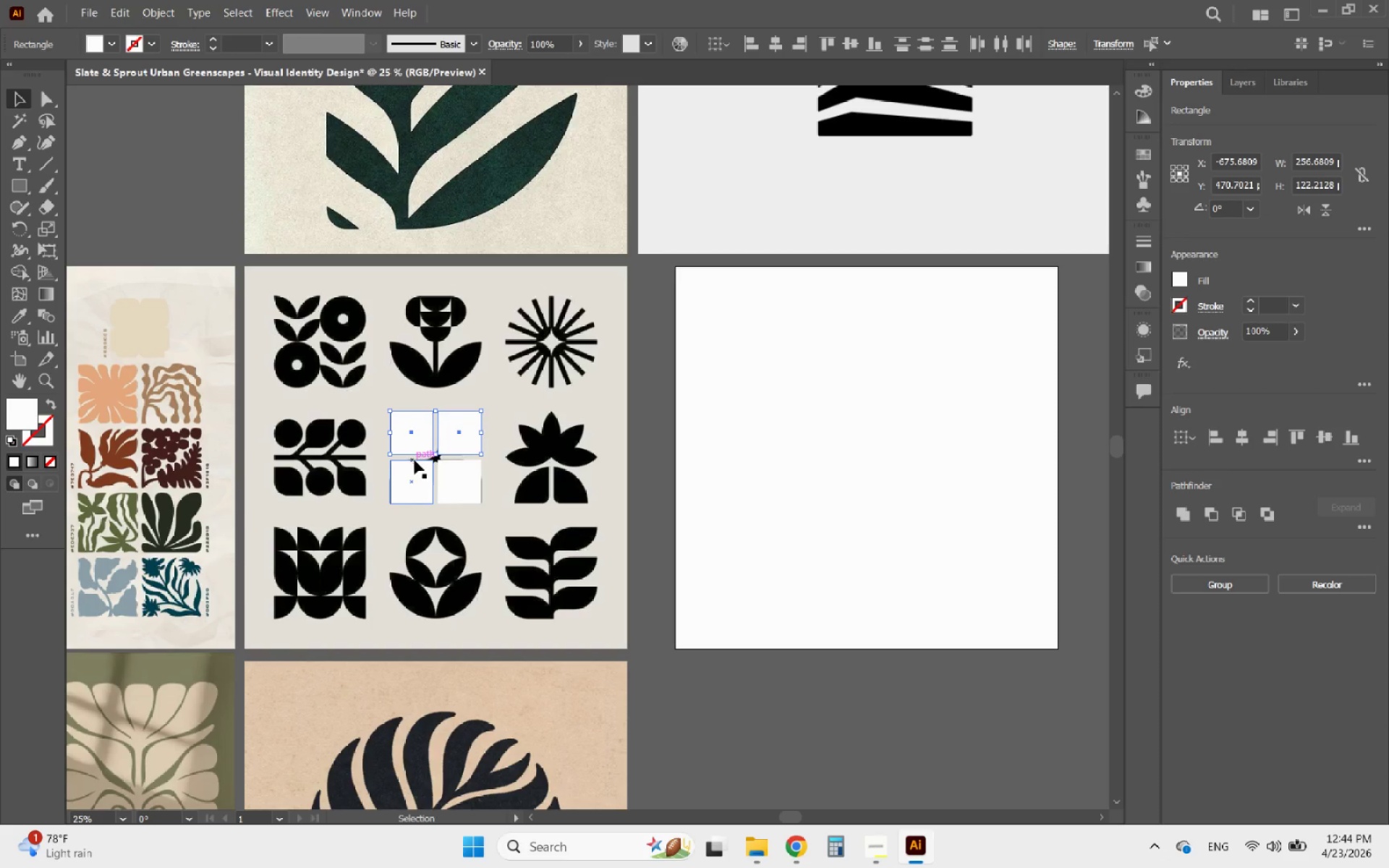 
hold_key(key=ShiftLeft, duration=1.12)
left_click([422, 476])
 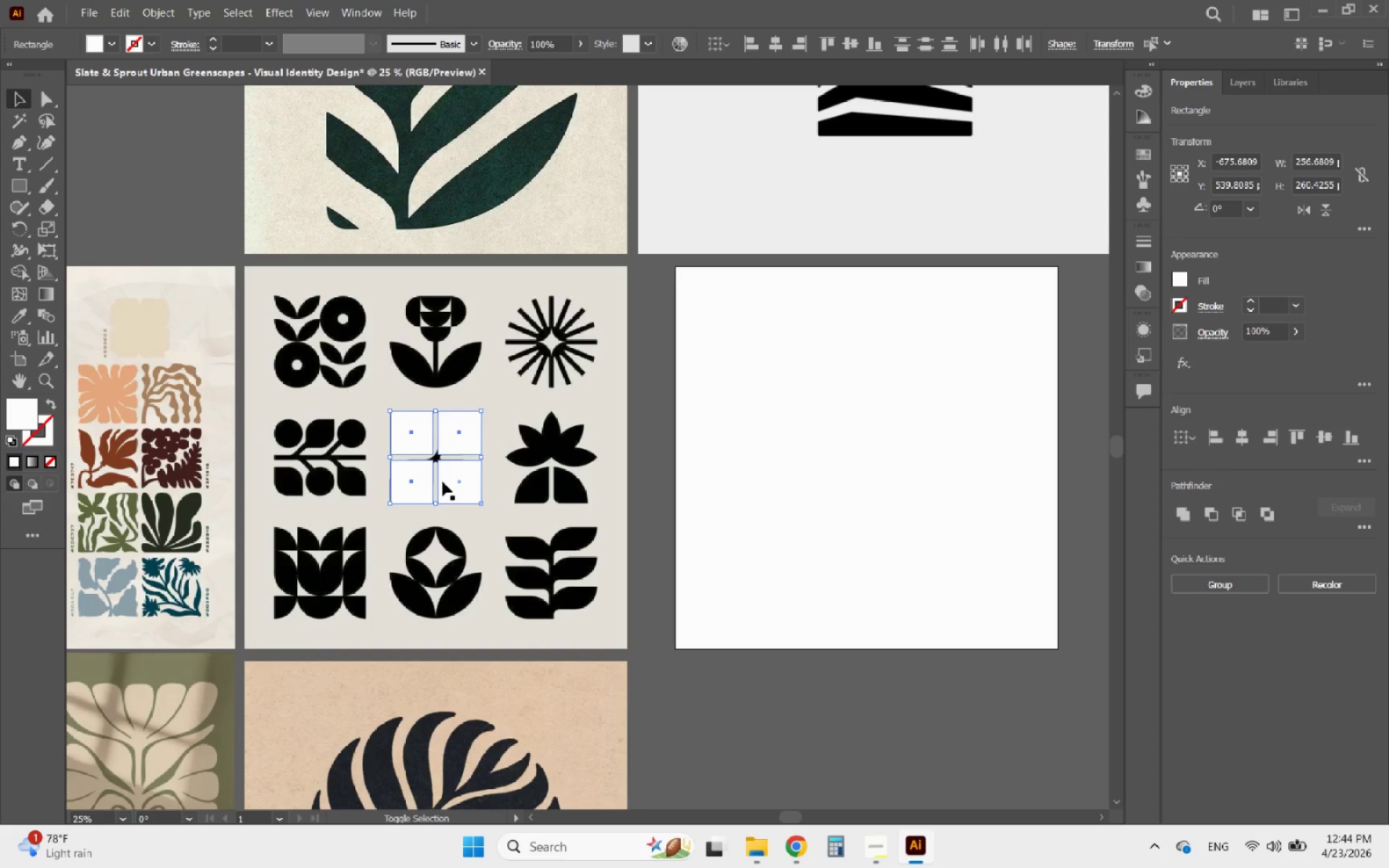 
left_click([443, 482])
 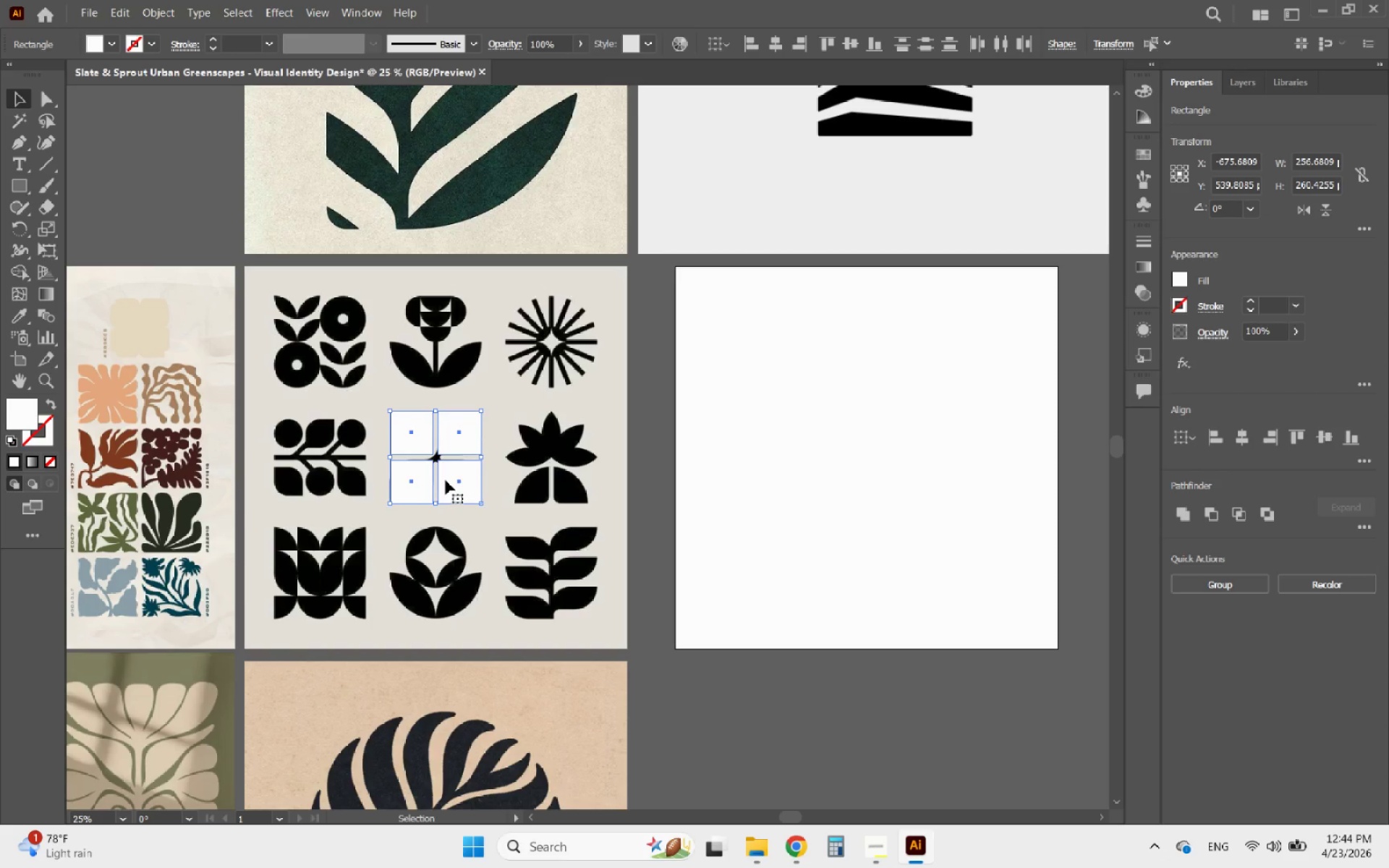 
key(Alt+AltLeft)
 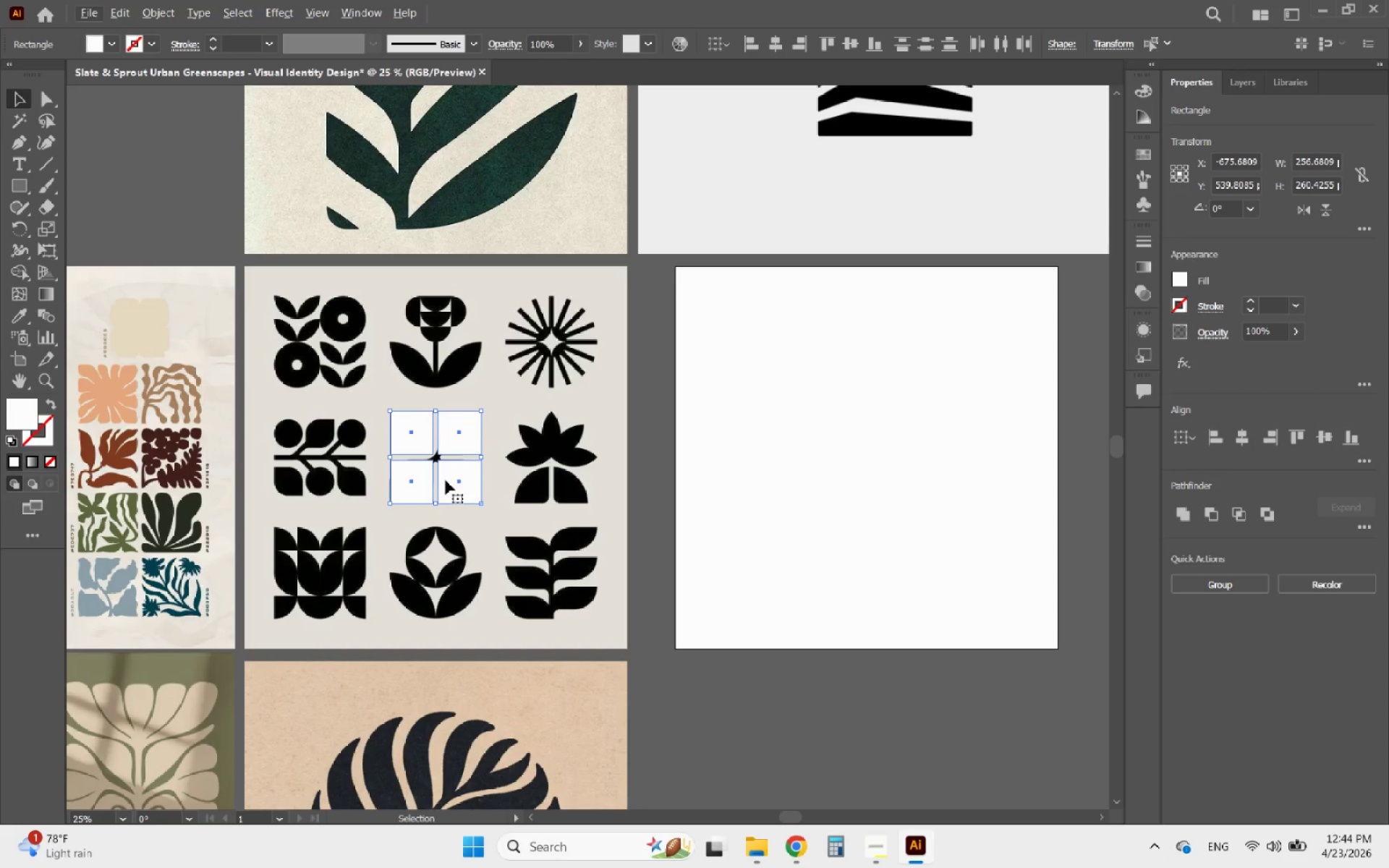 
left_click_drag(start_coordinate=[446, 480], to_coordinate=[829, 454])
 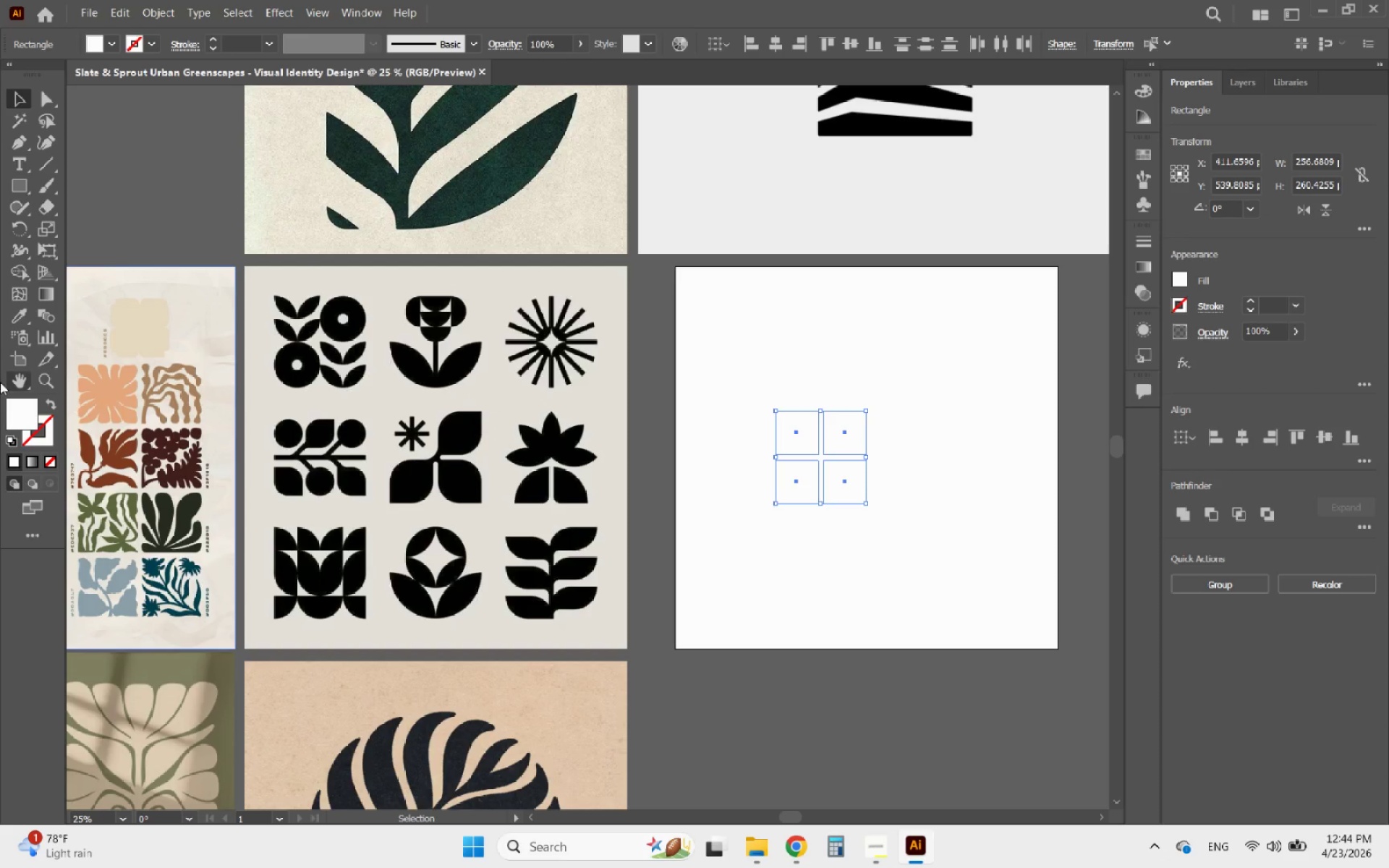 
hold_key(key=ShiftLeft, duration=0.98)
 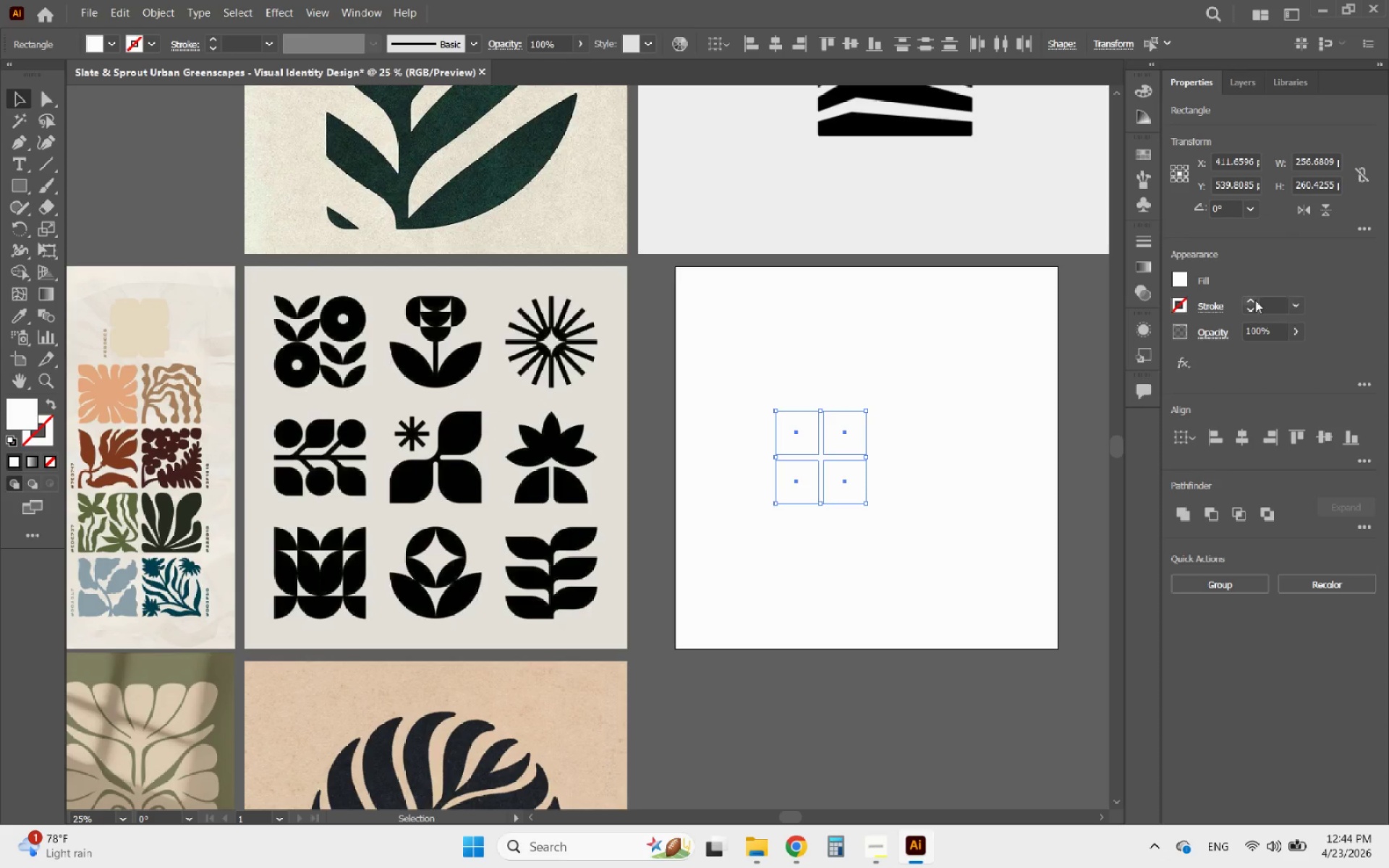 
left_click([1183, 278])
 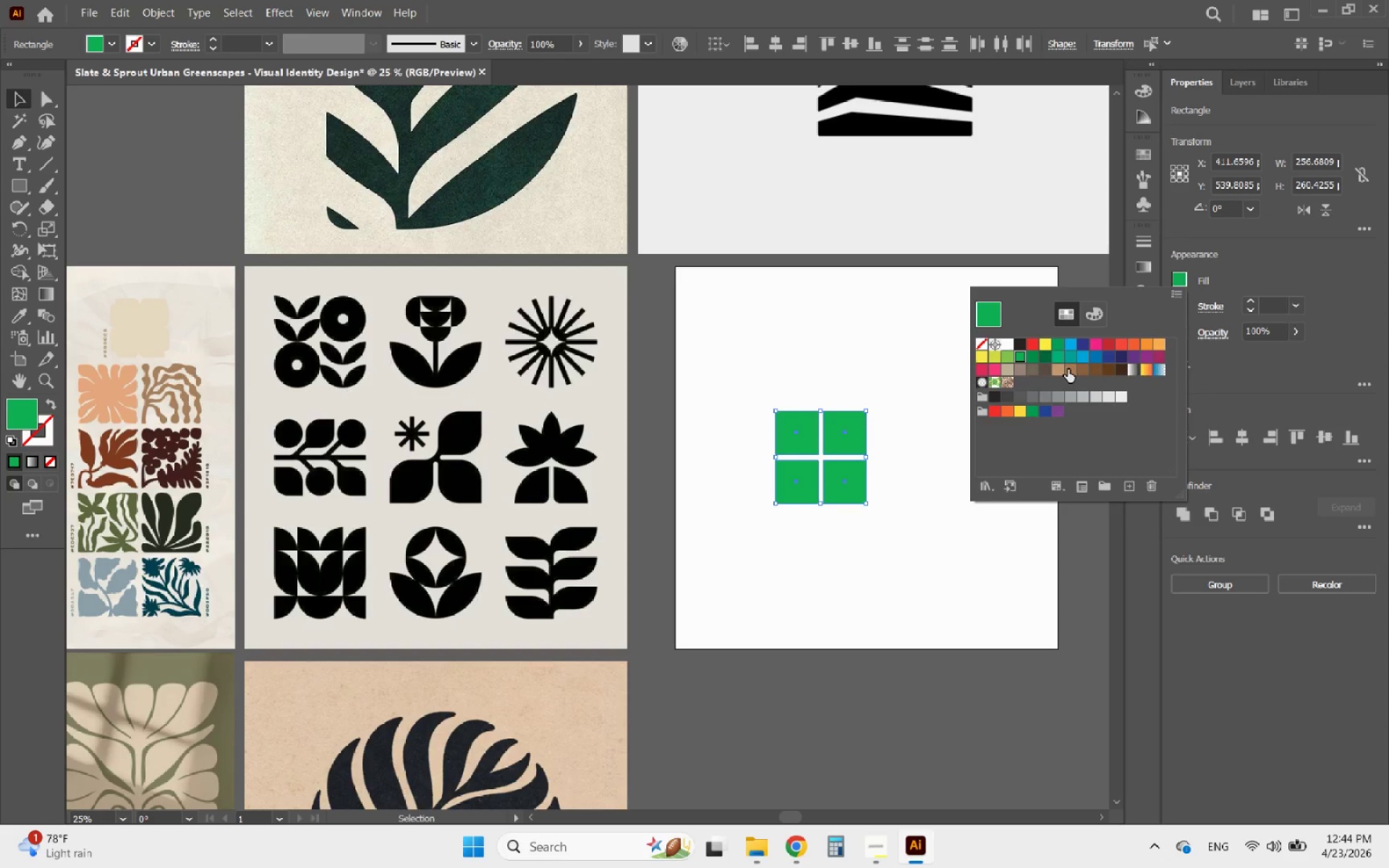 
left_click([1010, 396])
 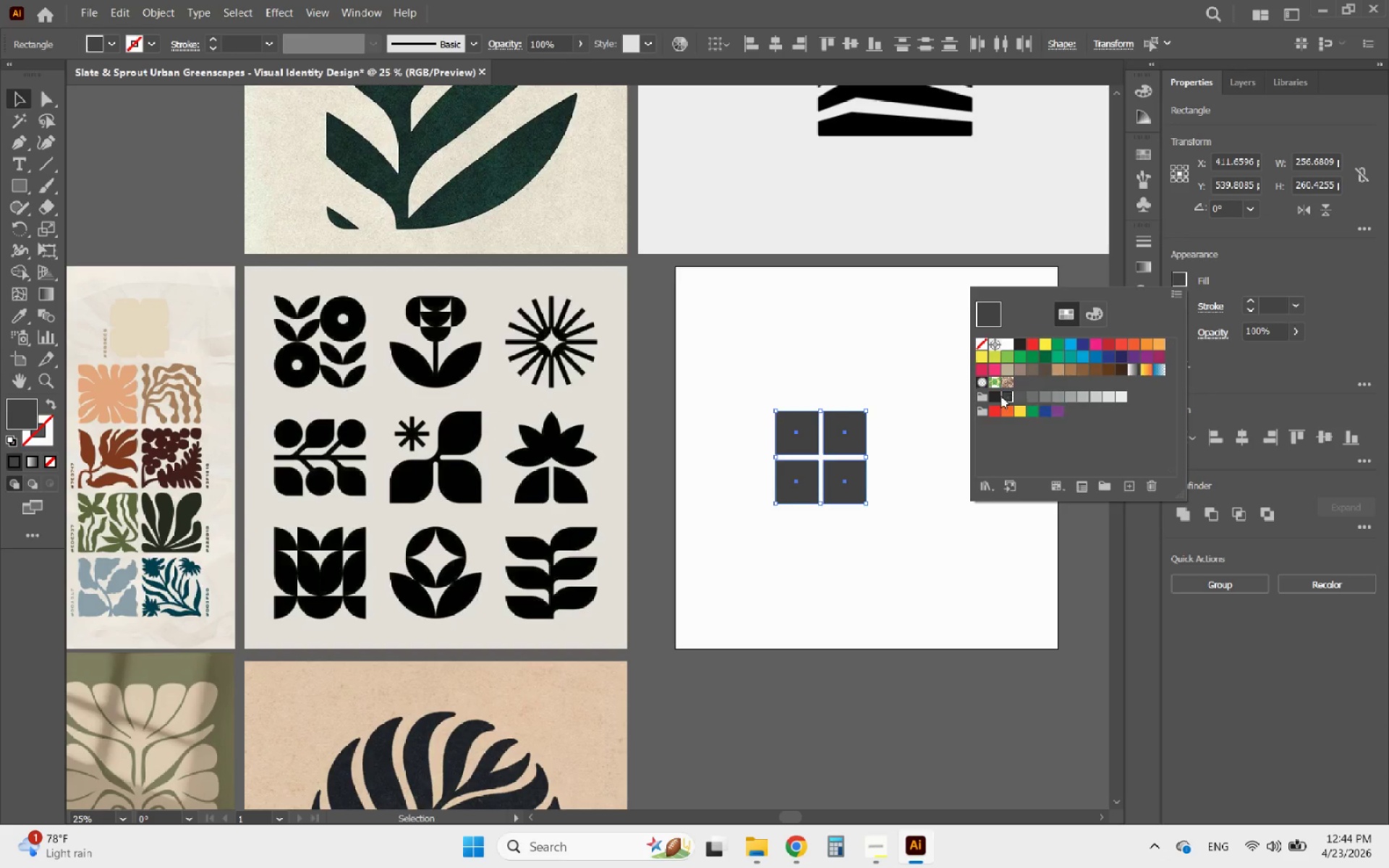 
left_click([996, 396])
 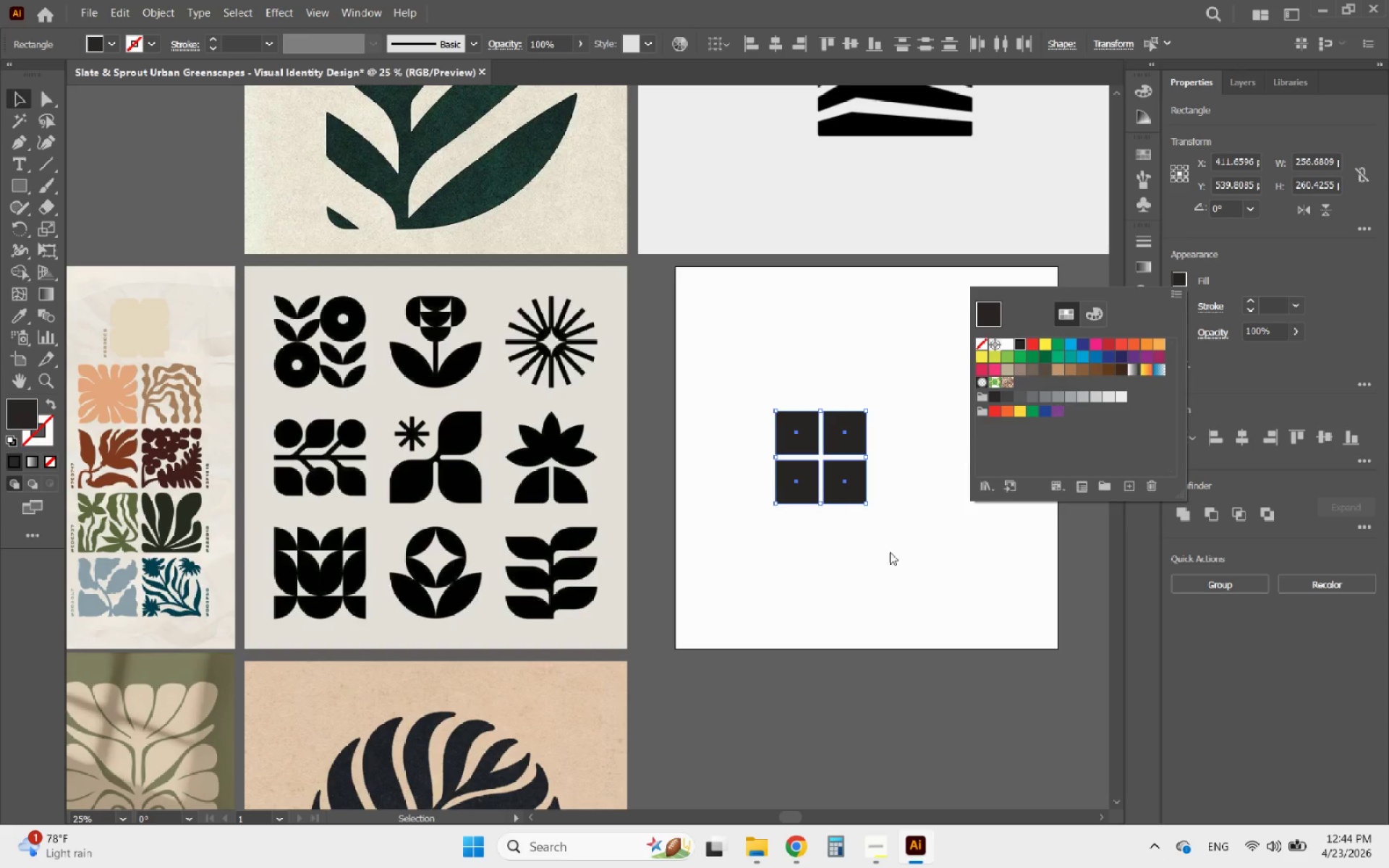 
left_click([877, 575])
 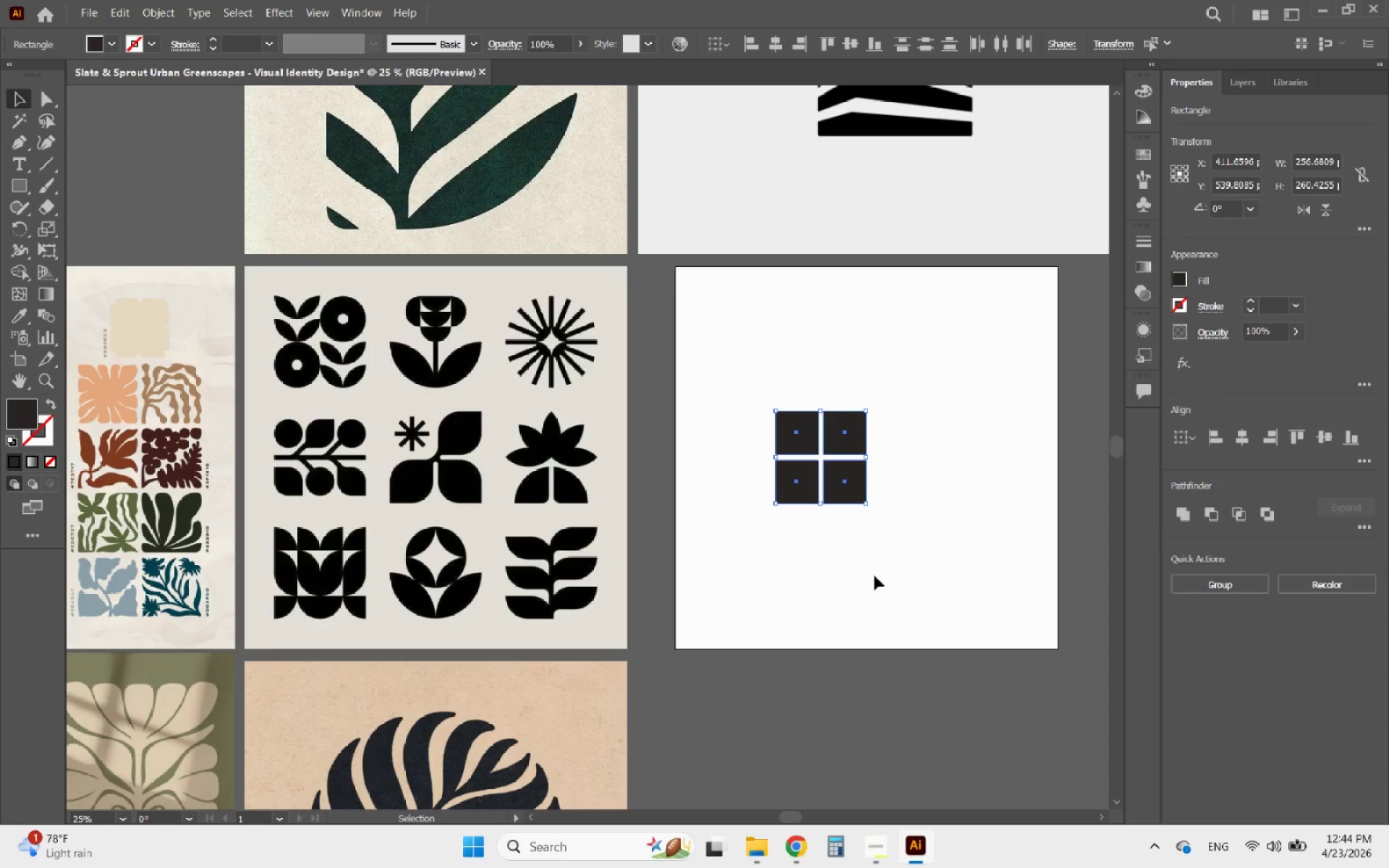 
left_click([872, 576])
 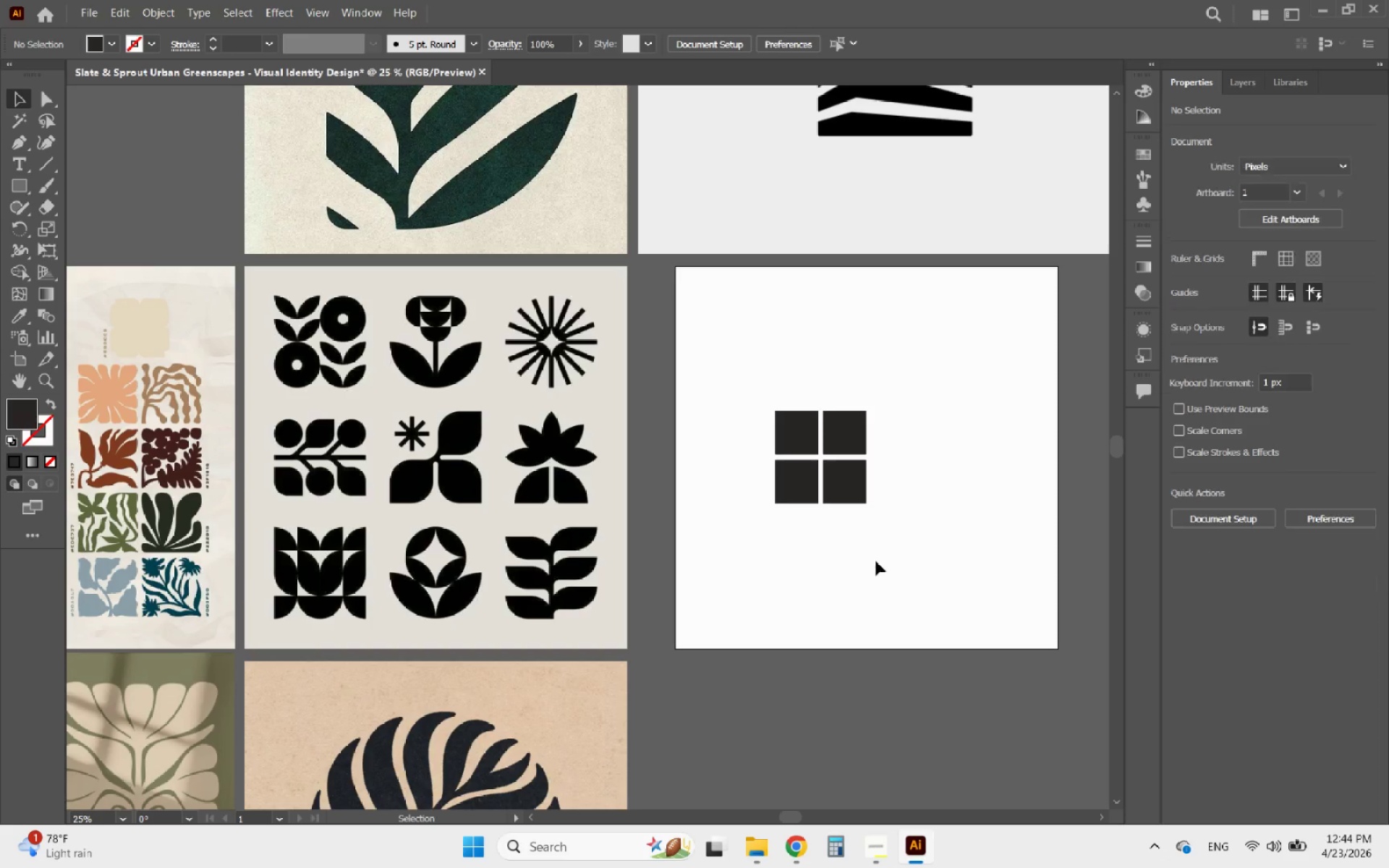 
hold_key(key=AltLeft, duration=0.78)
scroll: coordinate [837, 478], scroll_direction: up, amount: 3.0
 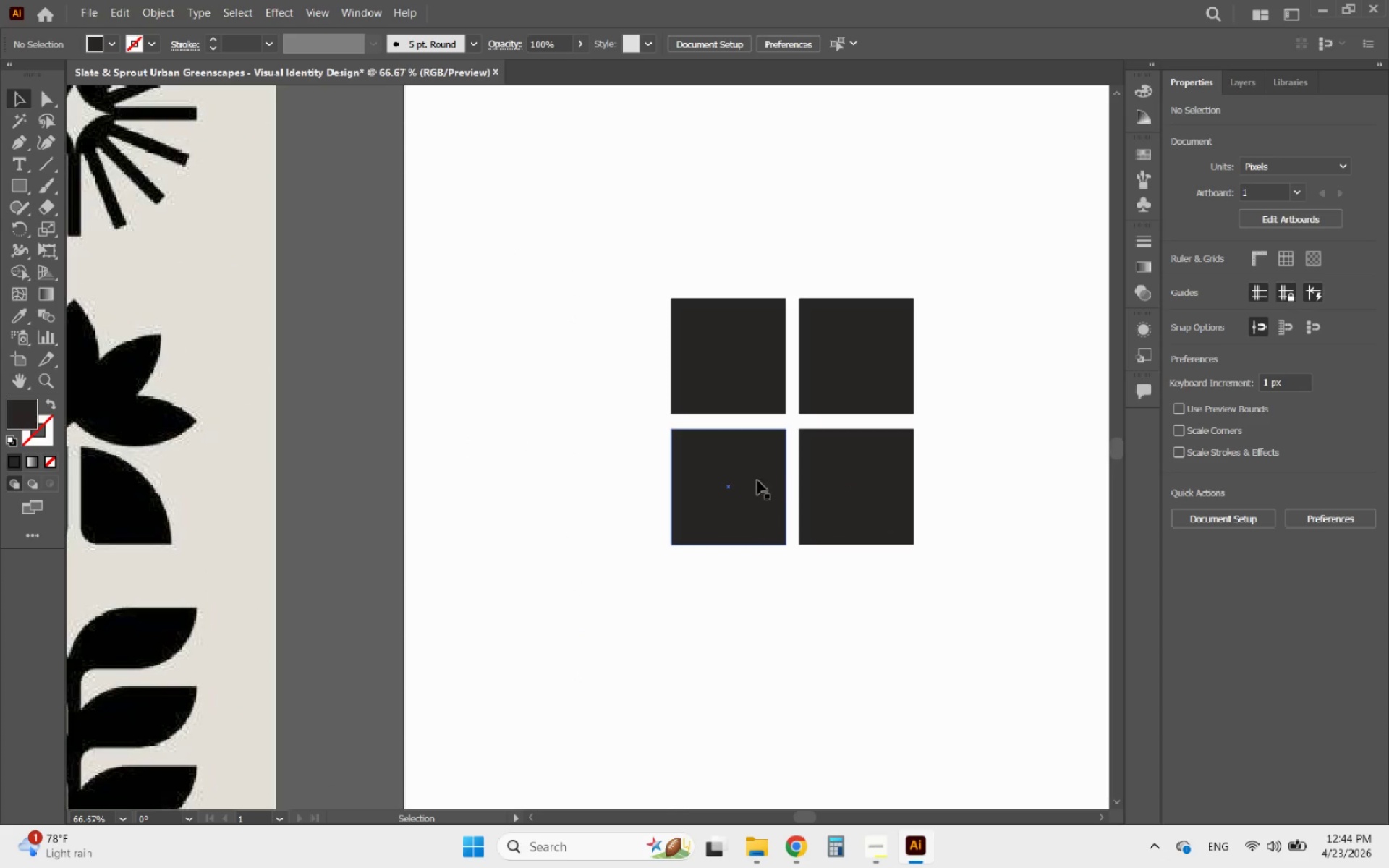 
left_click([745, 485])
 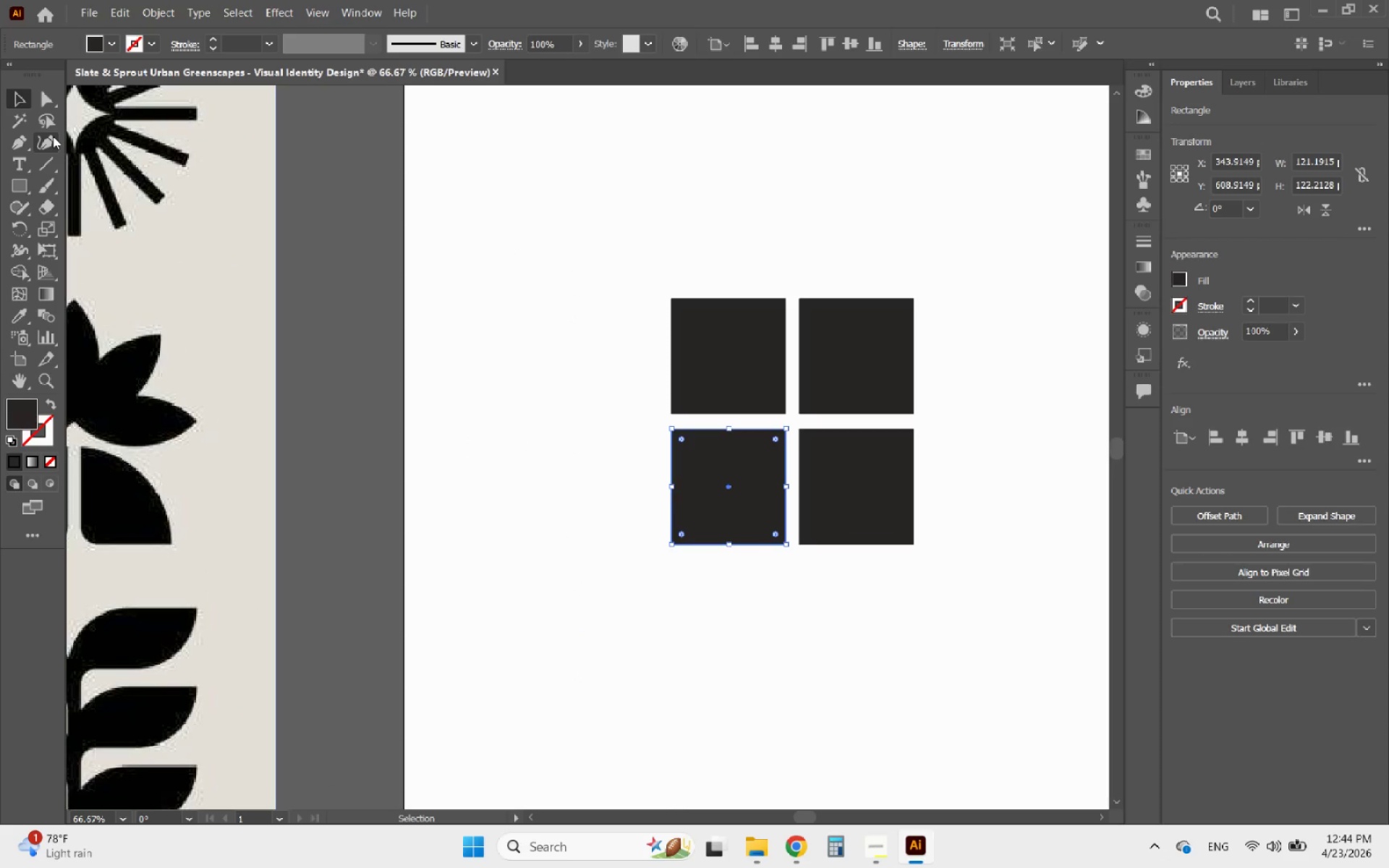 
left_click([47, 142])
 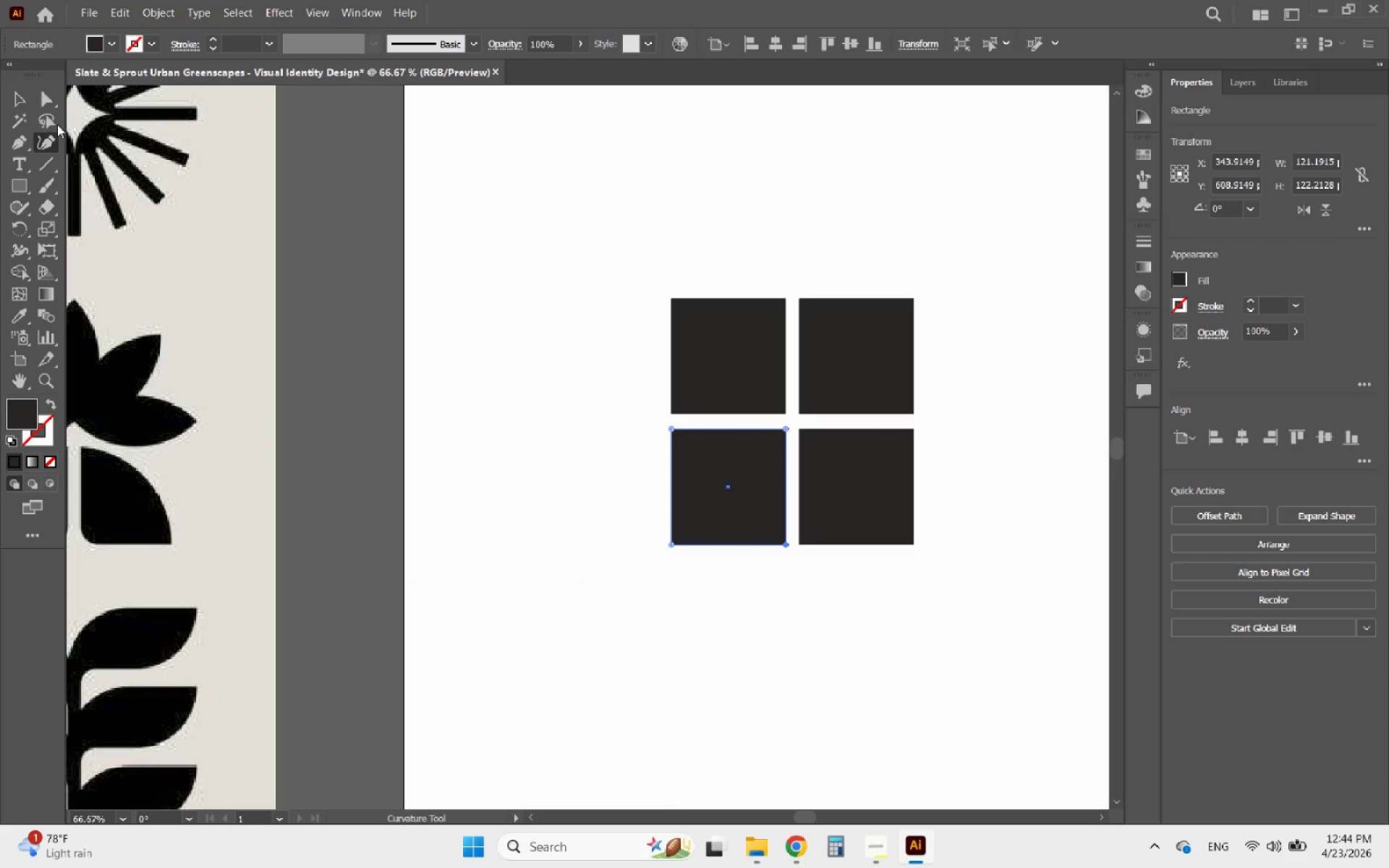 
left_click([25, 103])
 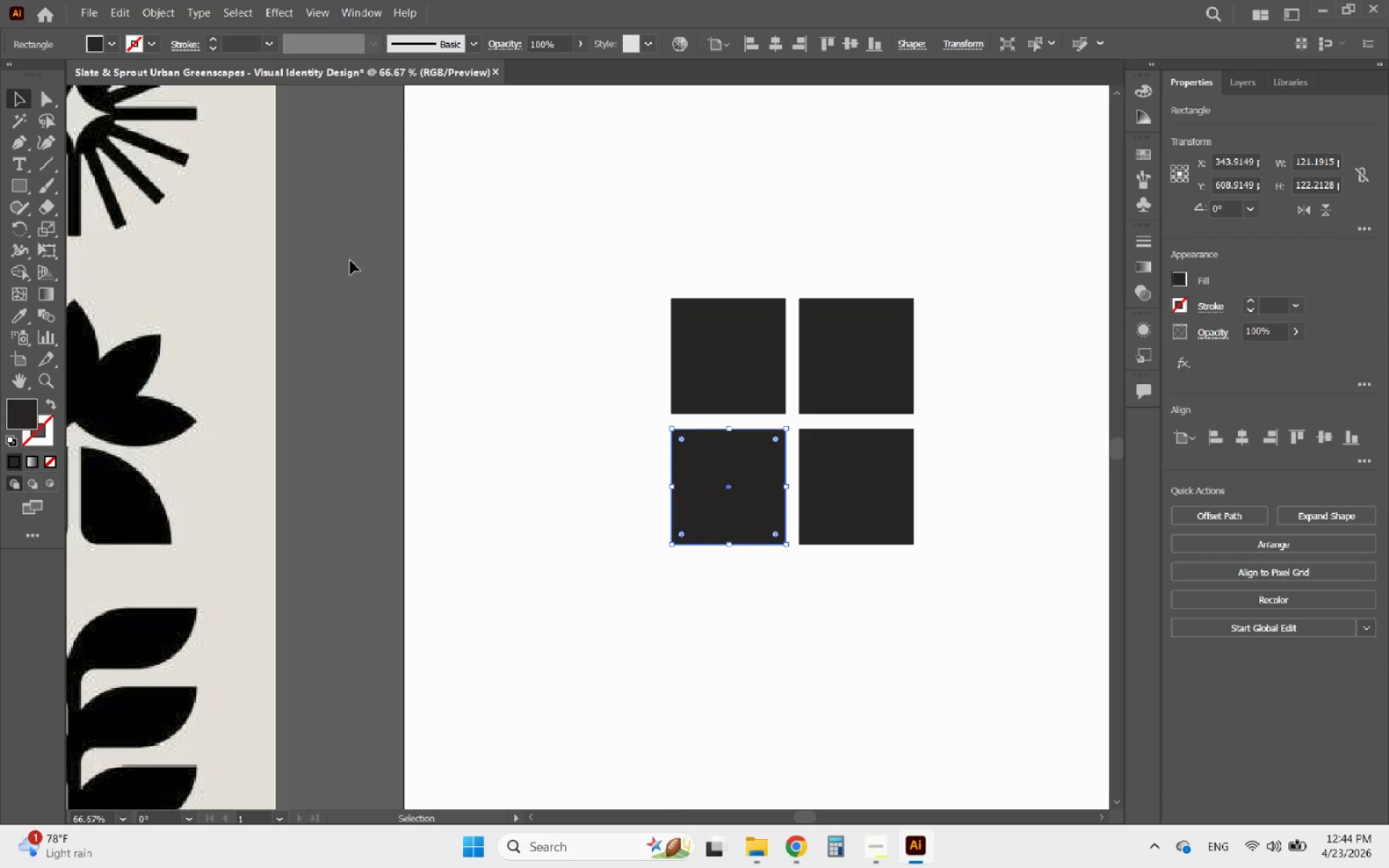 
hold_key(key=AltLeft, duration=0.55)
scroll: coordinate [815, 548], scroll_direction: up, amount: 3.0
 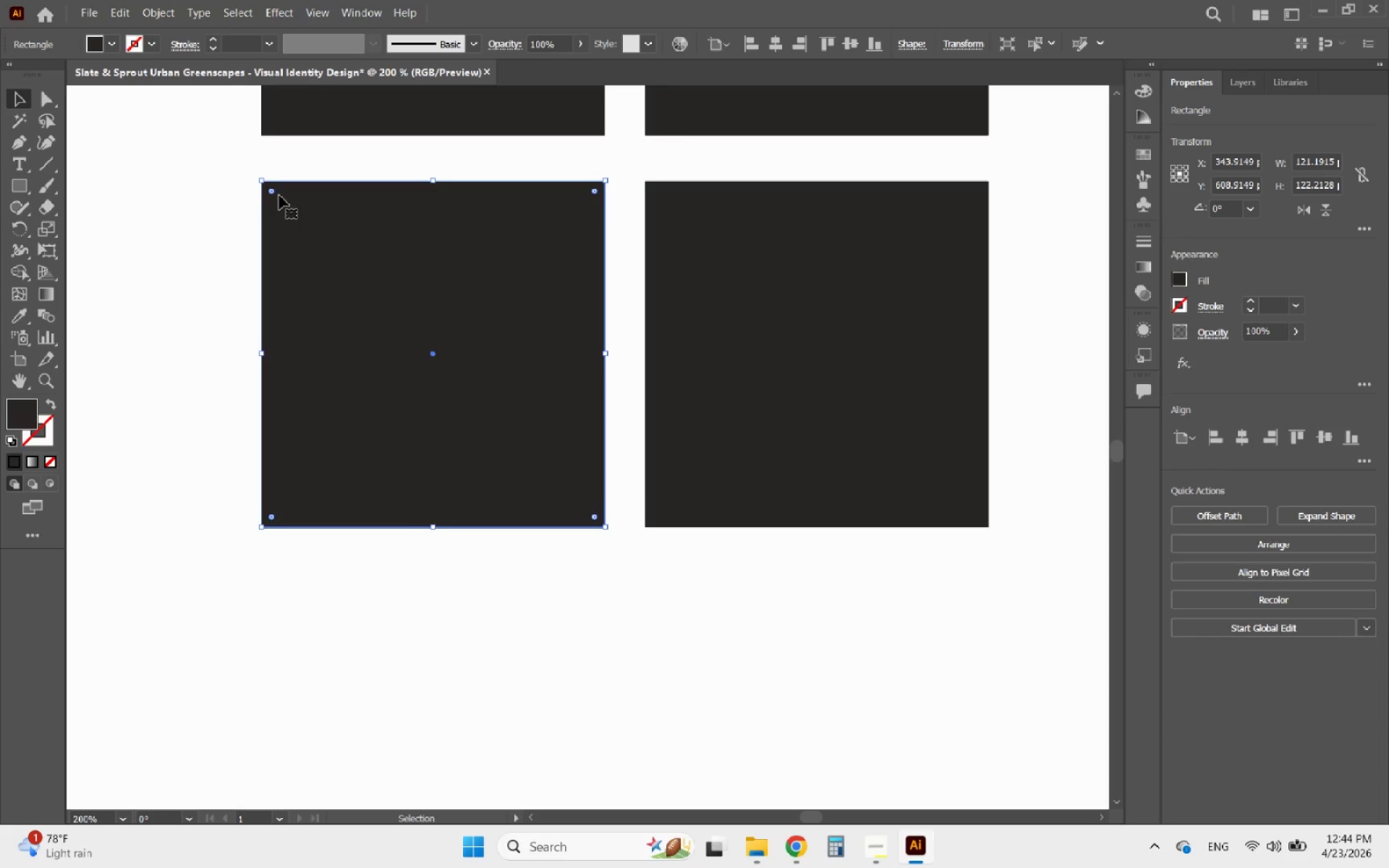 
left_click([274, 193])
 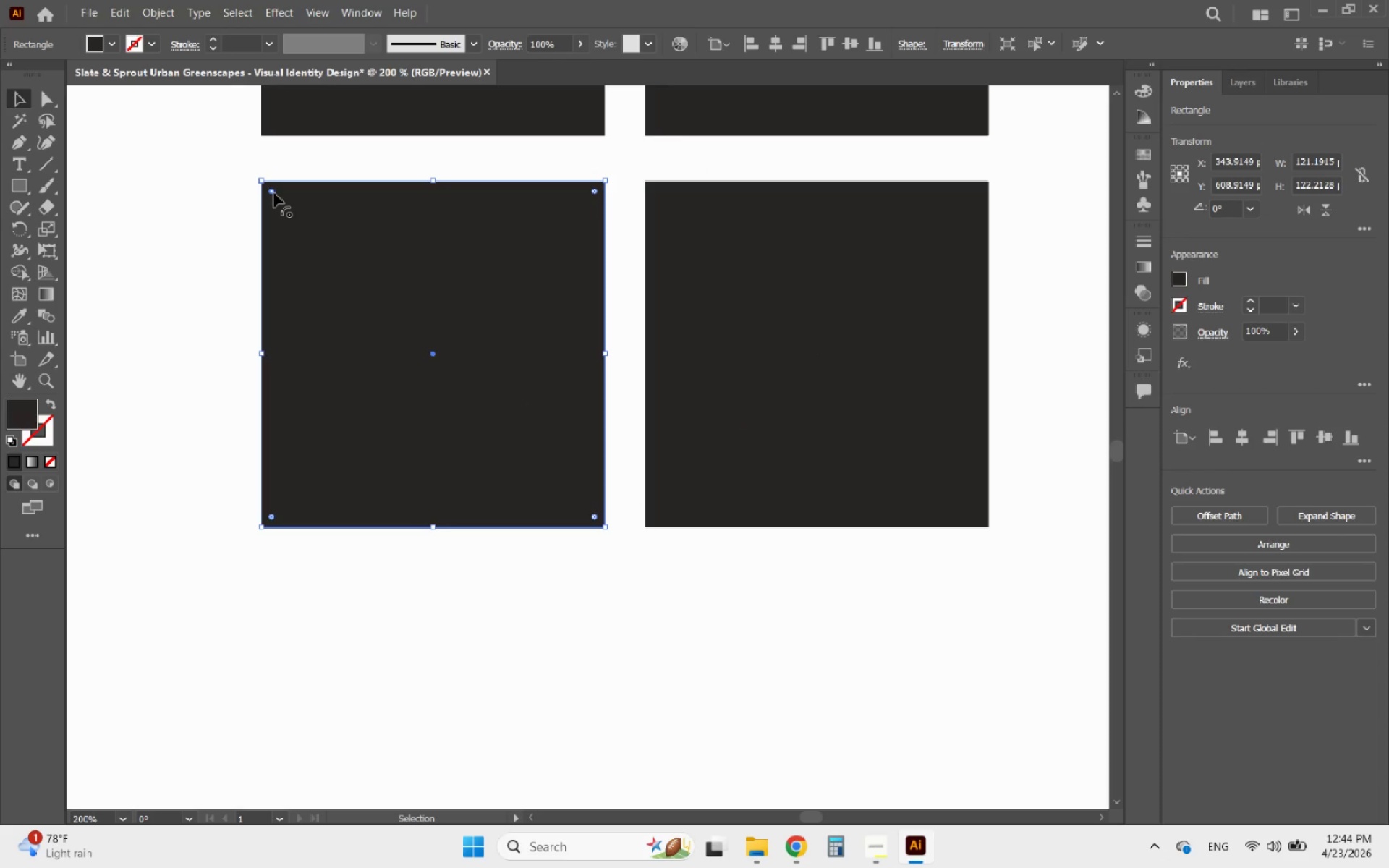 
left_click_drag(start_coordinate=[274, 193], to_coordinate=[490, 350])
 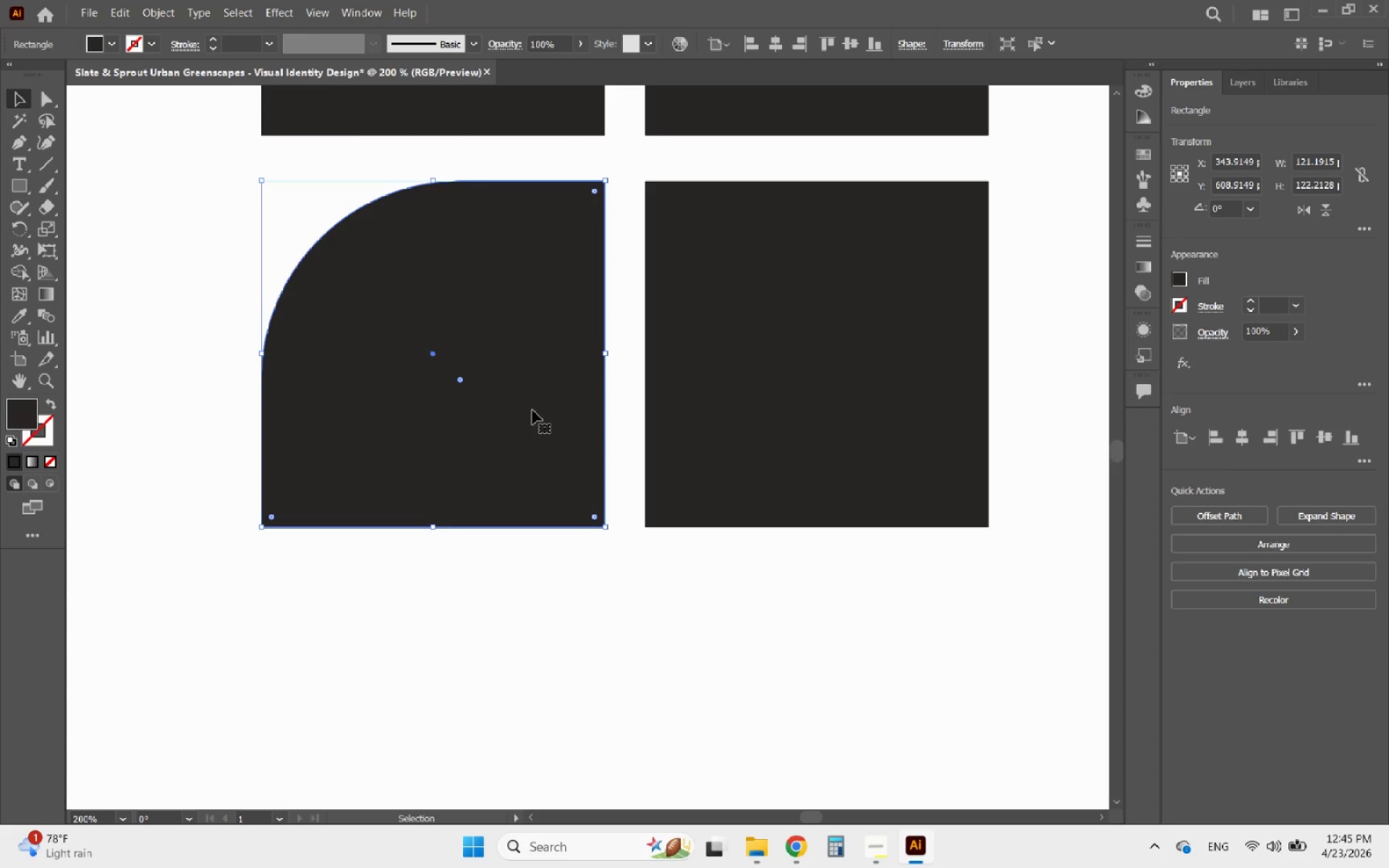 
right_click([491, 350])
 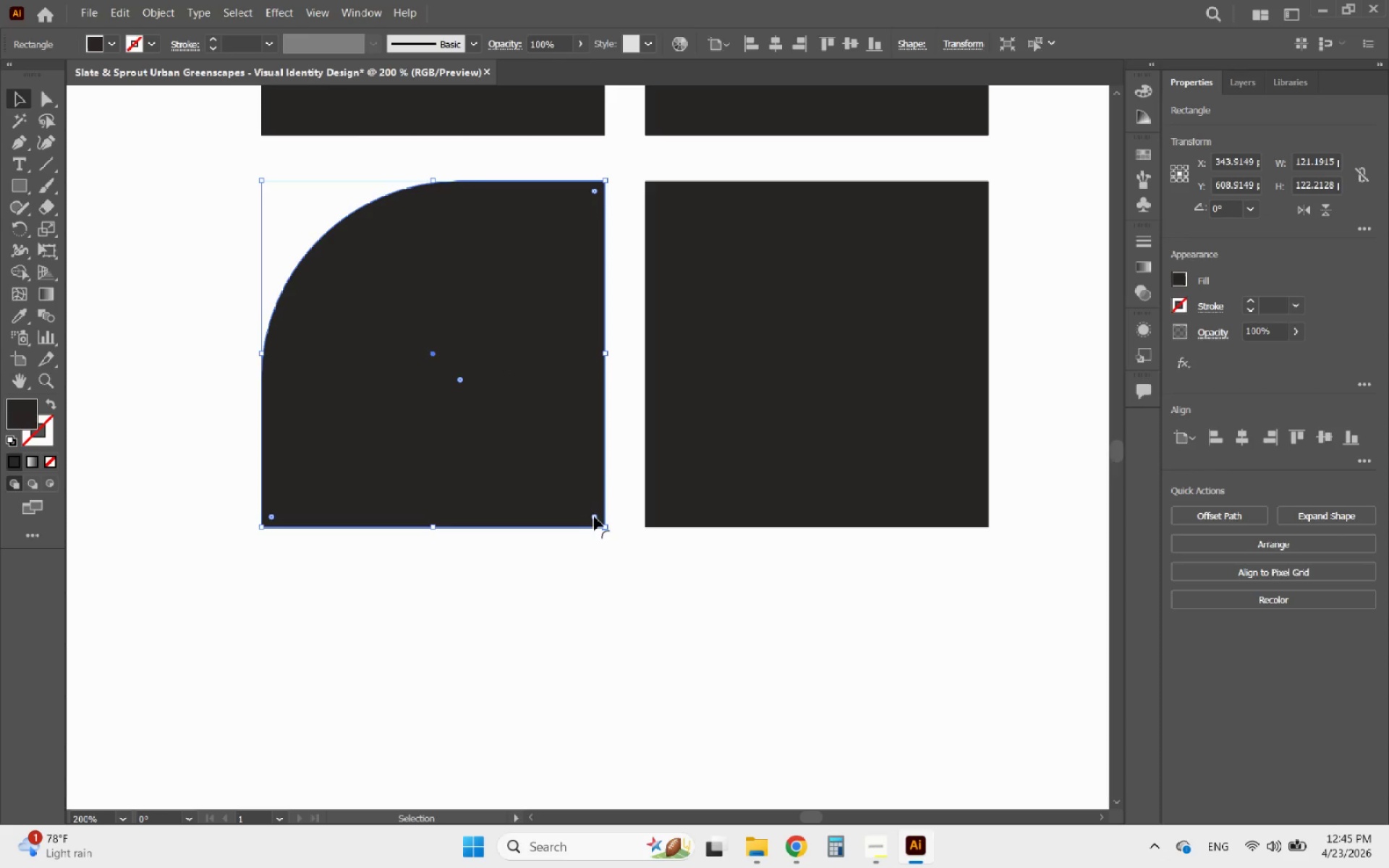 
left_click_drag(start_coordinate=[595, 516], to_coordinate=[562, 488])
 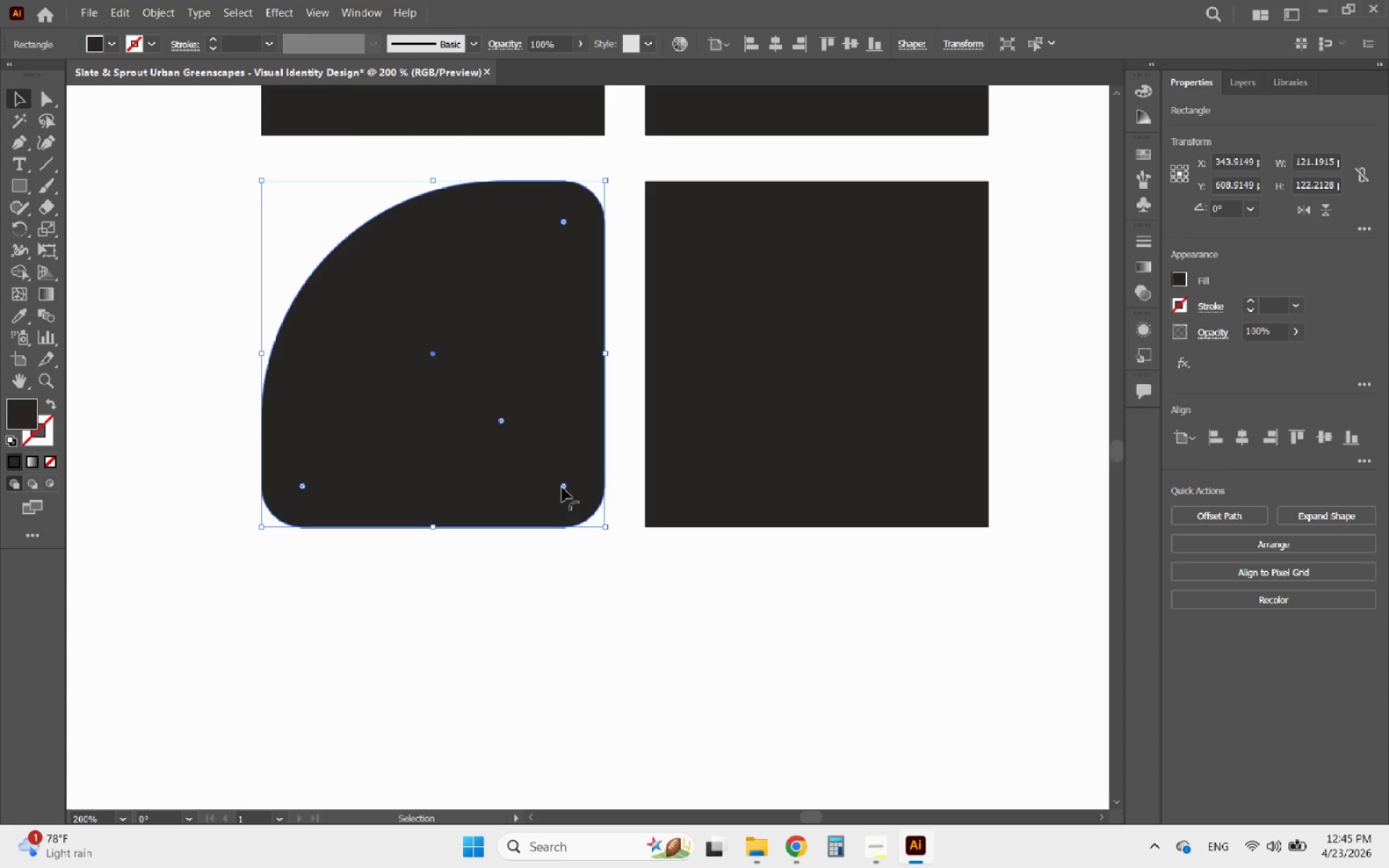 
key(Control+ControlLeft)
 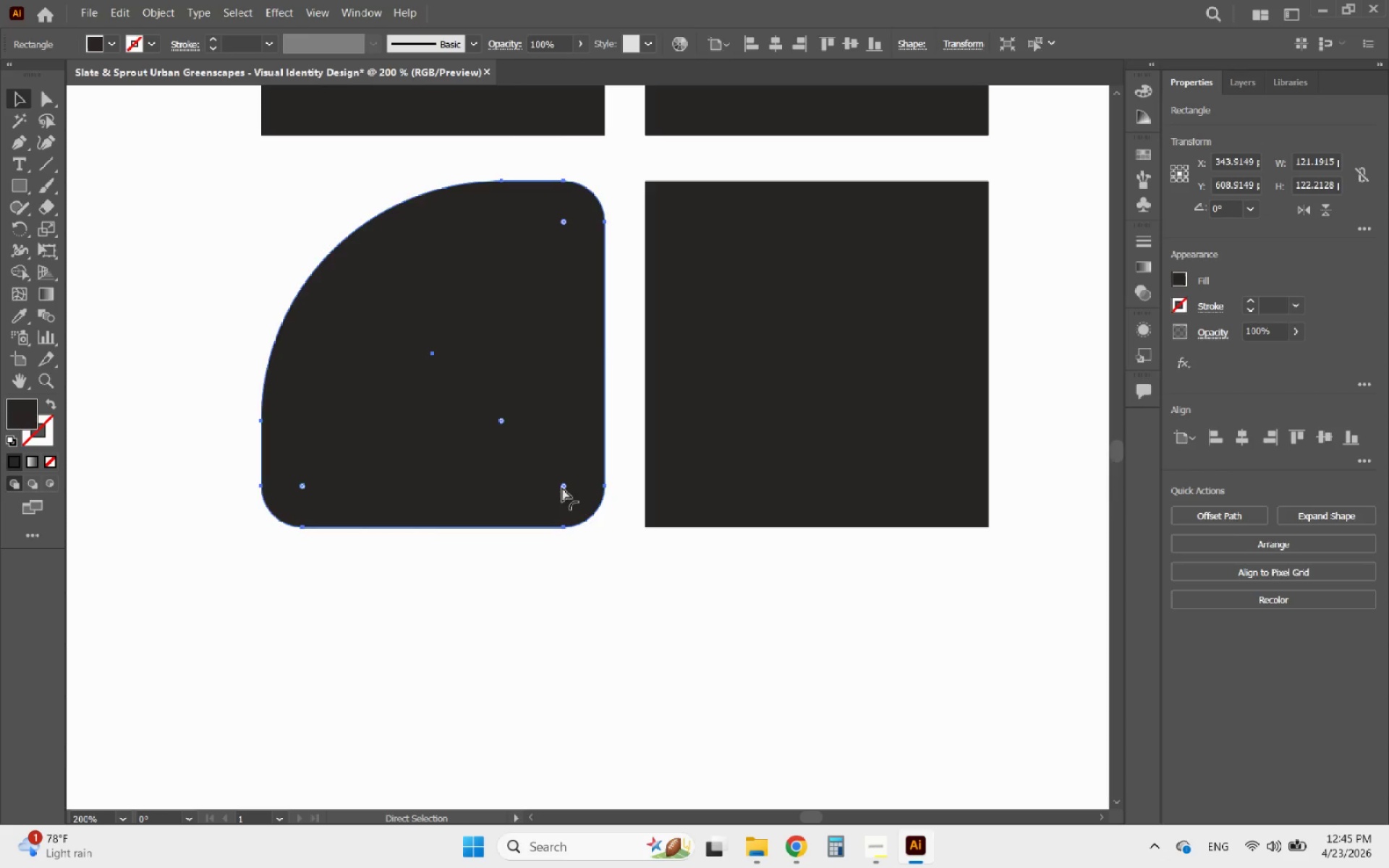 
key(Control+Z)
 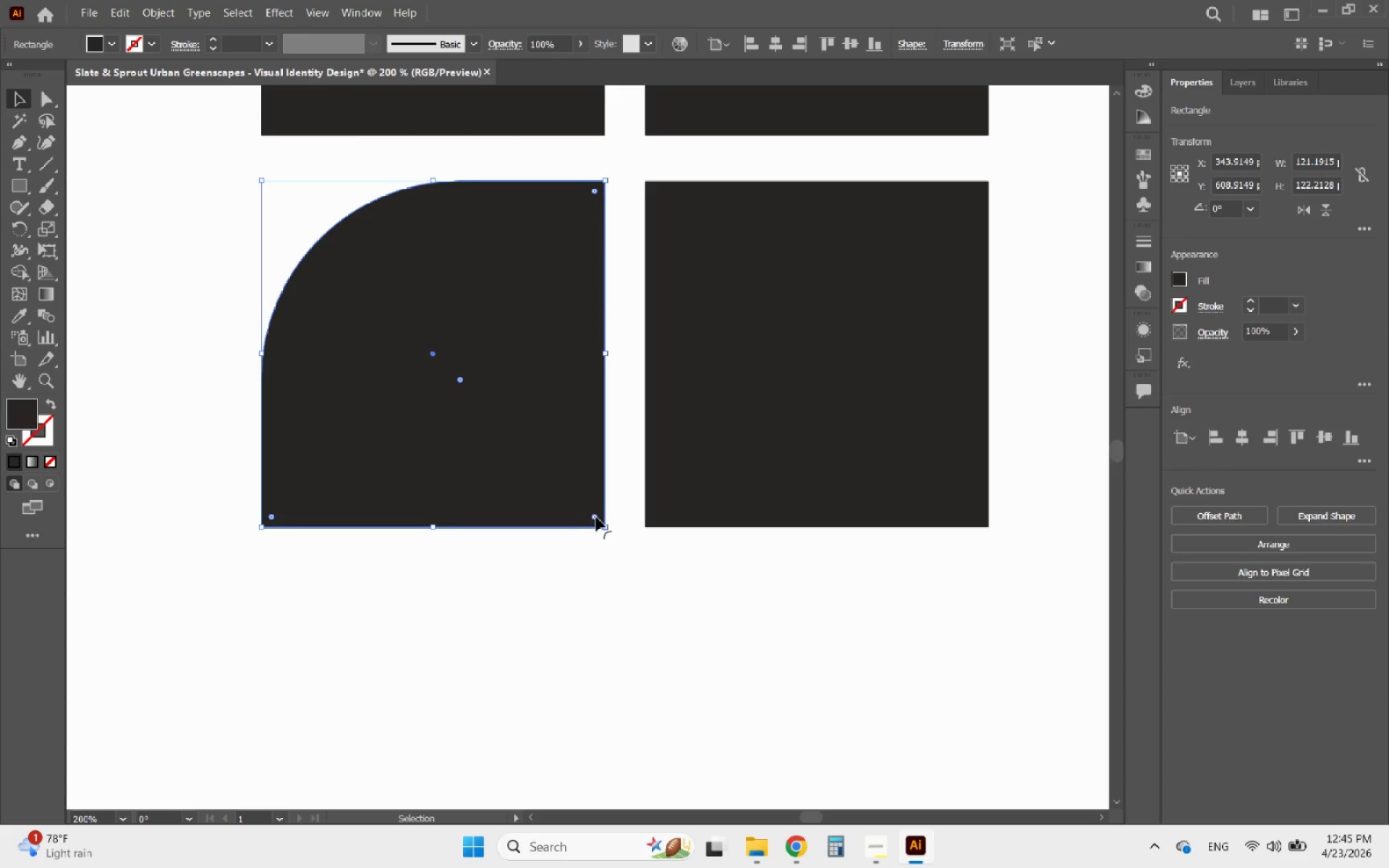 
left_click([597, 517])
 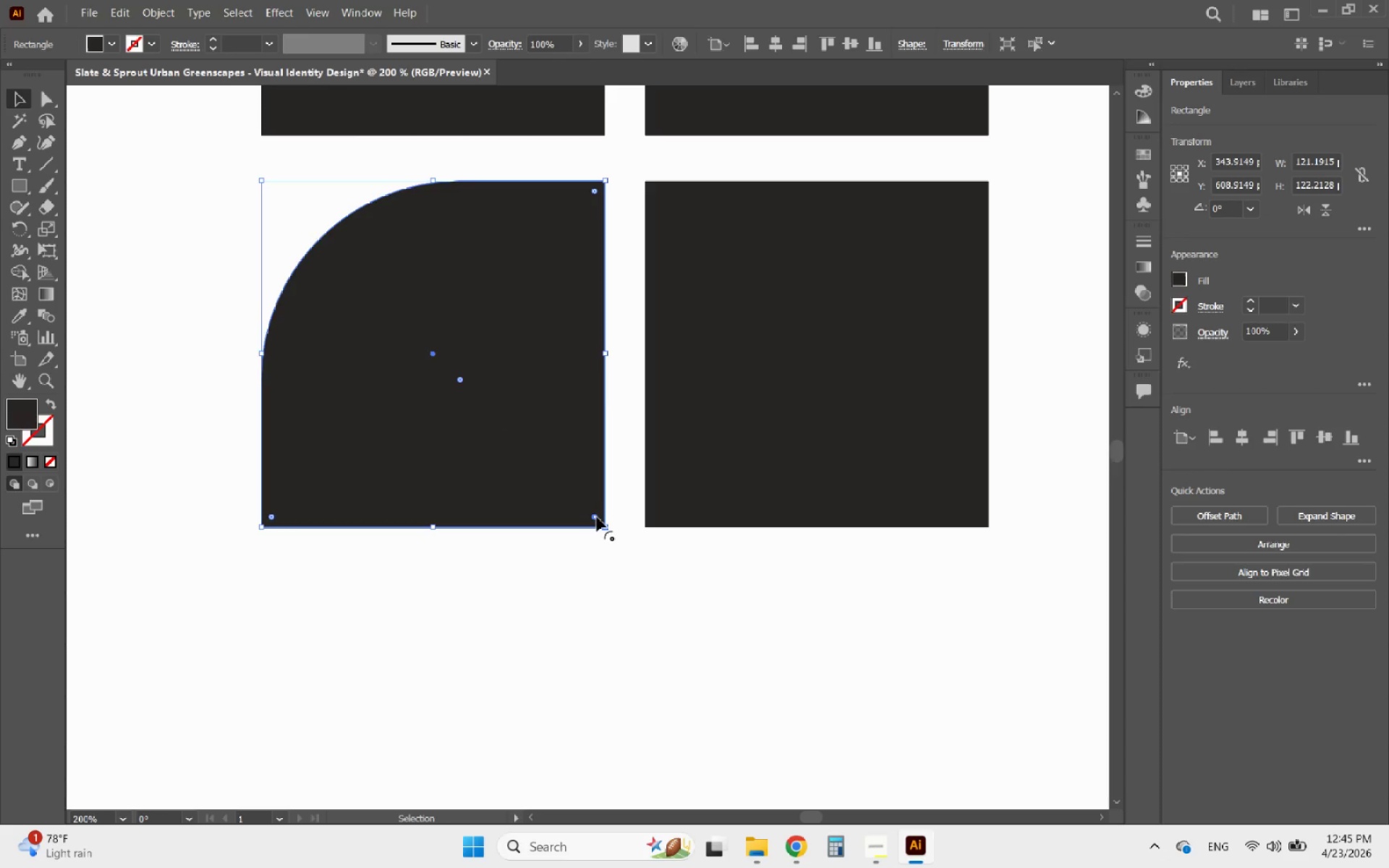 
left_click_drag(start_coordinate=[597, 517], to_coordinate=[428, 304])
 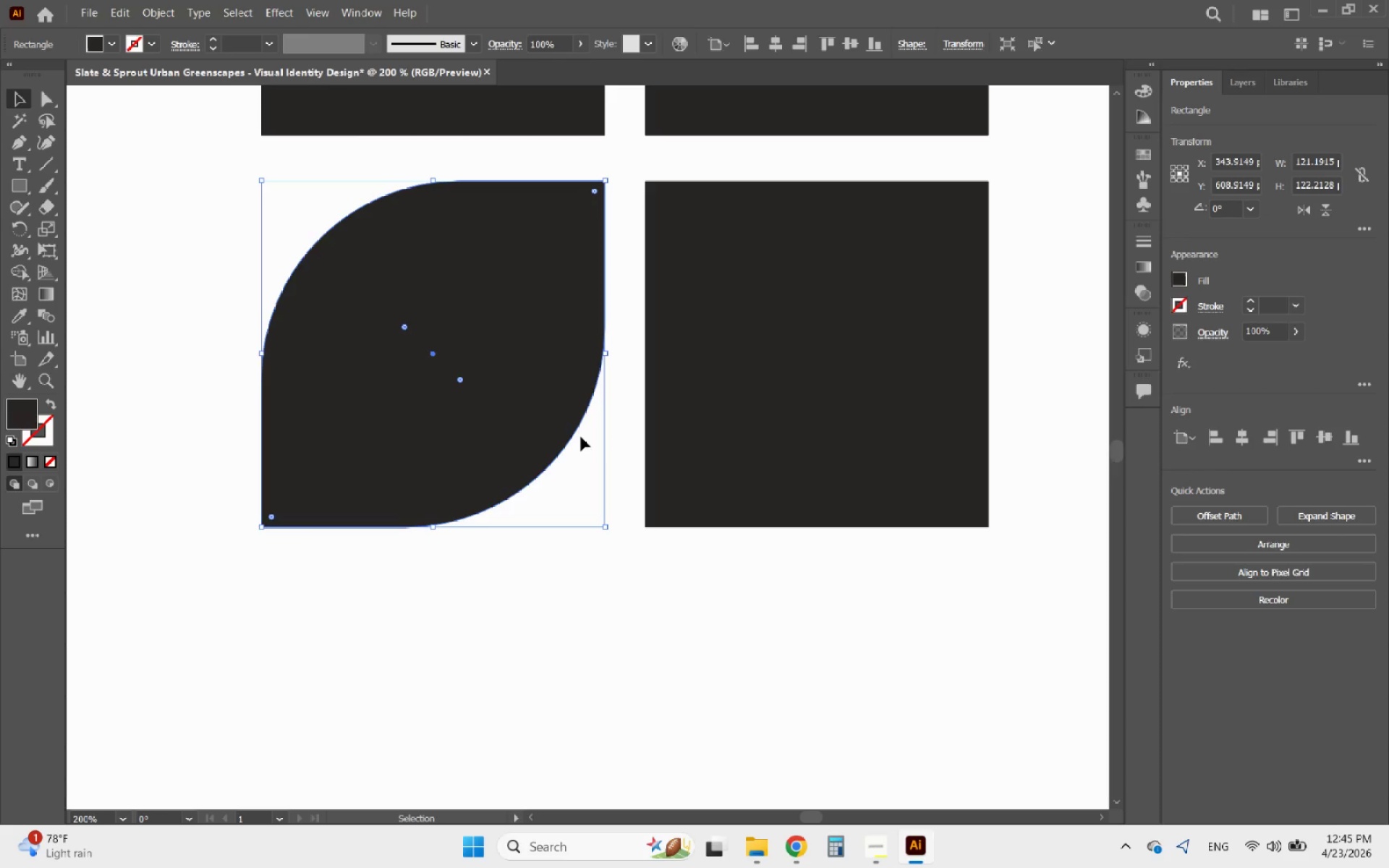 
hold_key(key=AltLeft, duration=0.44)
scroll: coordinate [493, 503], scroll_direction: down, amount: 2.0
 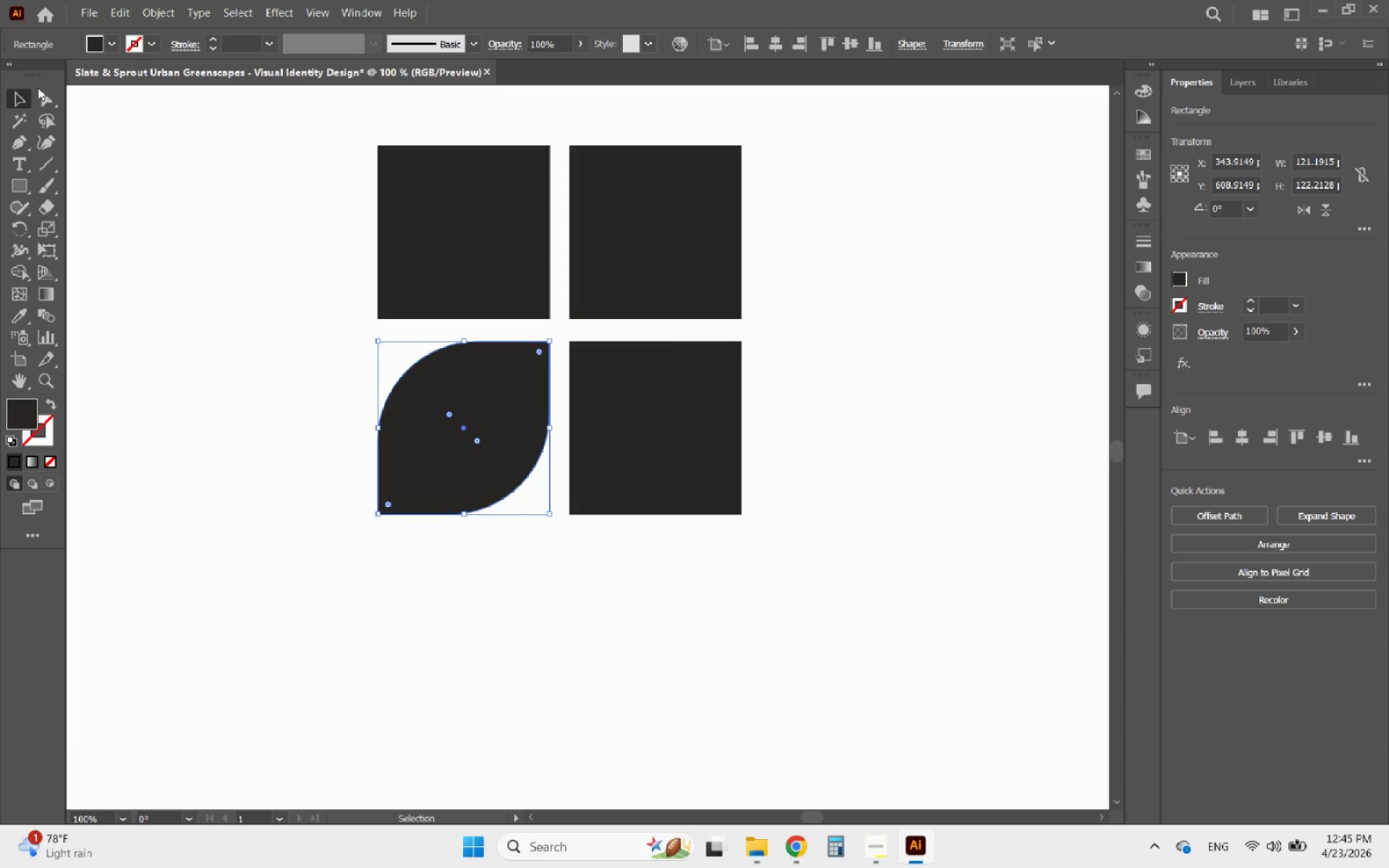 
left_click([23, 98])
 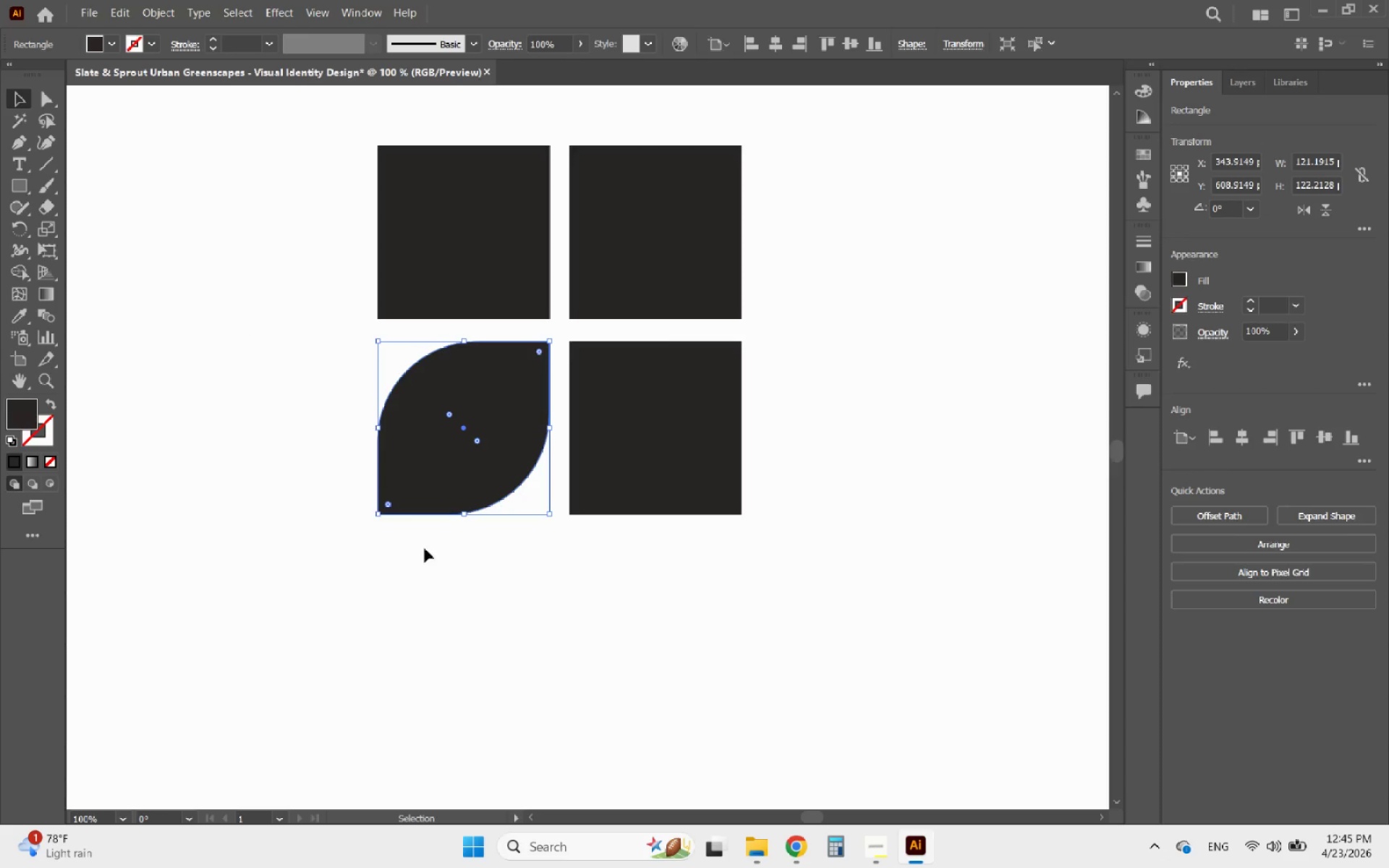 
left_click([484, 608])
 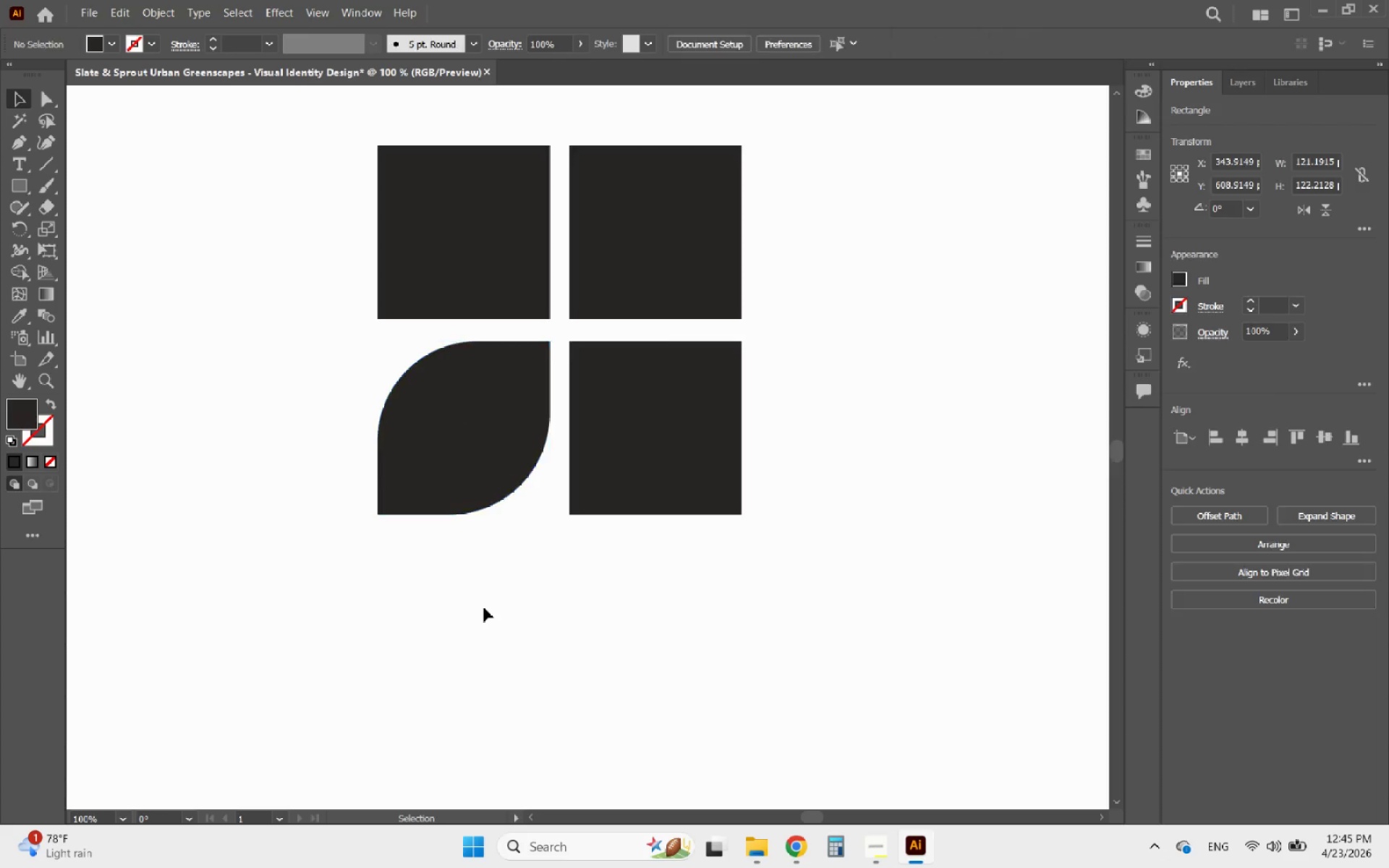 
hold_key(key=AltLeft, duration=2.94)
scroll: coordinate [786, 500], scroll_direction: down, amount: 4.0
 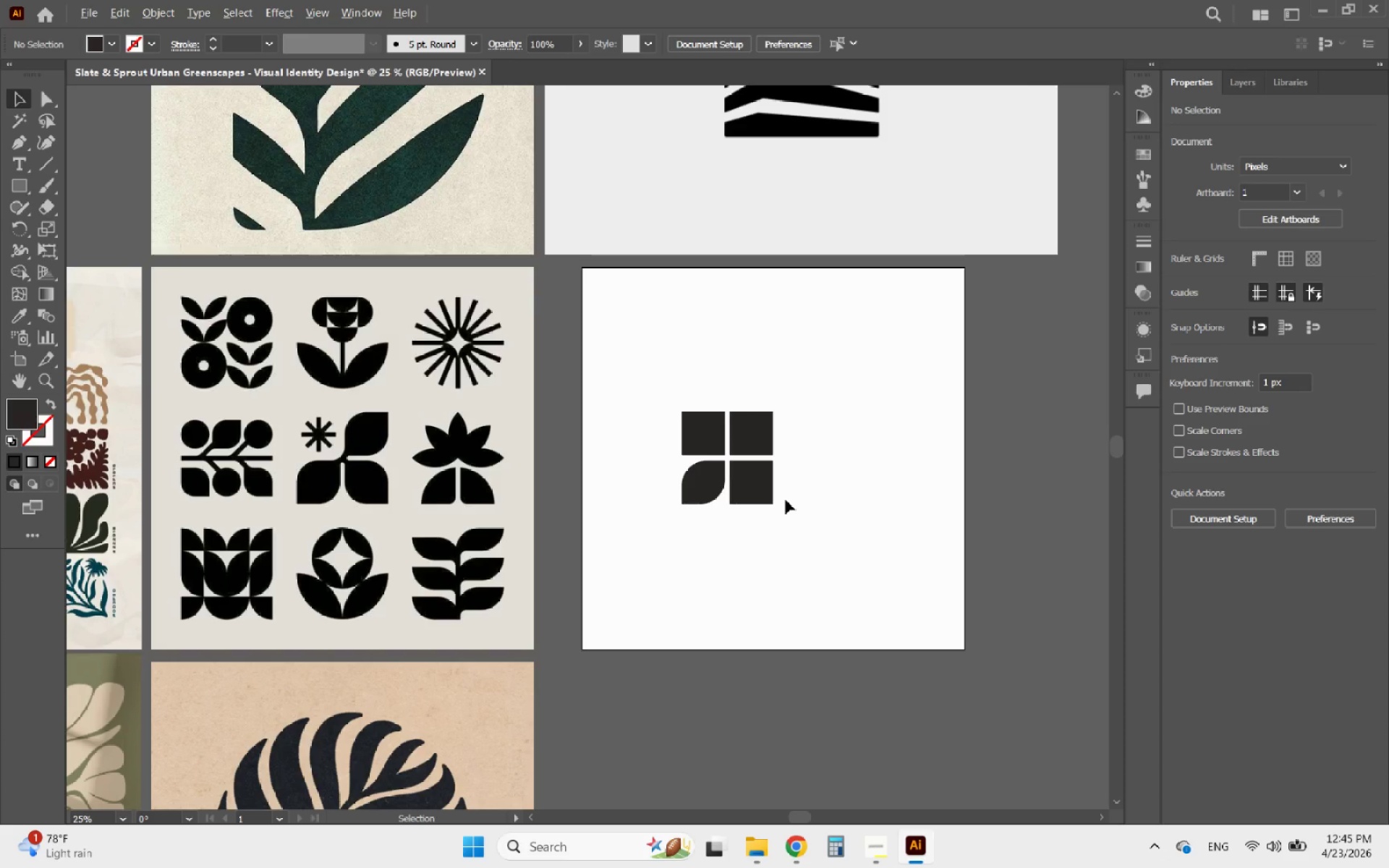 
scroll: coordinate [595, 514], scroll_direction: up, amount: 5.0
 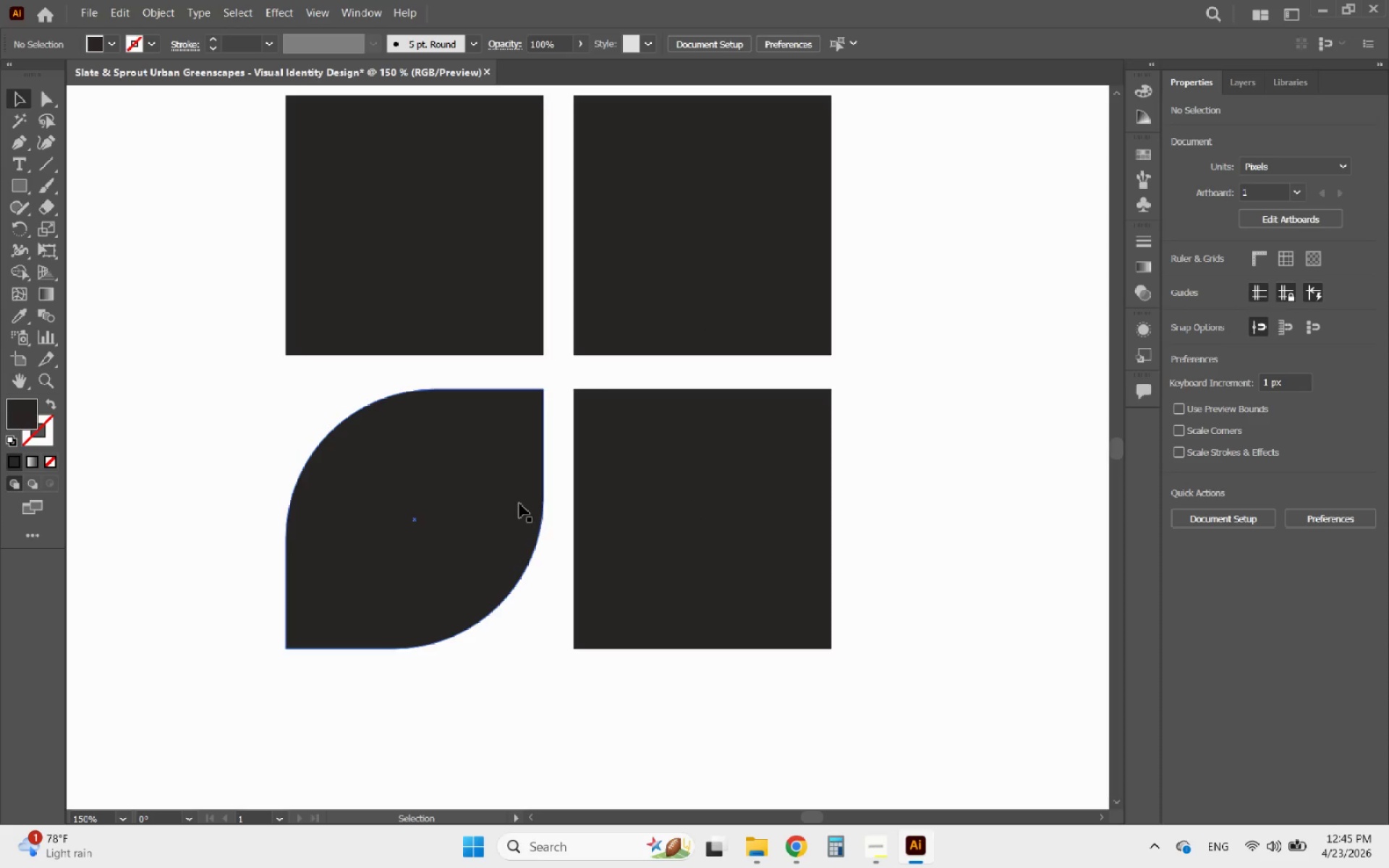 
left_click([519, 503])
 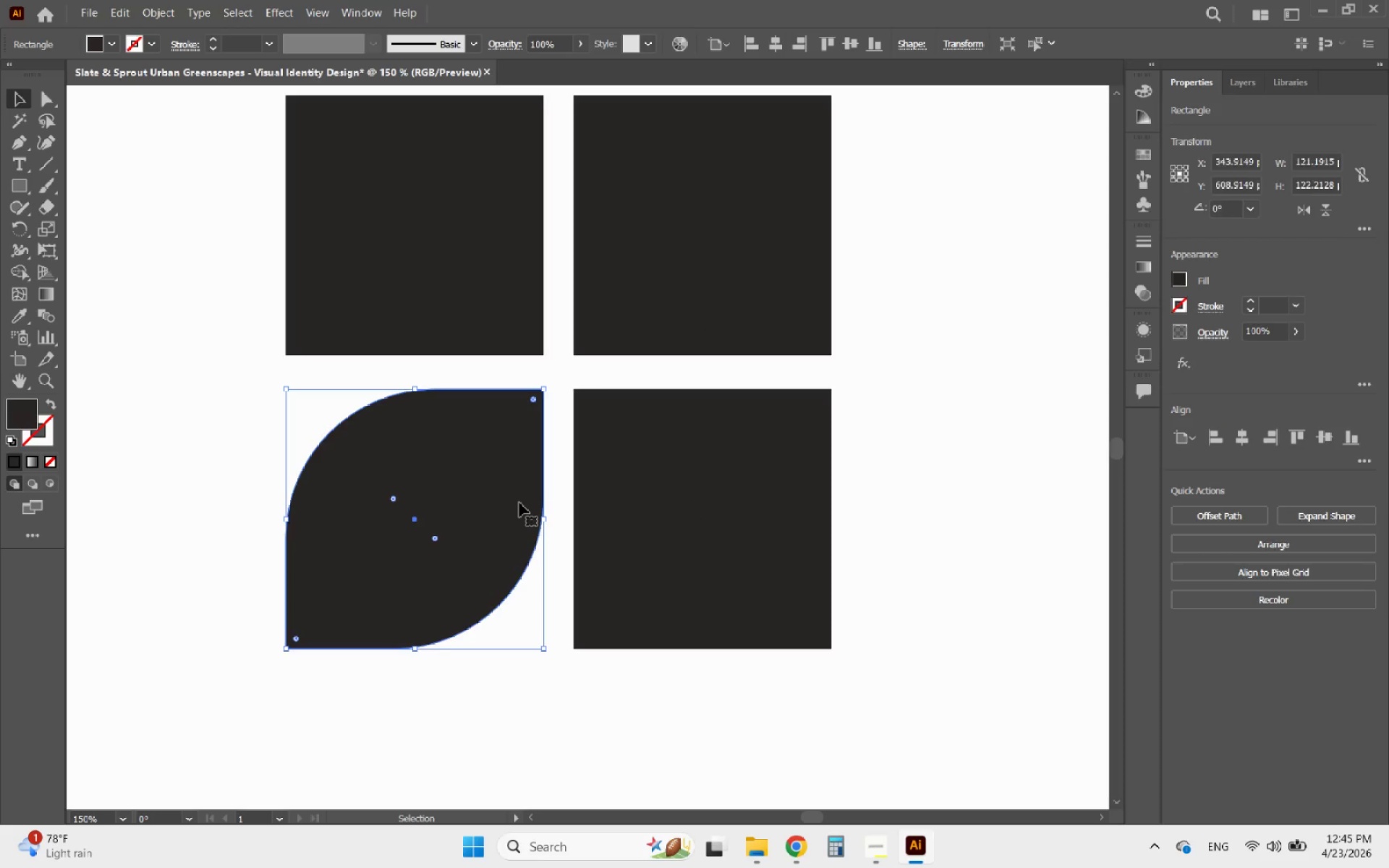 
hold_key(key=AltLeft, duration=3.77)
left_click_drag(start_coordinate=[519, 502], to_coordinate=[804, 497])
 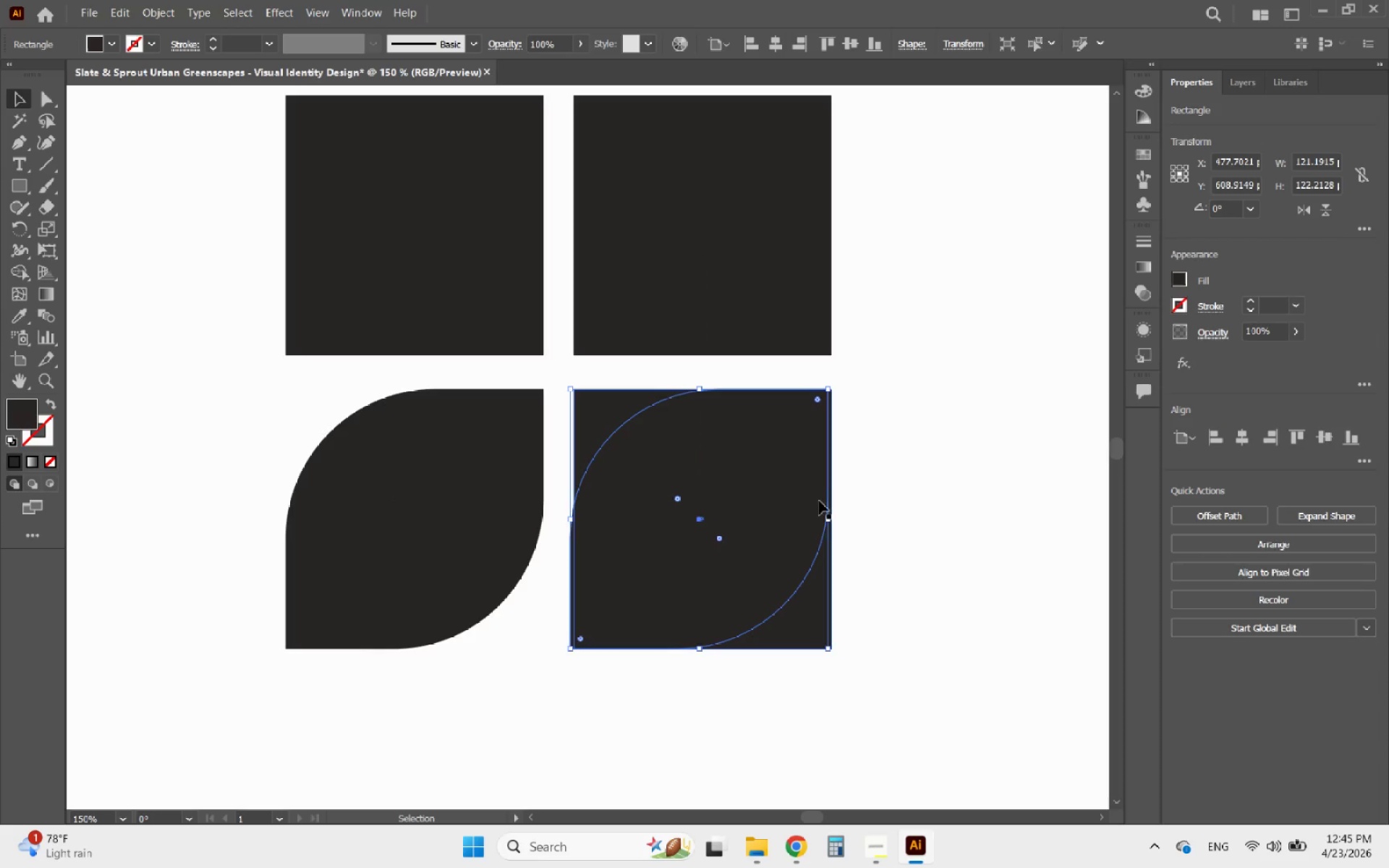 
hold_key(key=ShiftLeft, duration=2.97)
 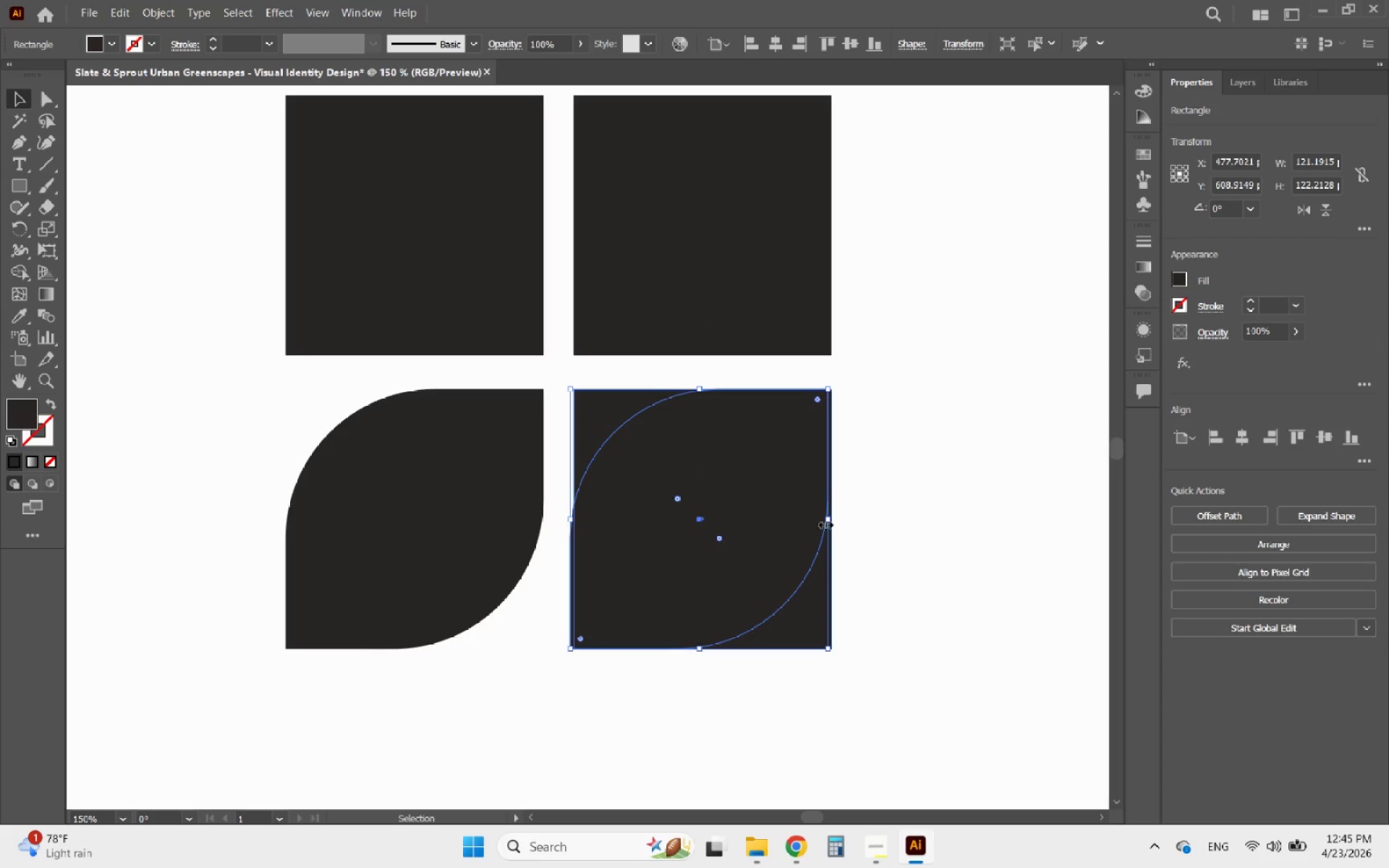 
hold_key(key=ShiftLeft, duration=1.95)
left_click([597, 412])
 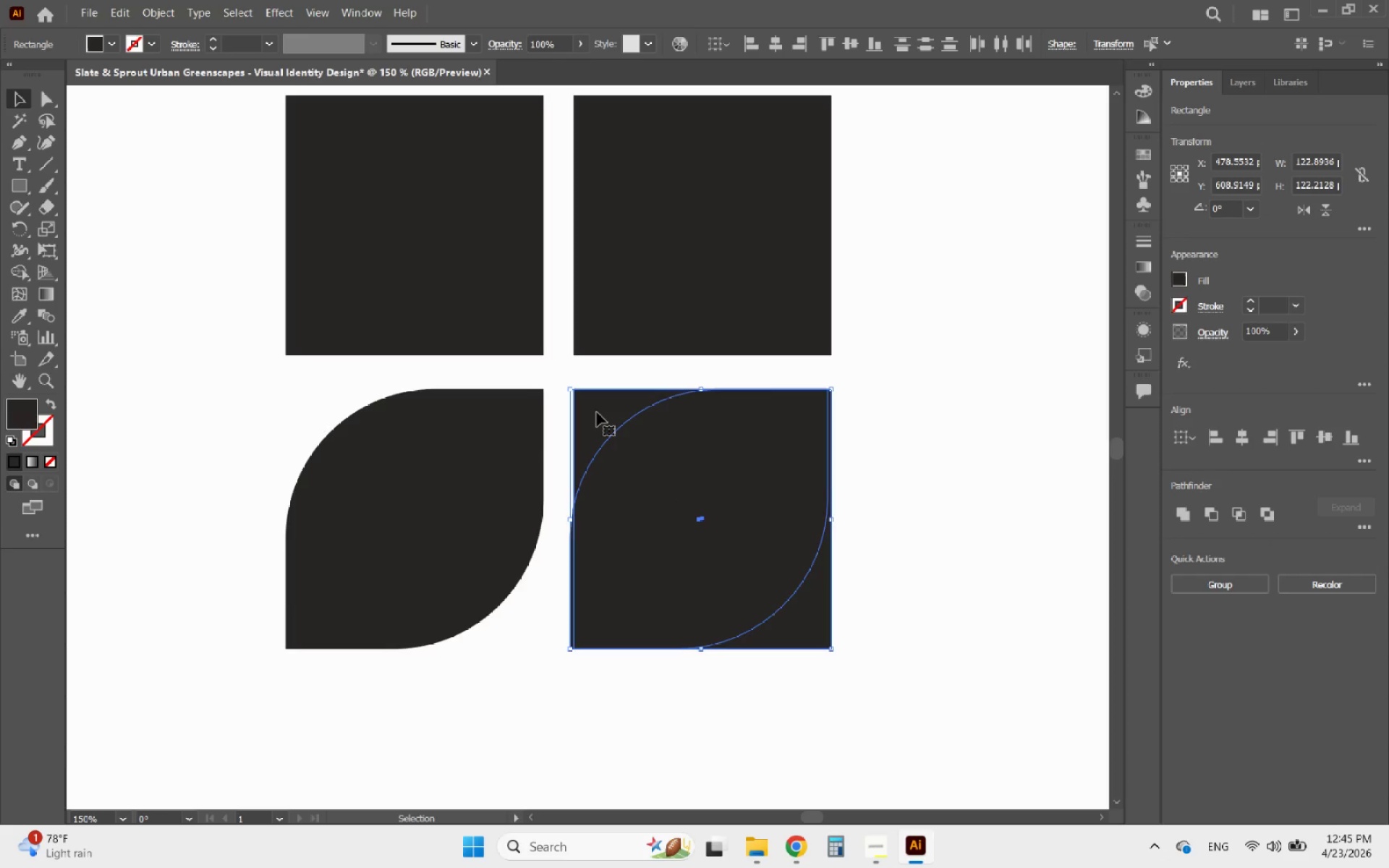 
left_click([597, 412])
 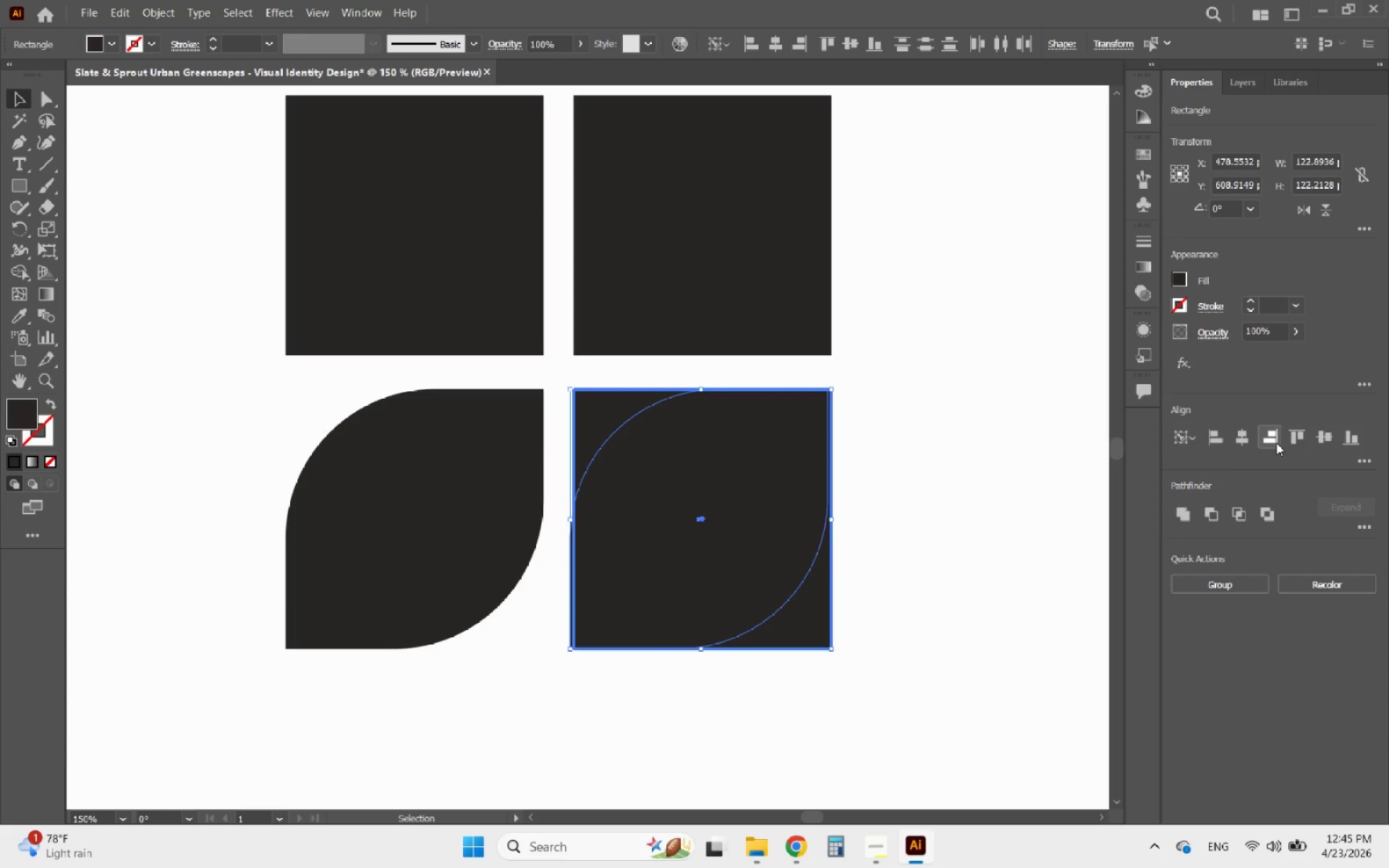 
left_click([1276, 443])
 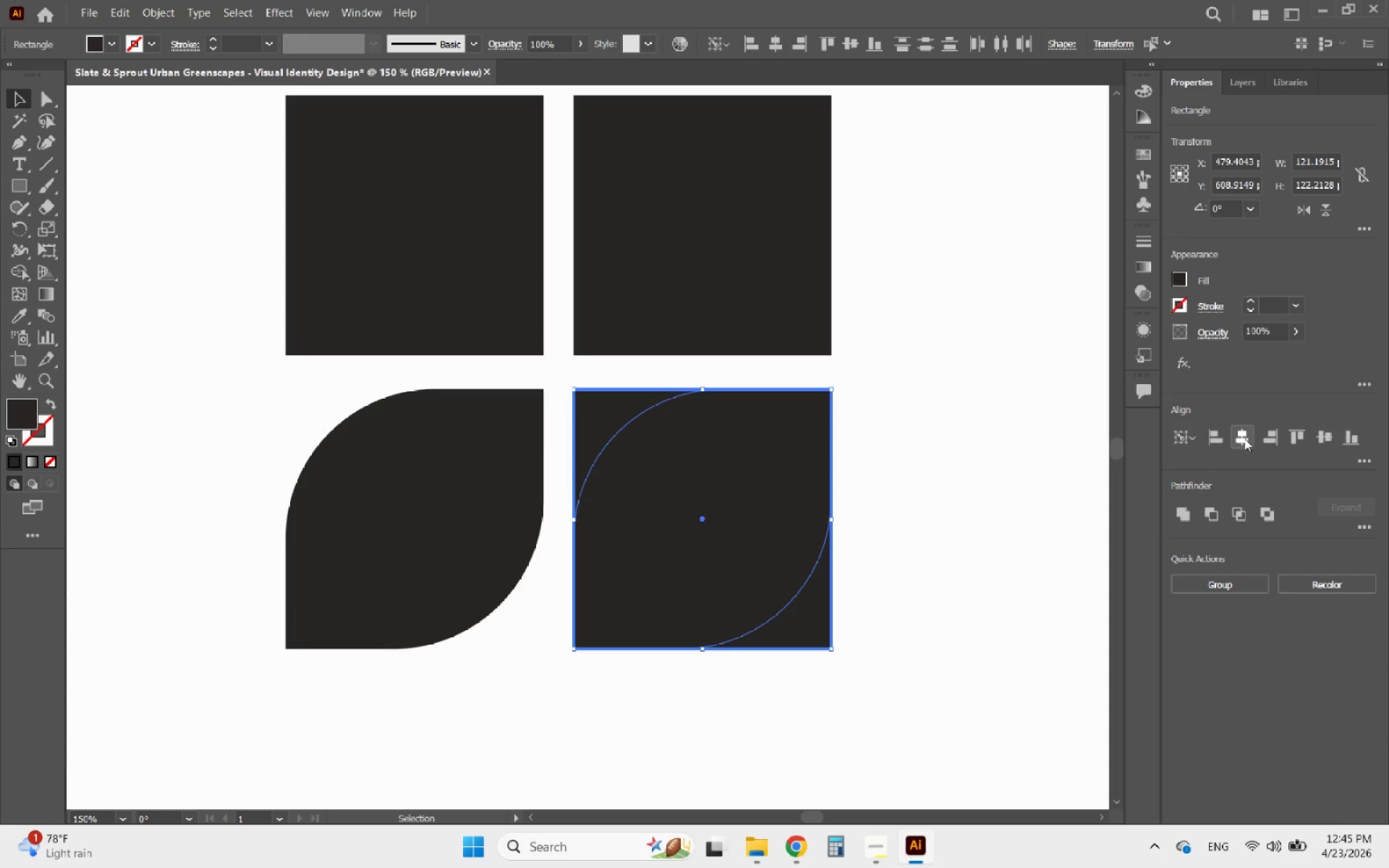 
left_click([1240, 433])
 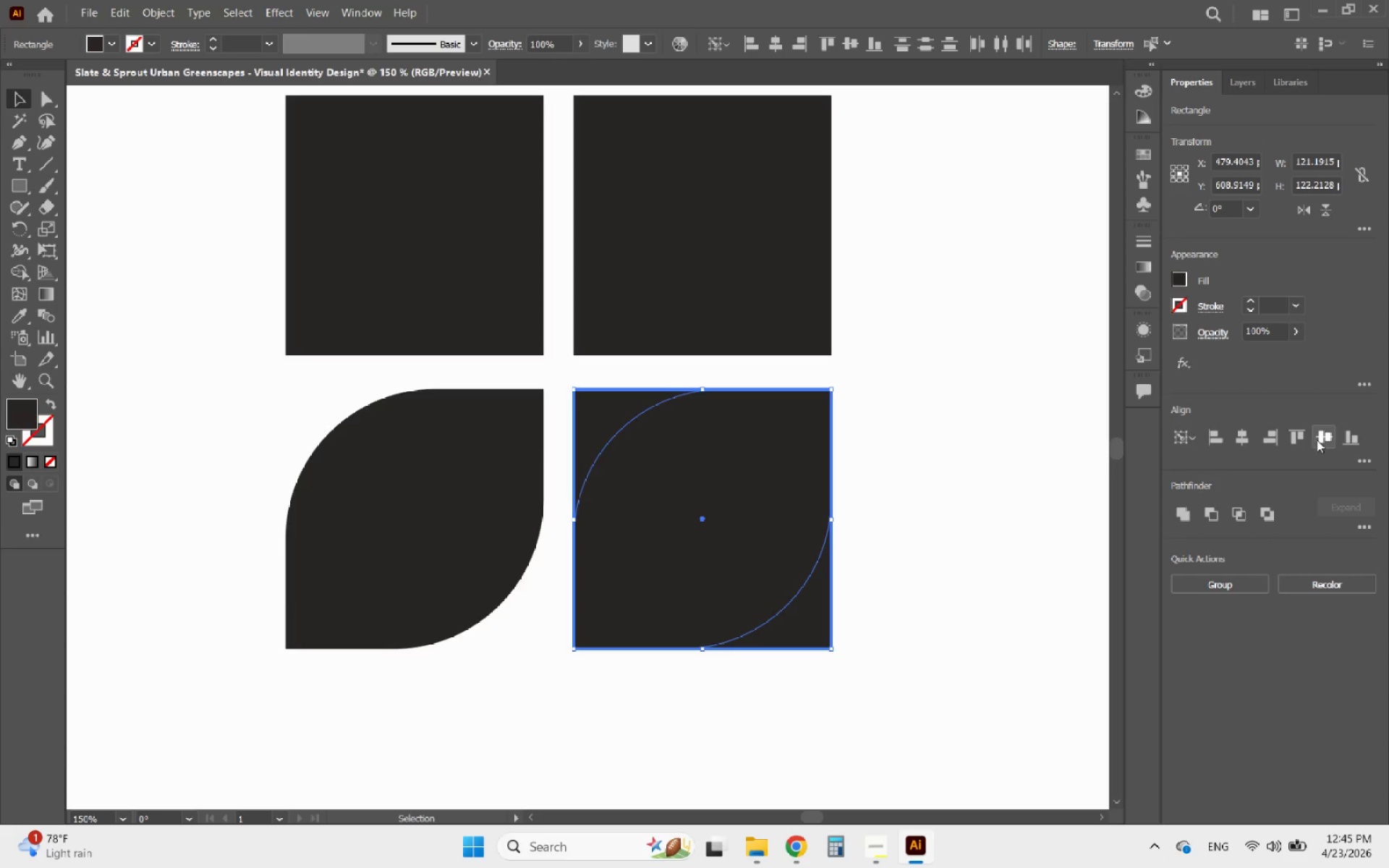 
left_click([1318, 439])
 